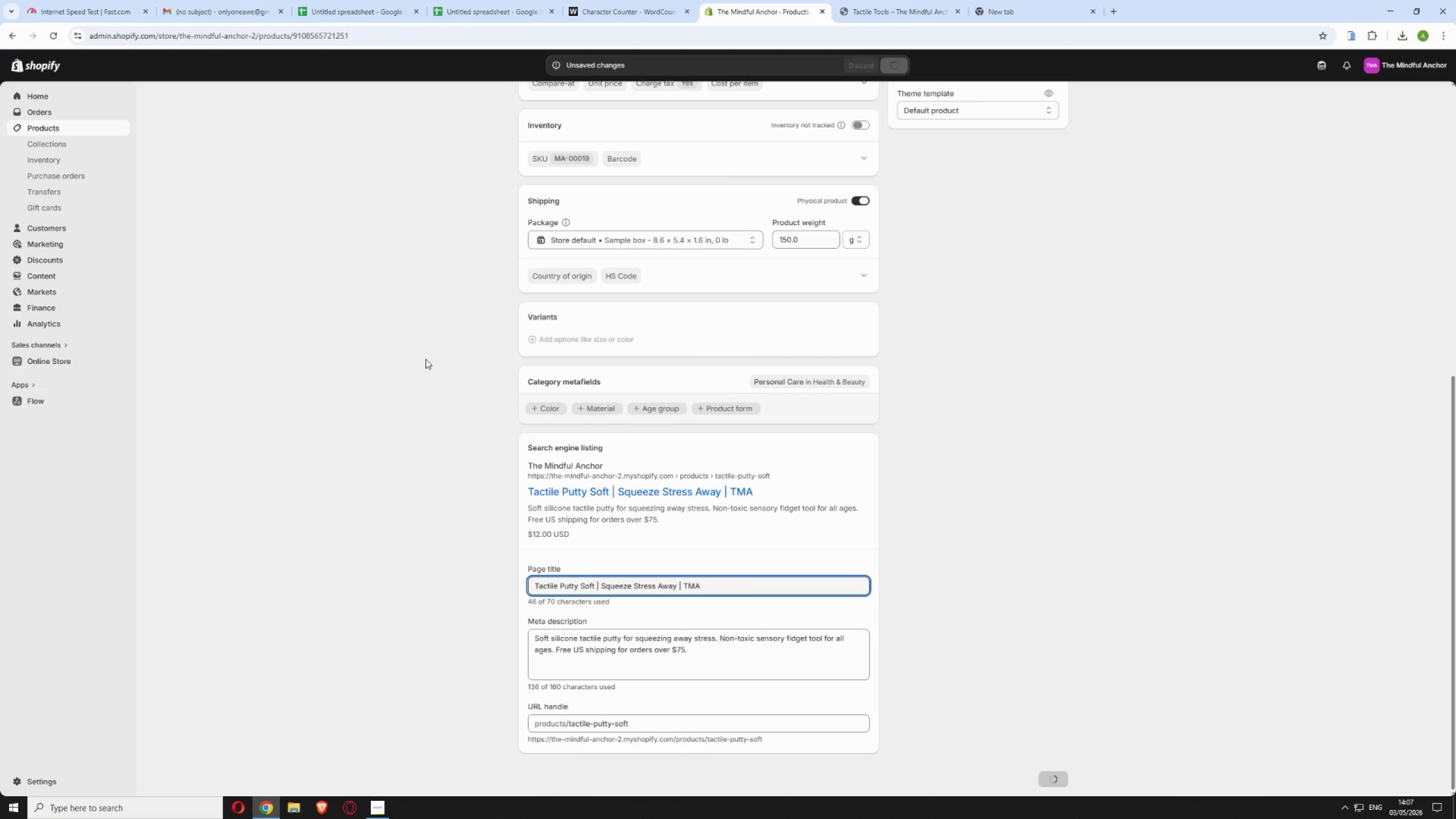 
scroll: coordinate [421, 363], scroll_direction: up, amount: 14.0
 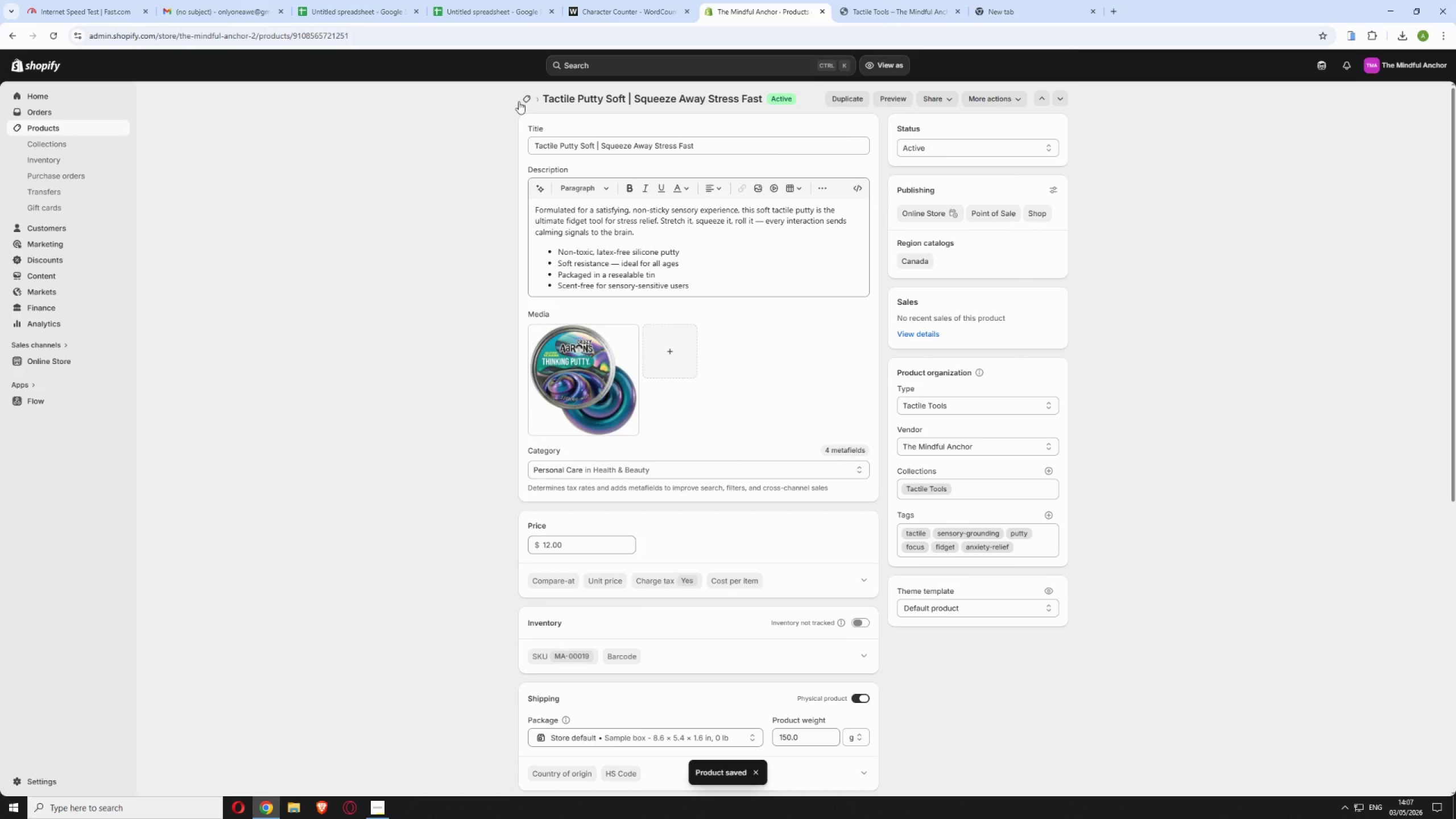 
left_click([523, 102])
 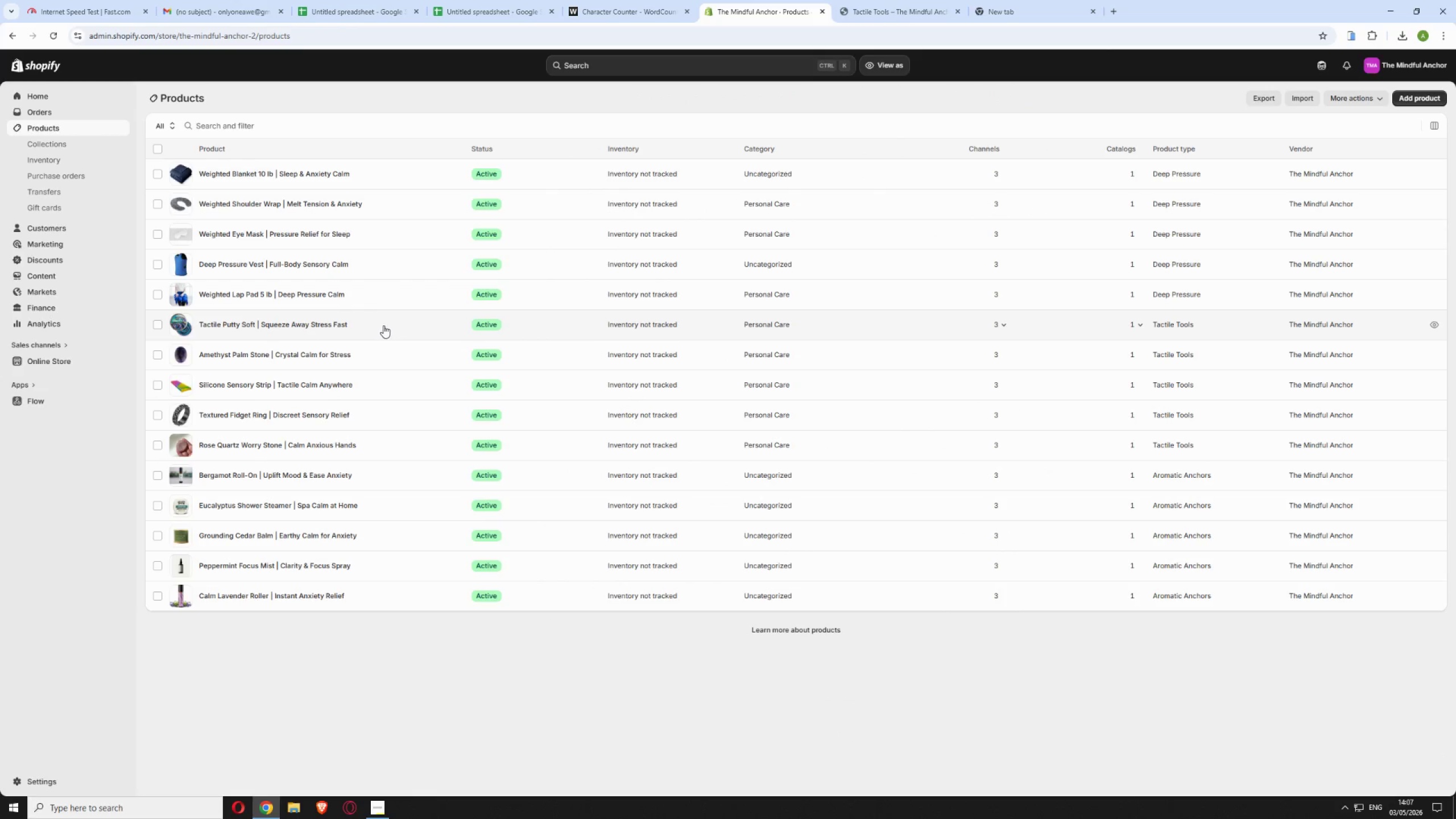 
left_click([383, 293])
 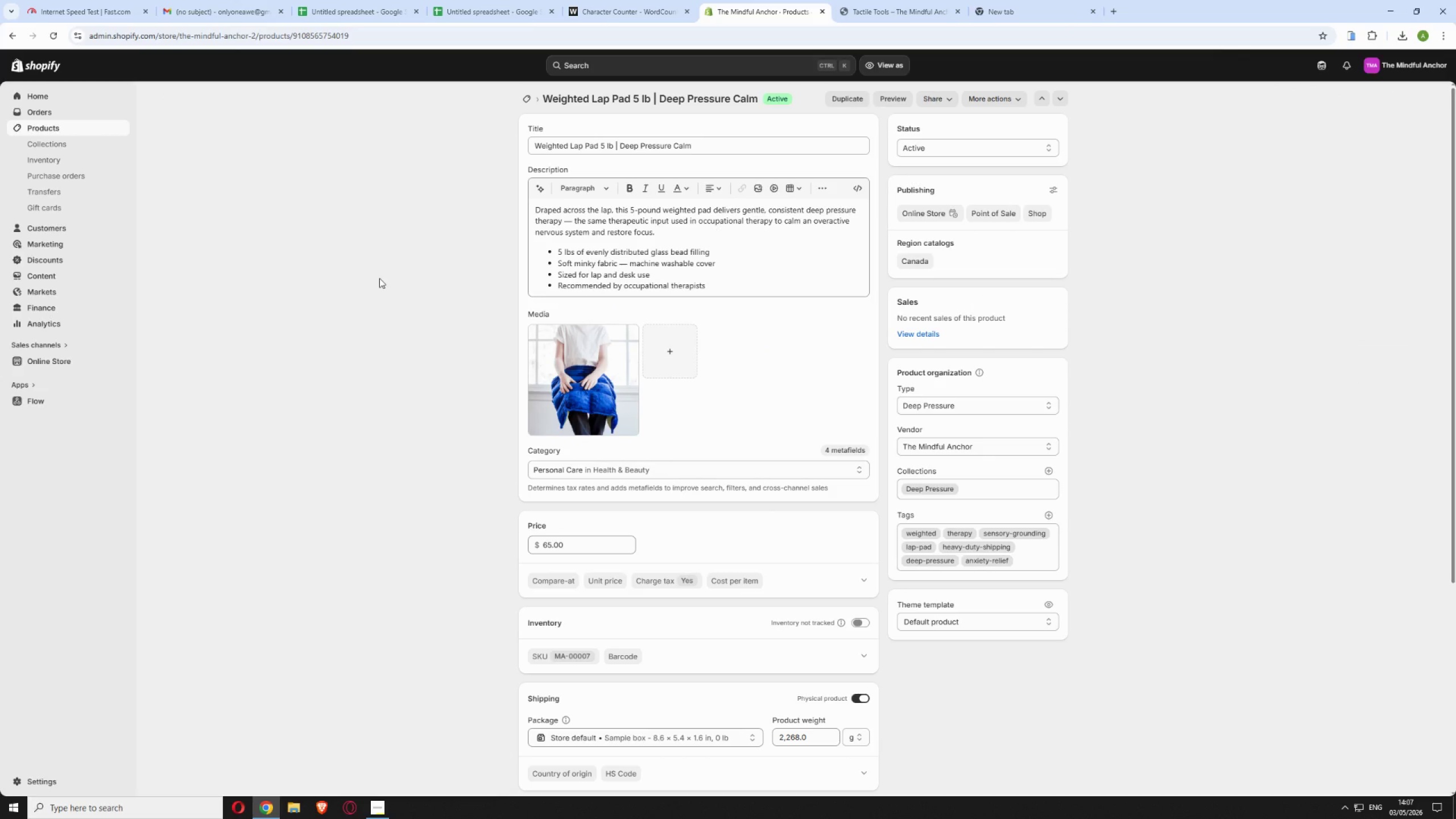 
wait(8.8)
 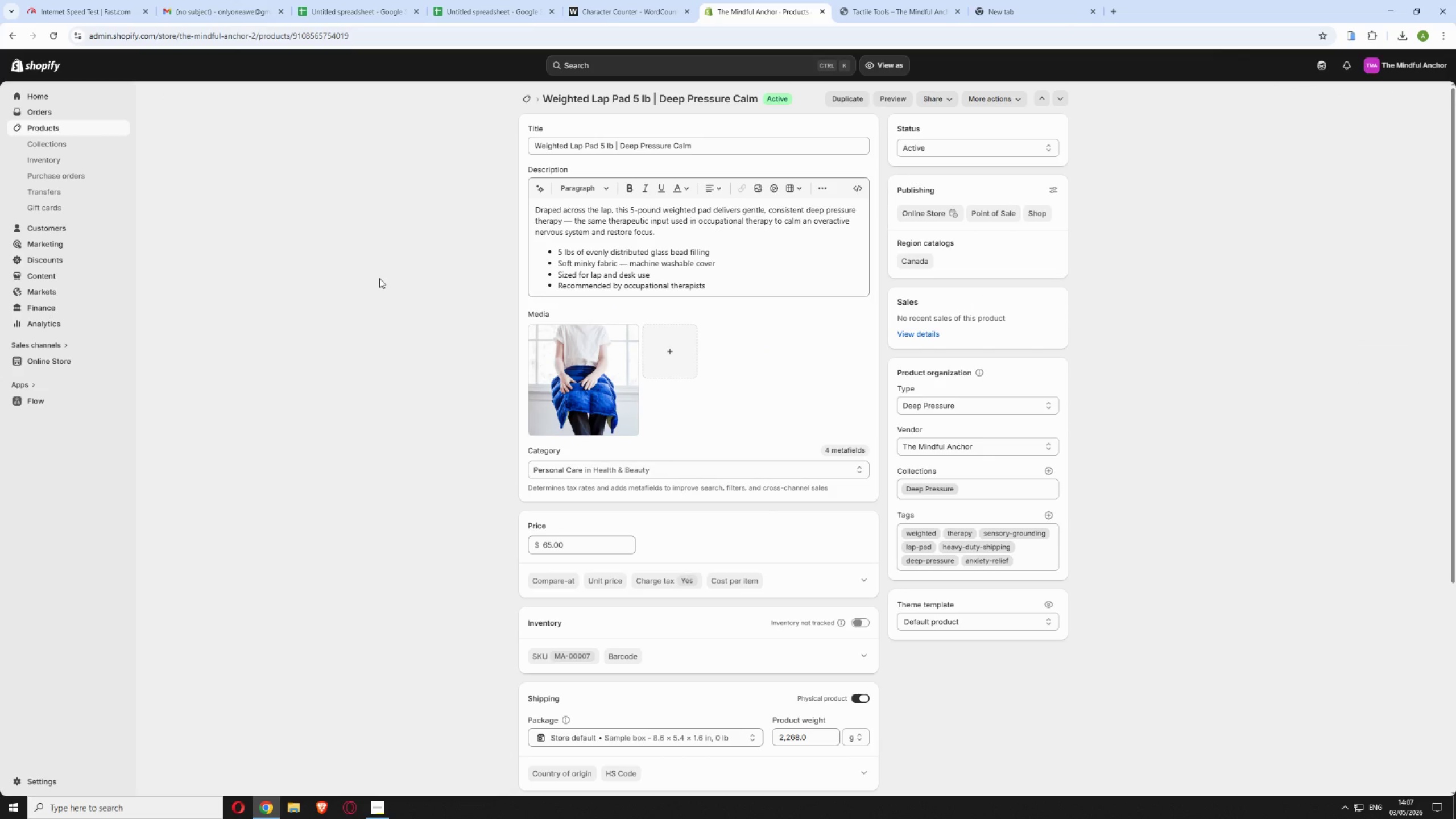 
scroll: coordinate [671, 606], scroll_direction: down, amount: 8.0
 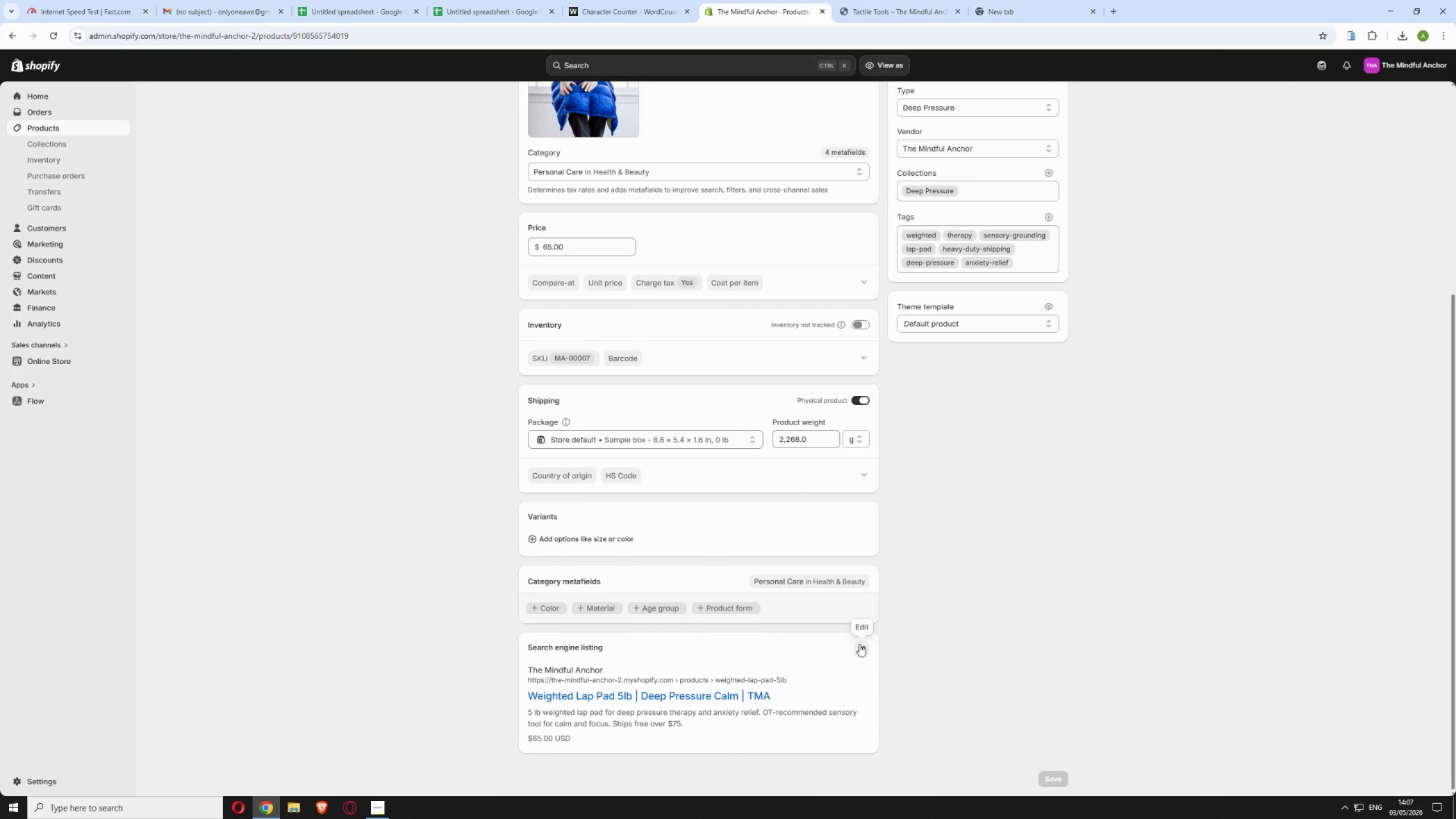 
left_click([860, 644])
 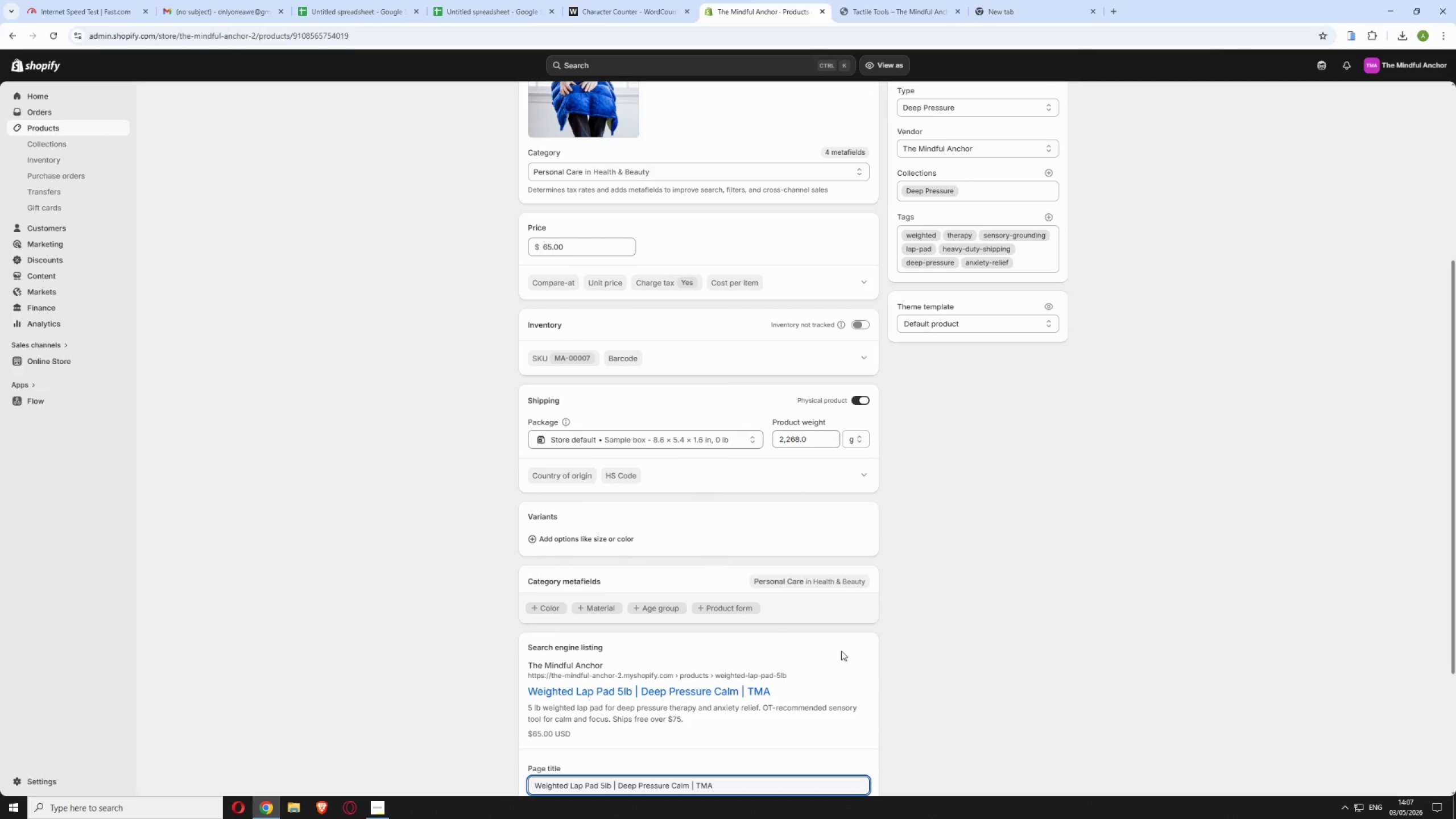 
scroll: coordinate [701, 696], scroll_direction: down, amount: 4.0
 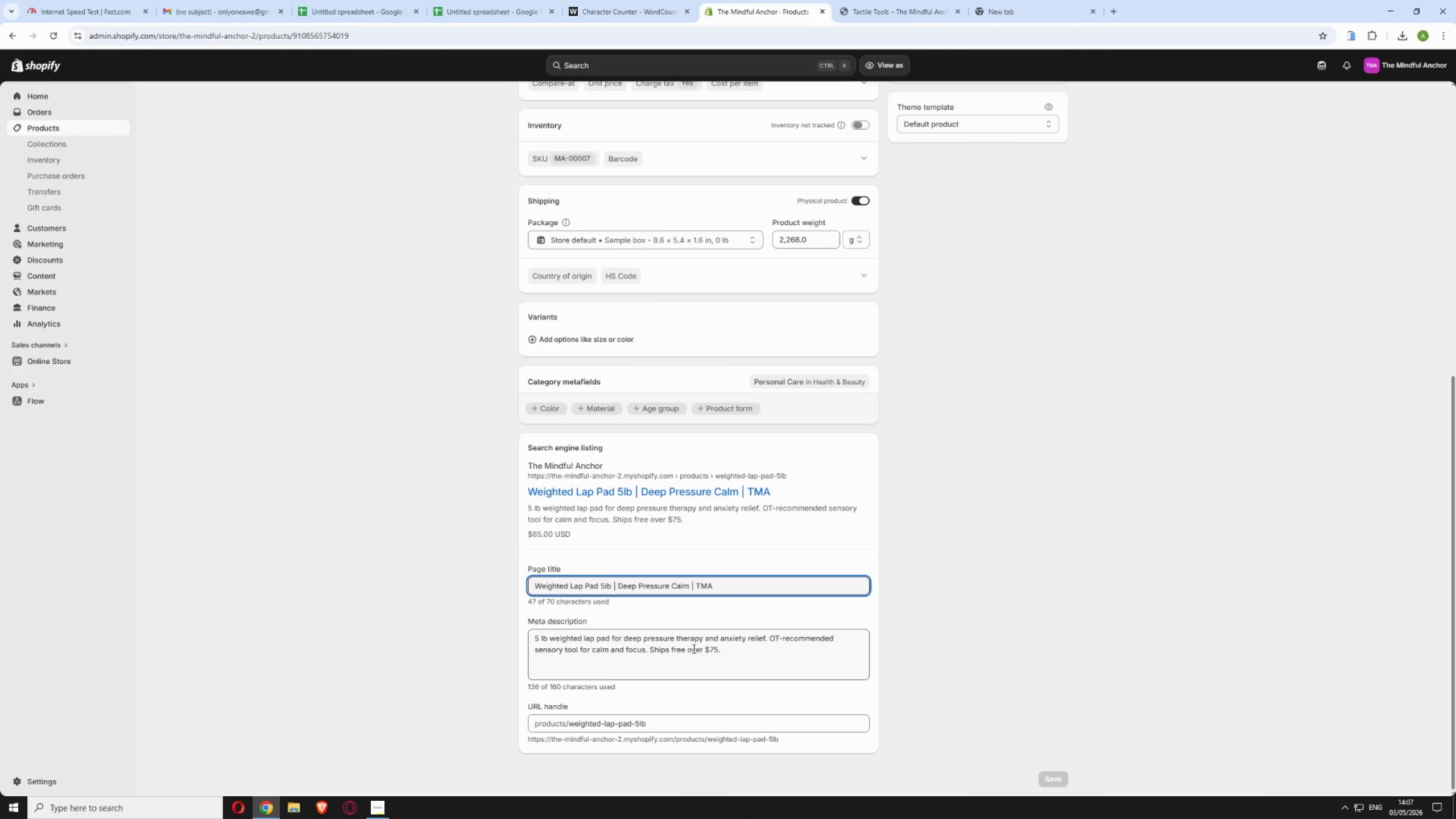 
left_click([689, 650])
 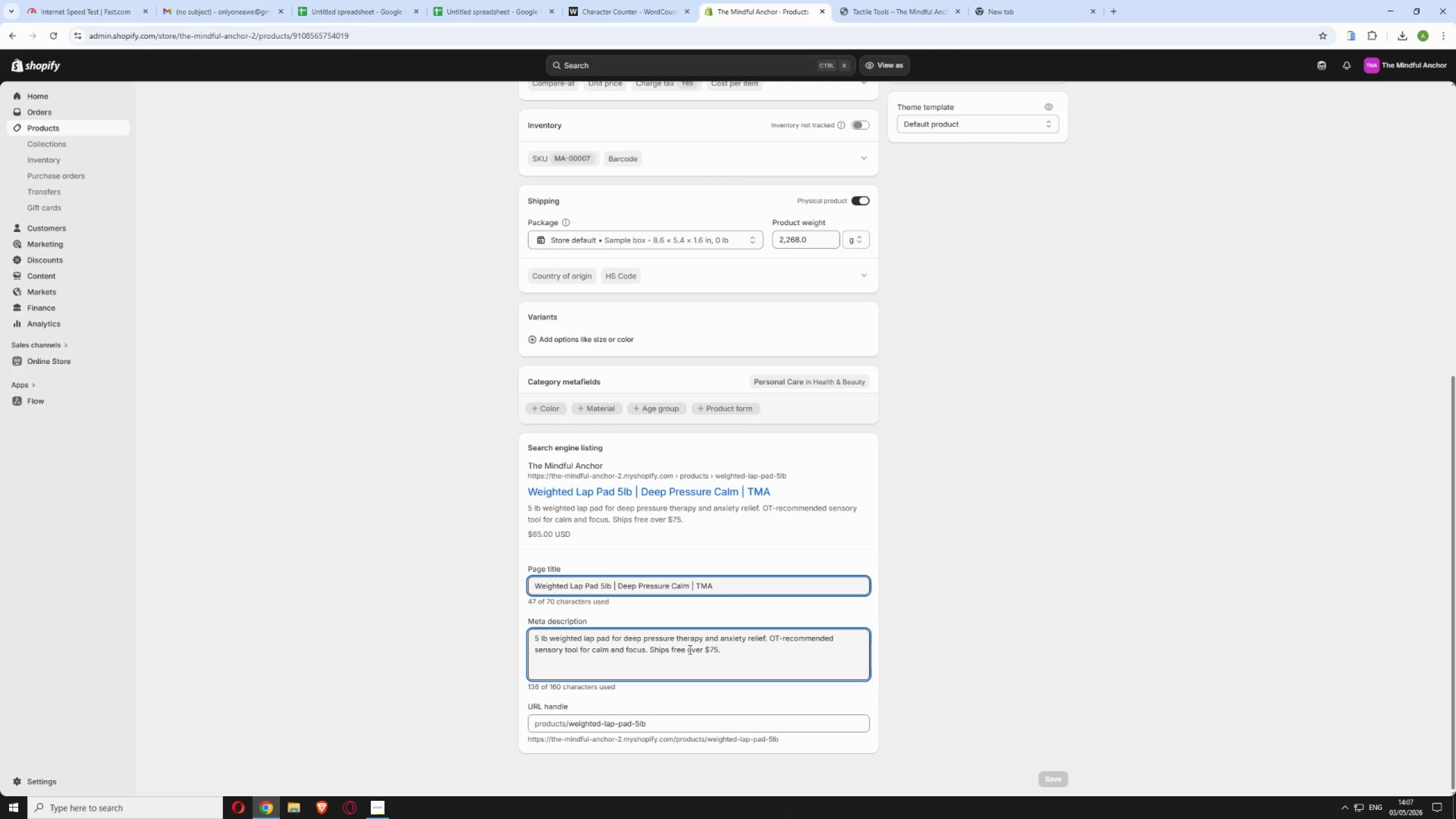 
type(for orders )
 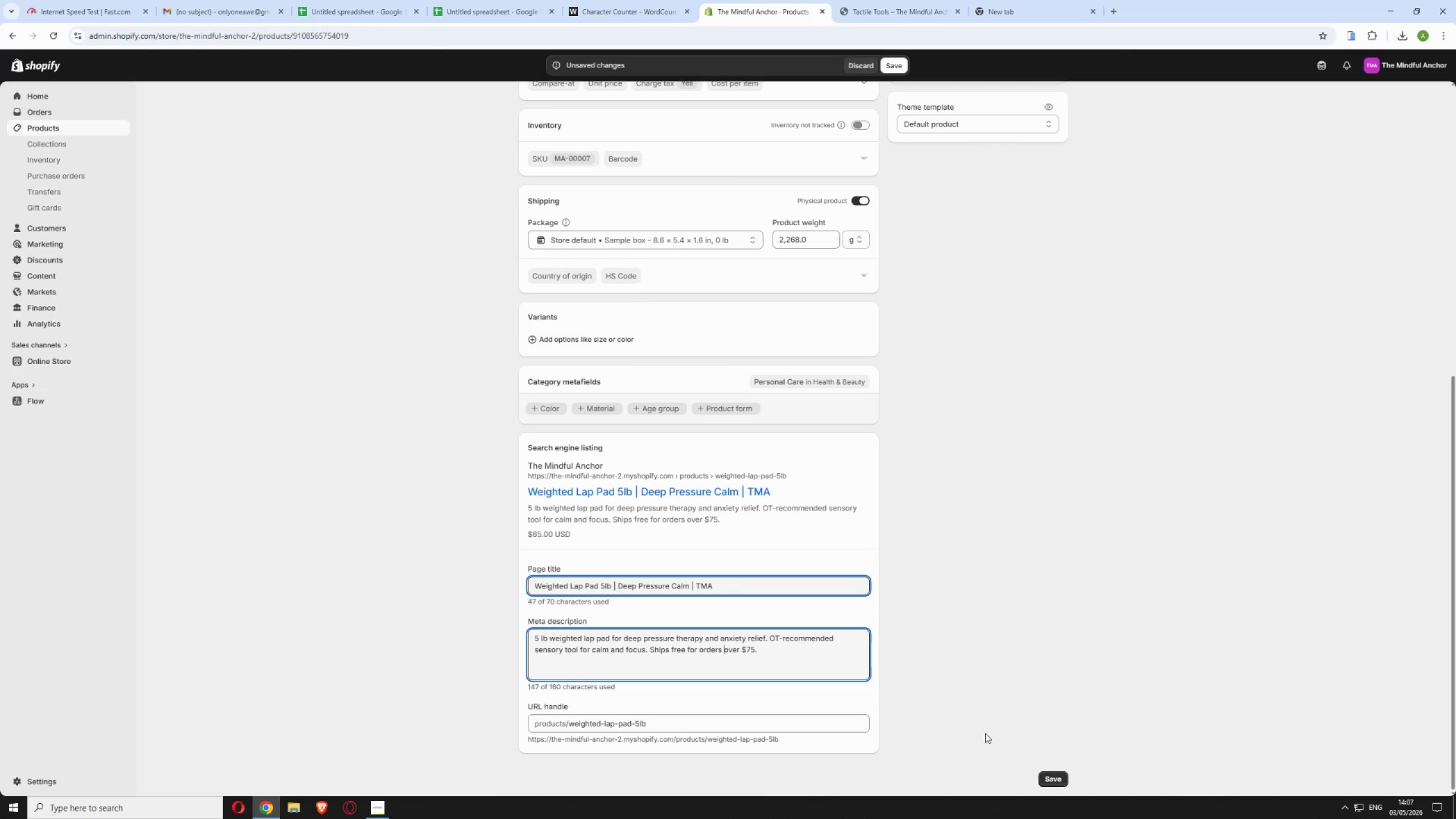 
left_click([1060, 780])
 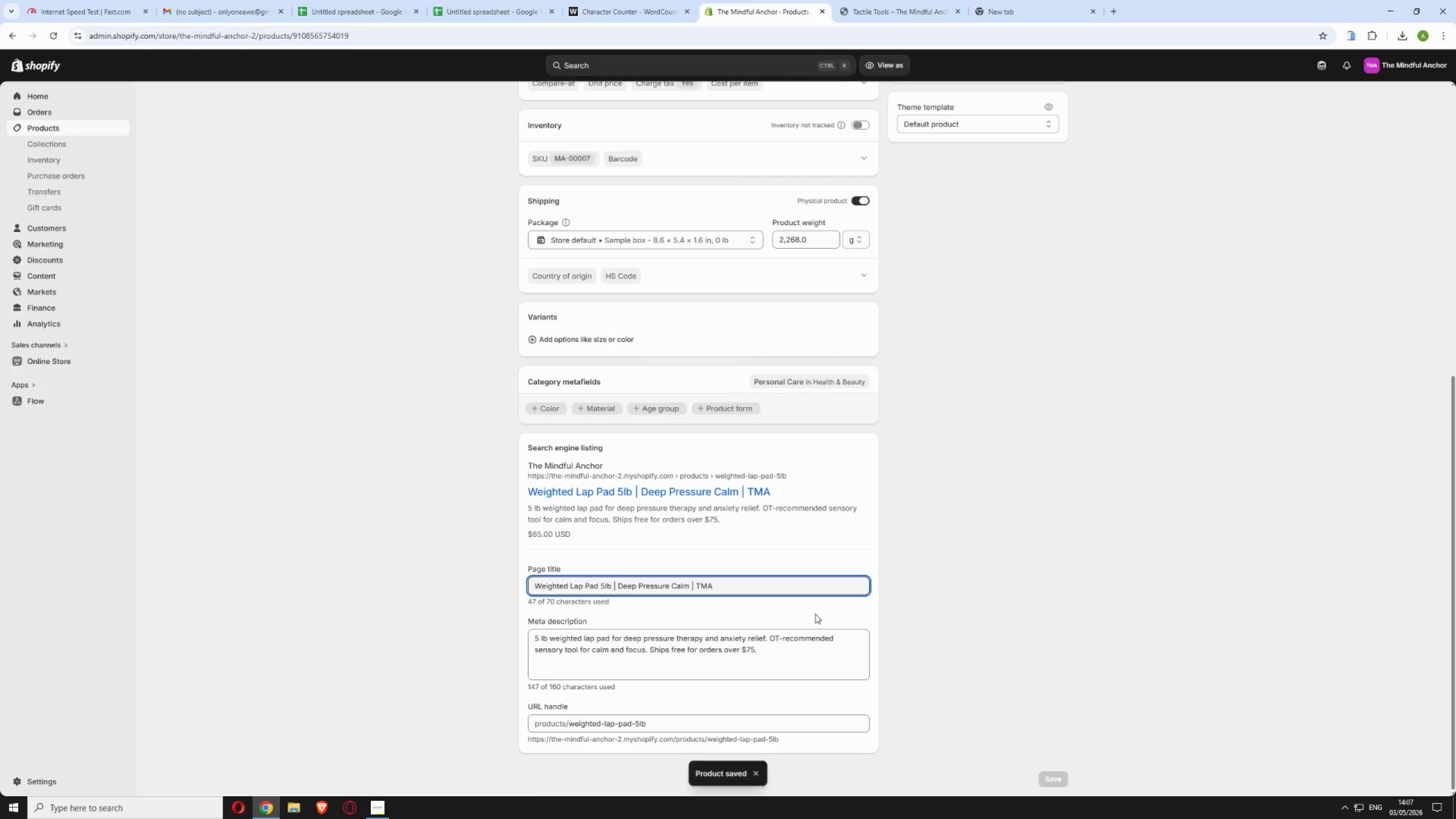 
scroll: coordinate [418, 341], scroll_direction: up, amount: 16.0
 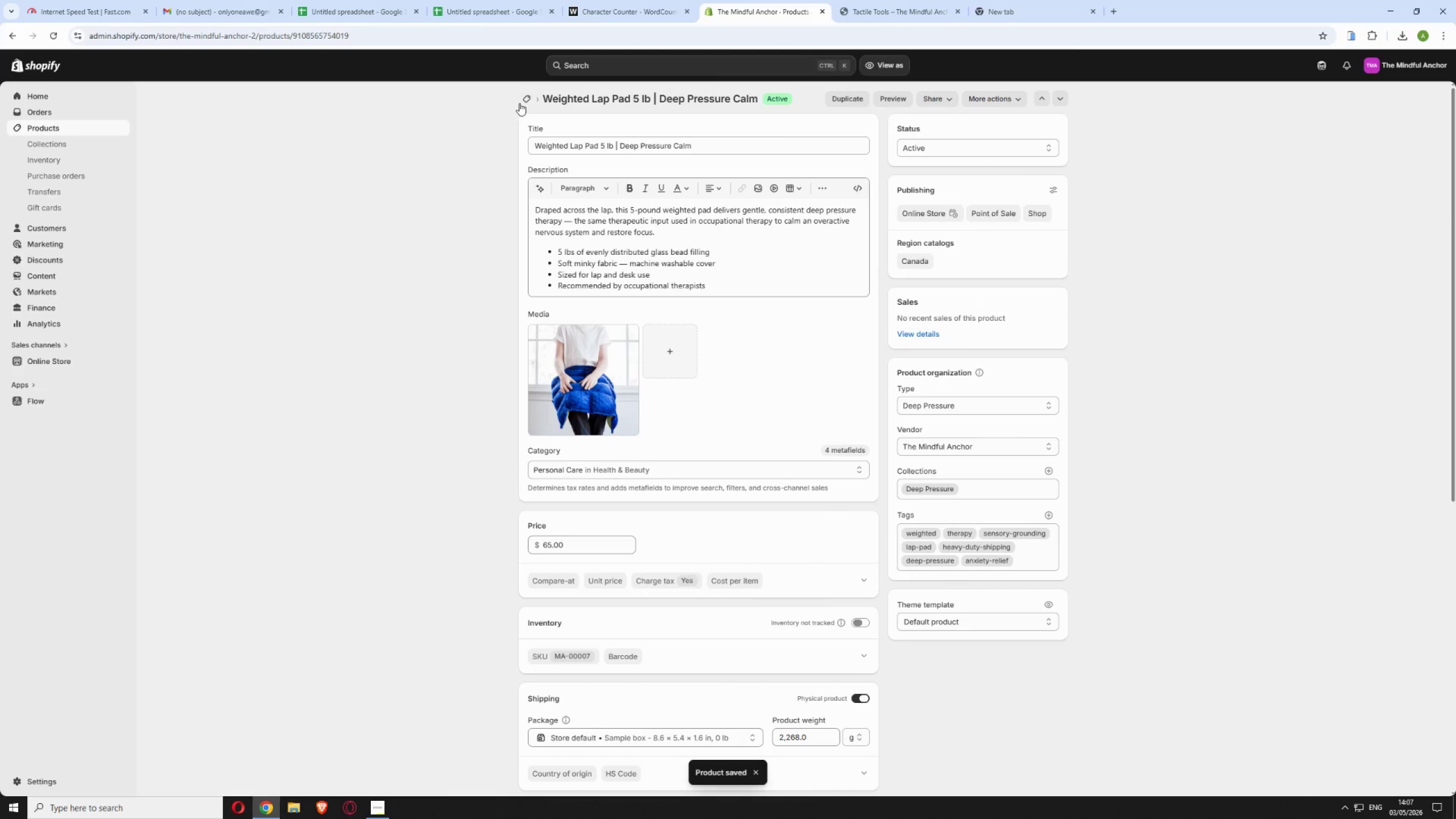 
left_click([523, 97])
 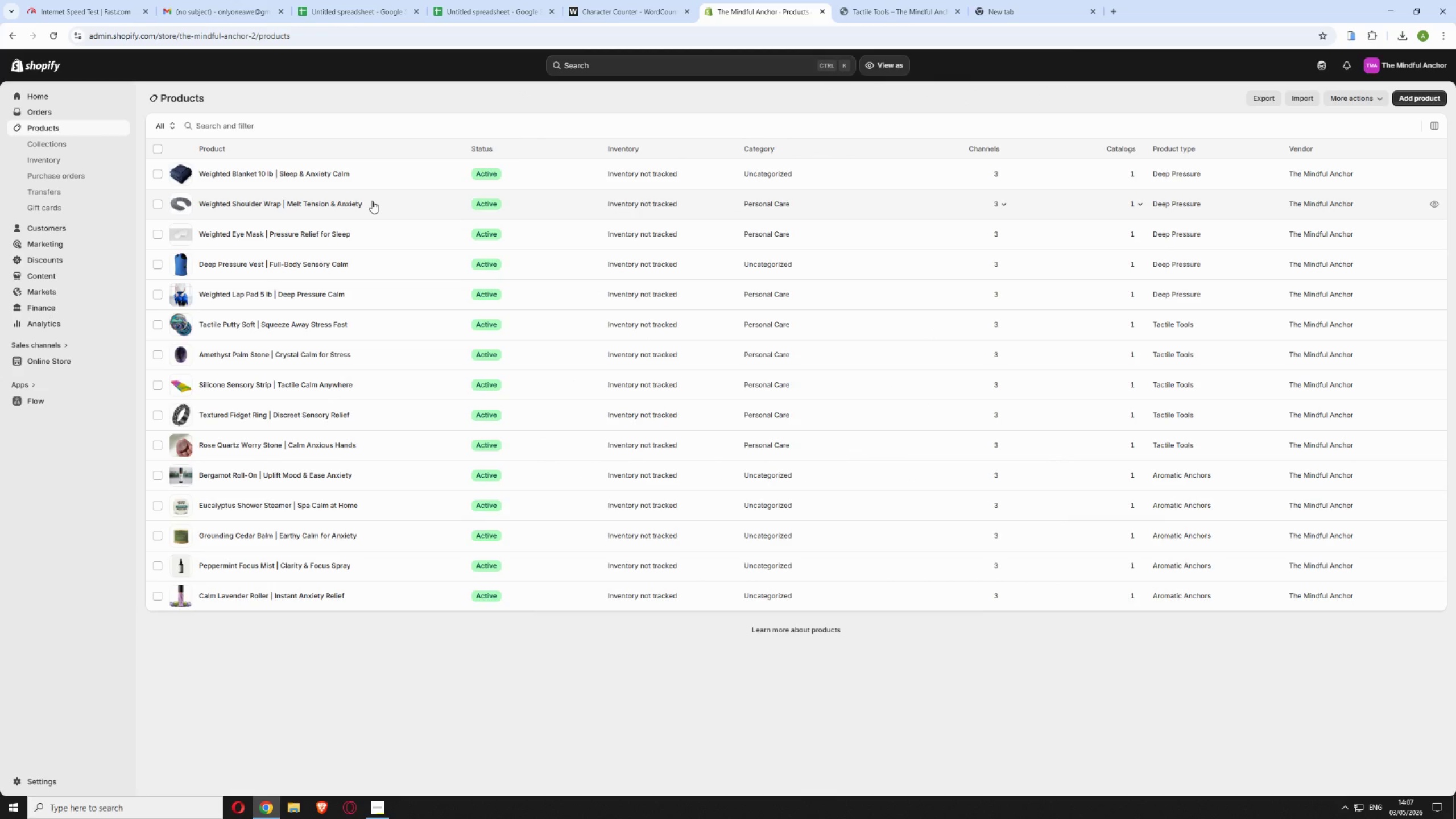 
wait(9.86)
 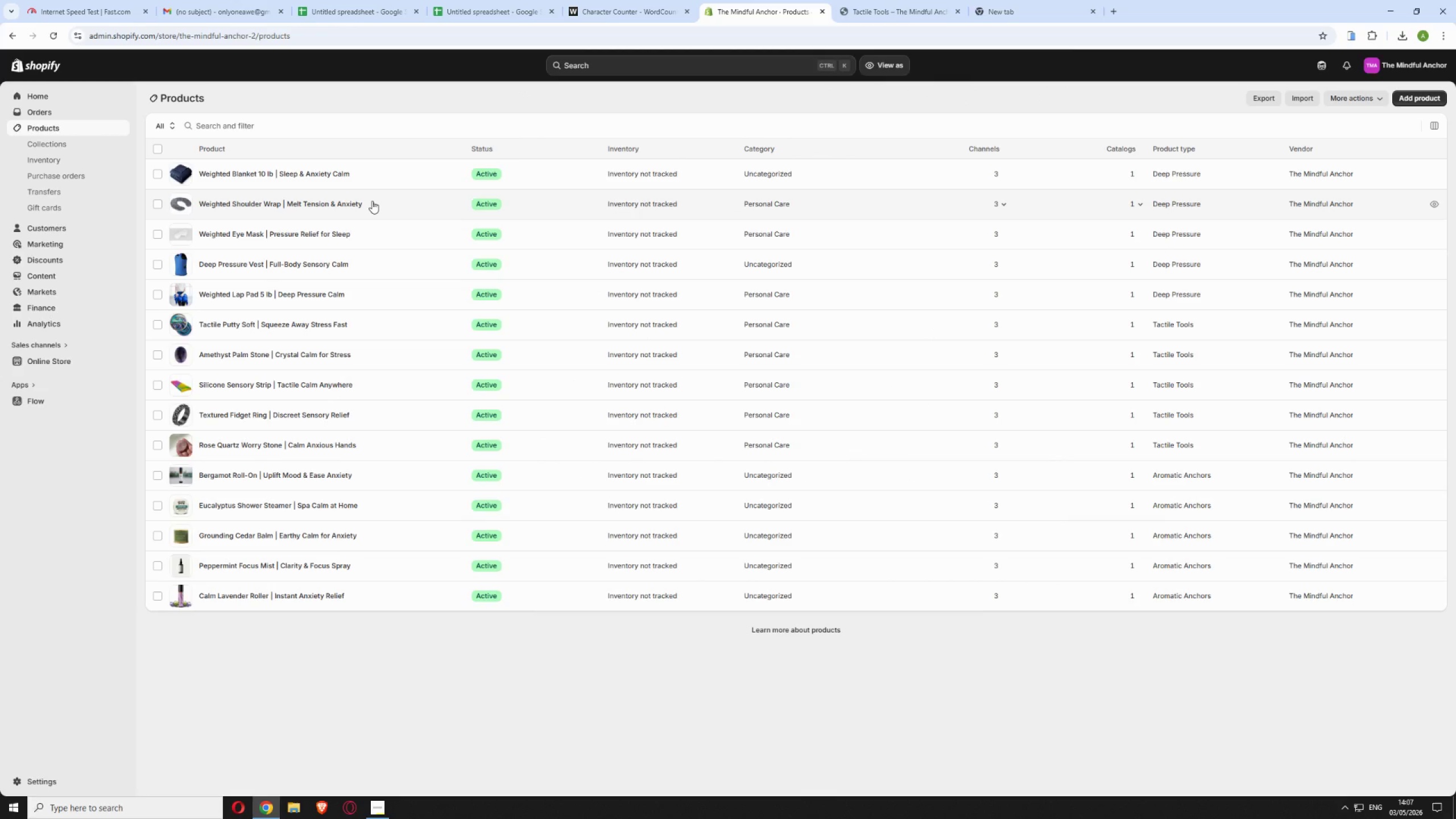 
left_click([379, 262])
 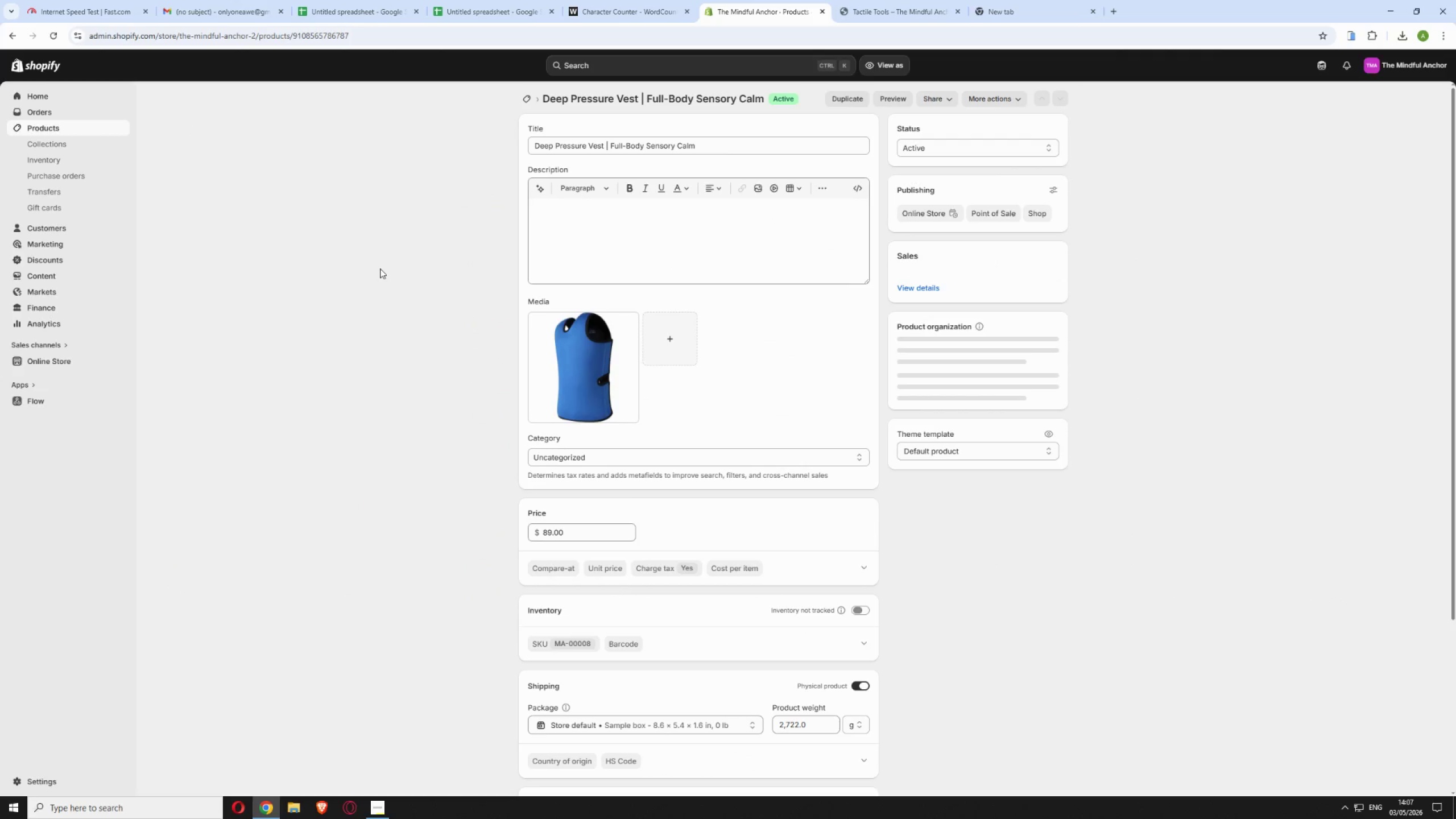 
scroll: coordinate [677, 433], scroll_direction: down, amount: 13.0
 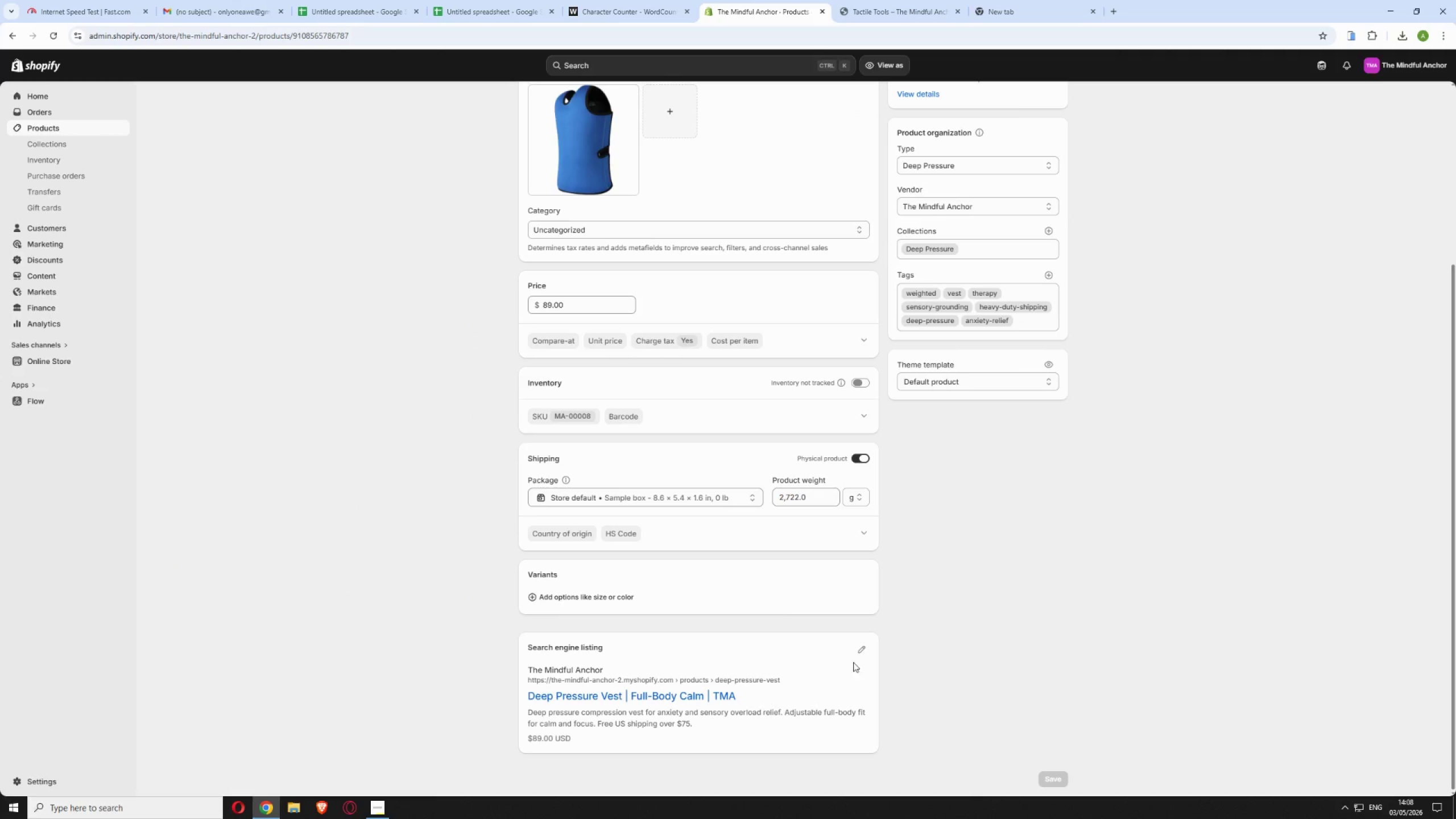 
left_click([863, 646])
 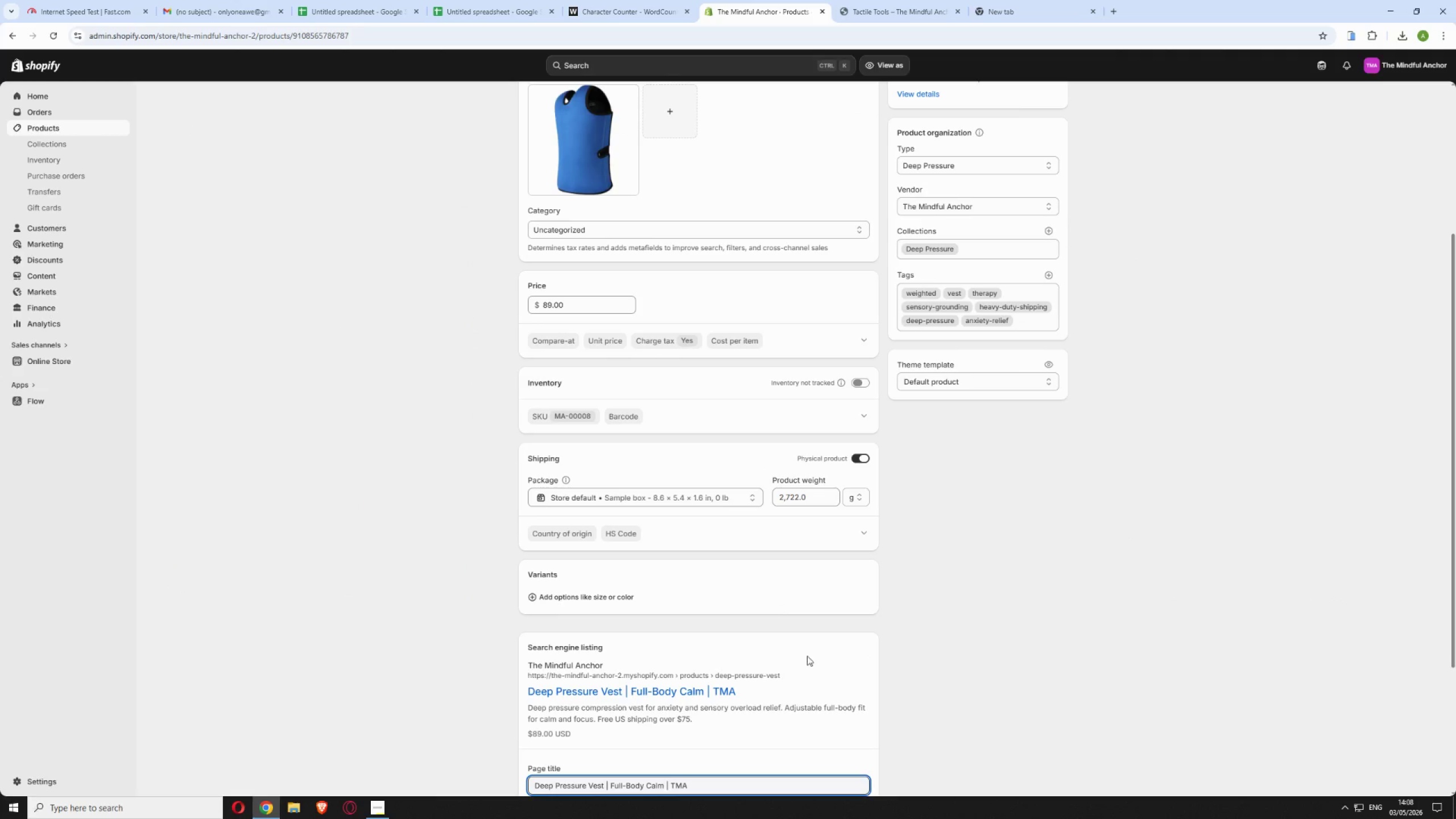 
scroll: coordinate [727, 648], scroll_direction: down, amount: 5.0
 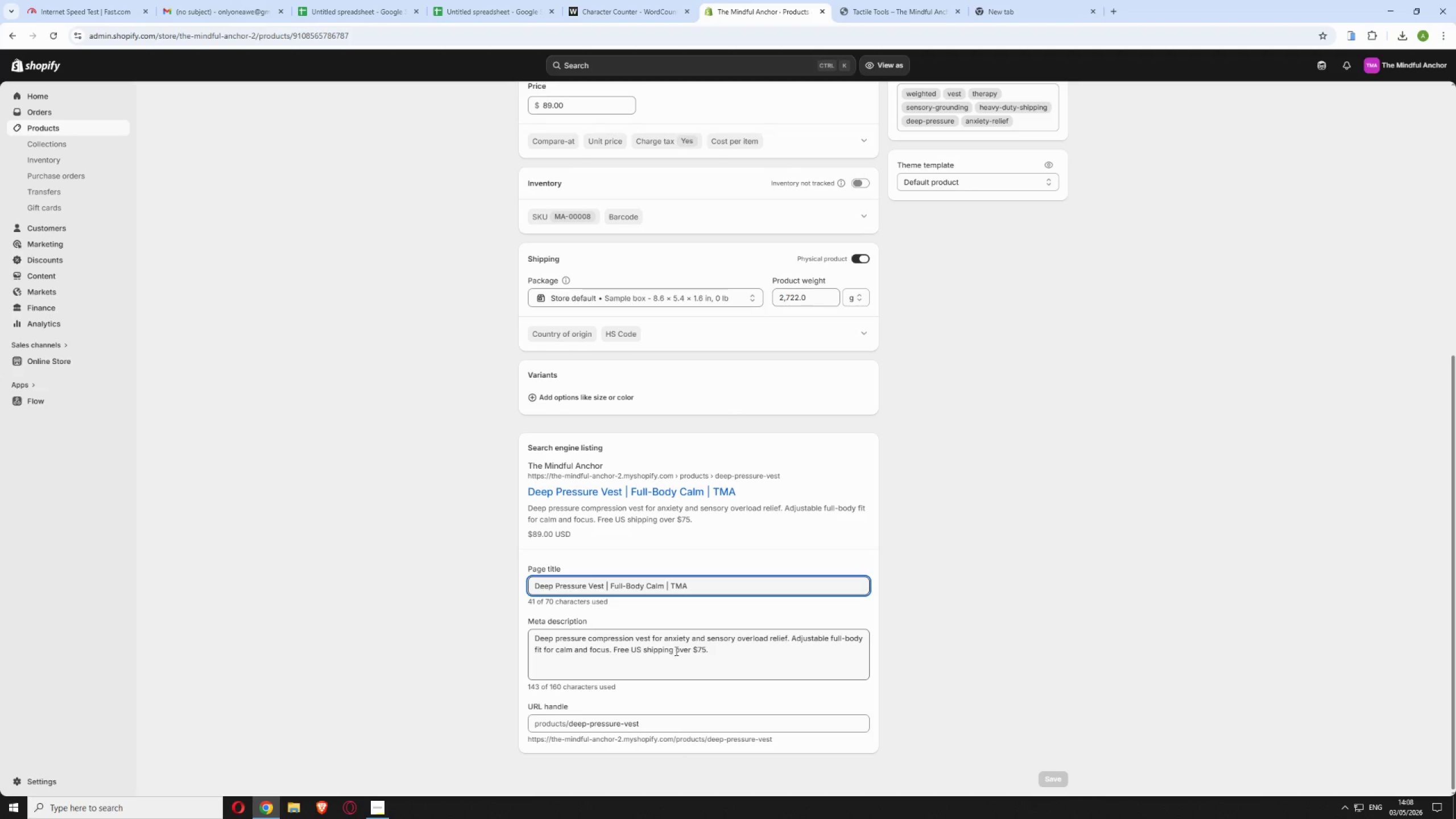 
left_click([675, 651])
 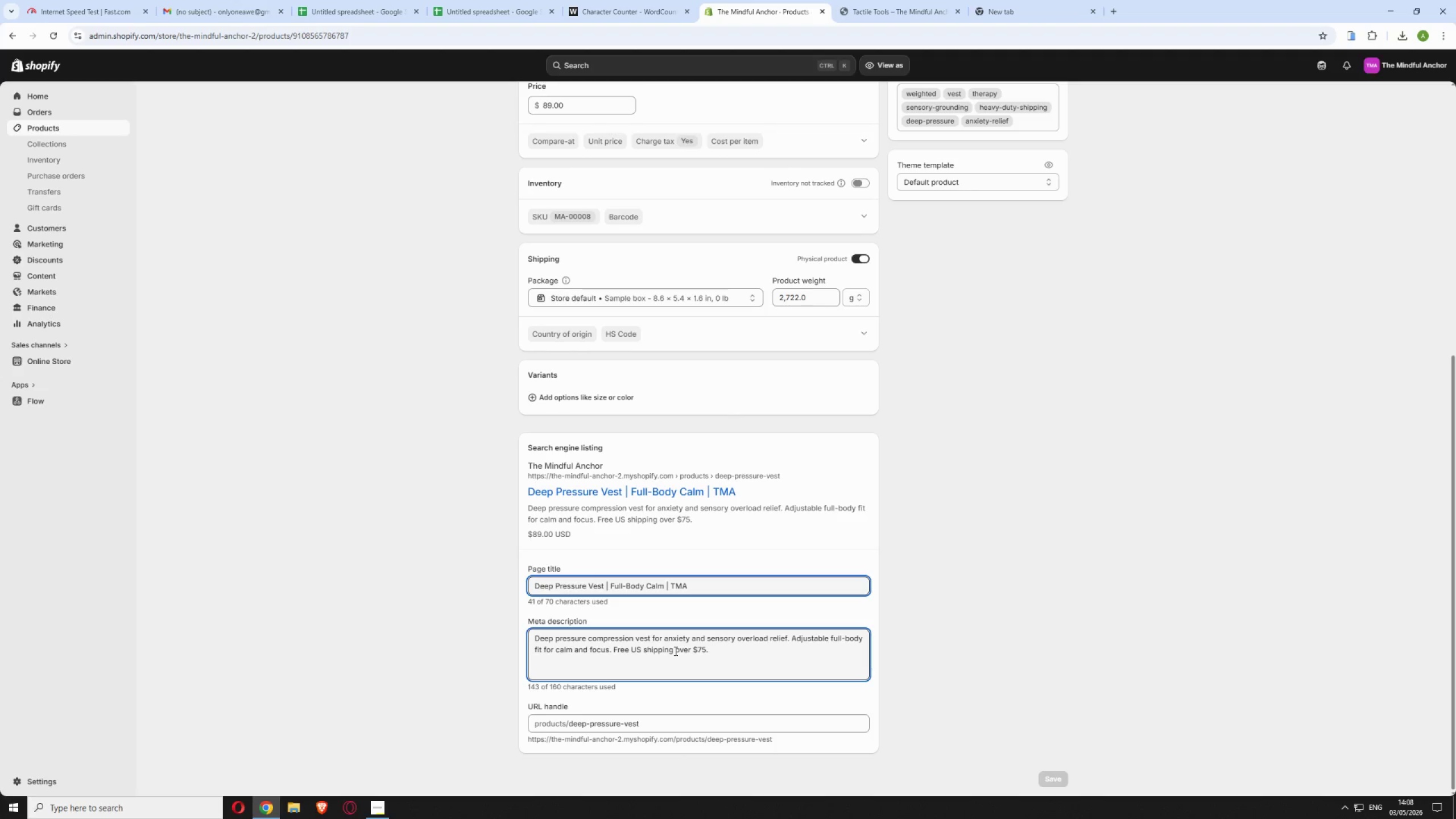 
type(for orders )
 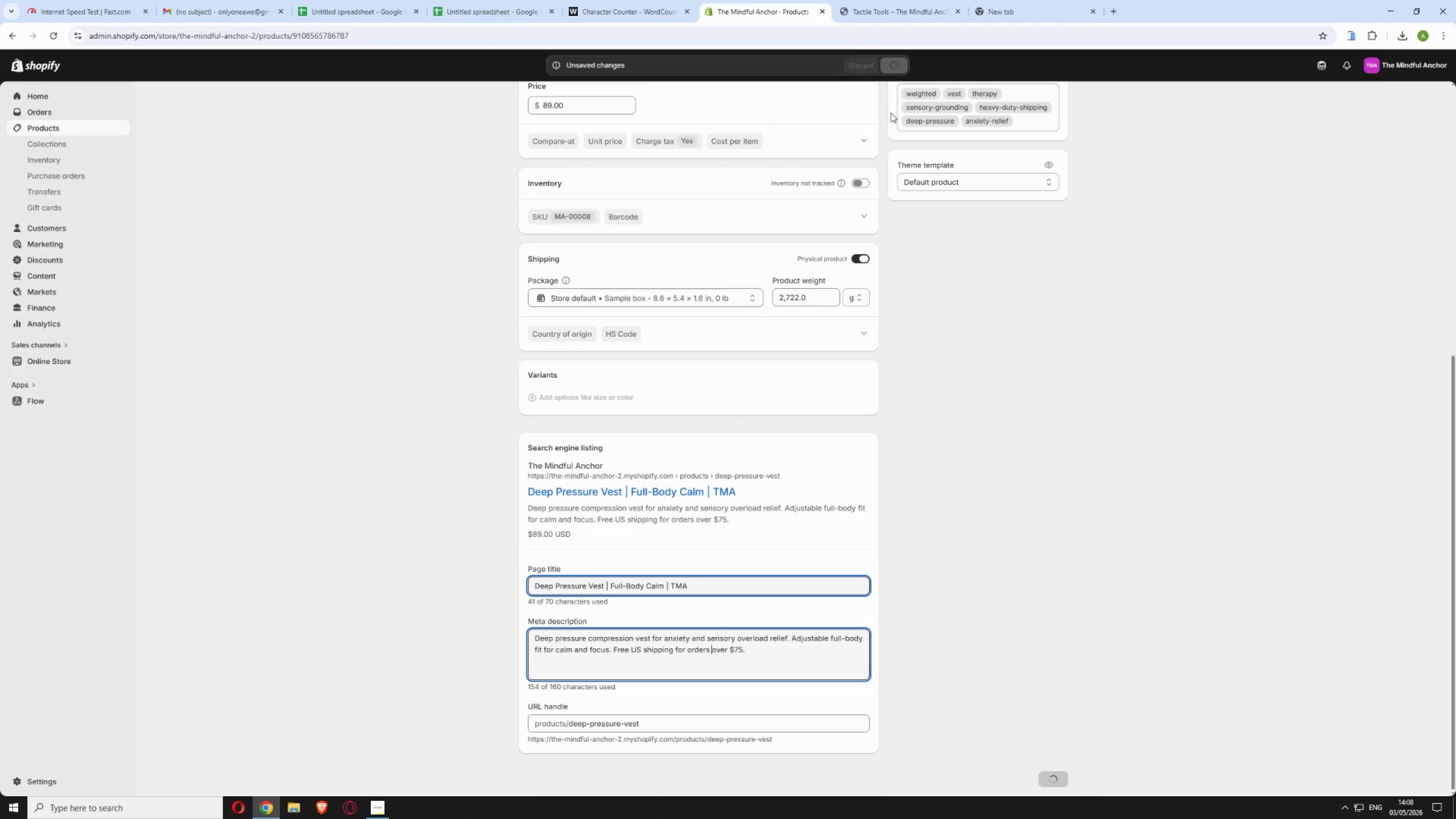 
scroll: coordinate [841, 379], scroll_direction: up, amount: 17.0
 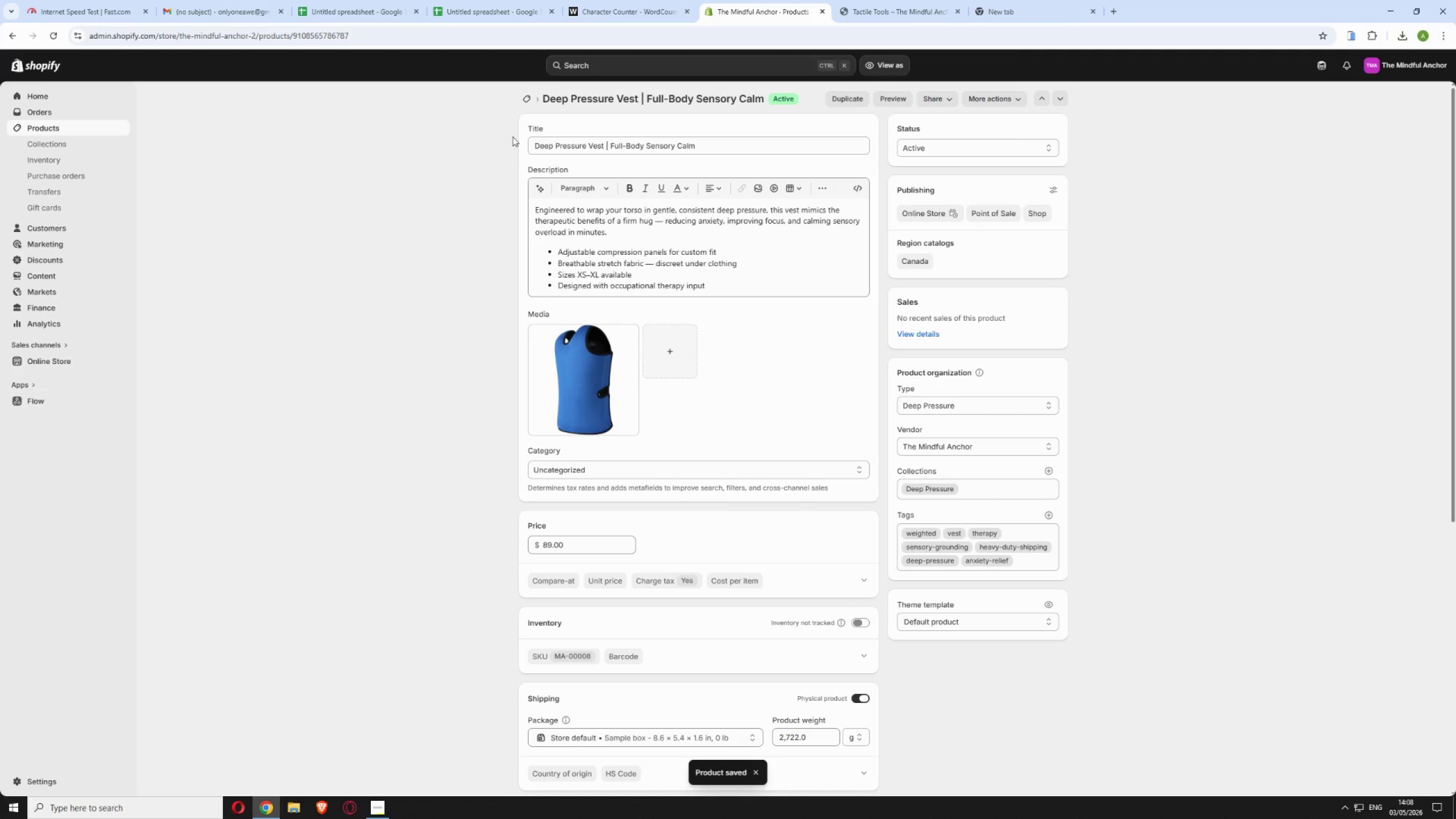 
left_click([523, 100])
 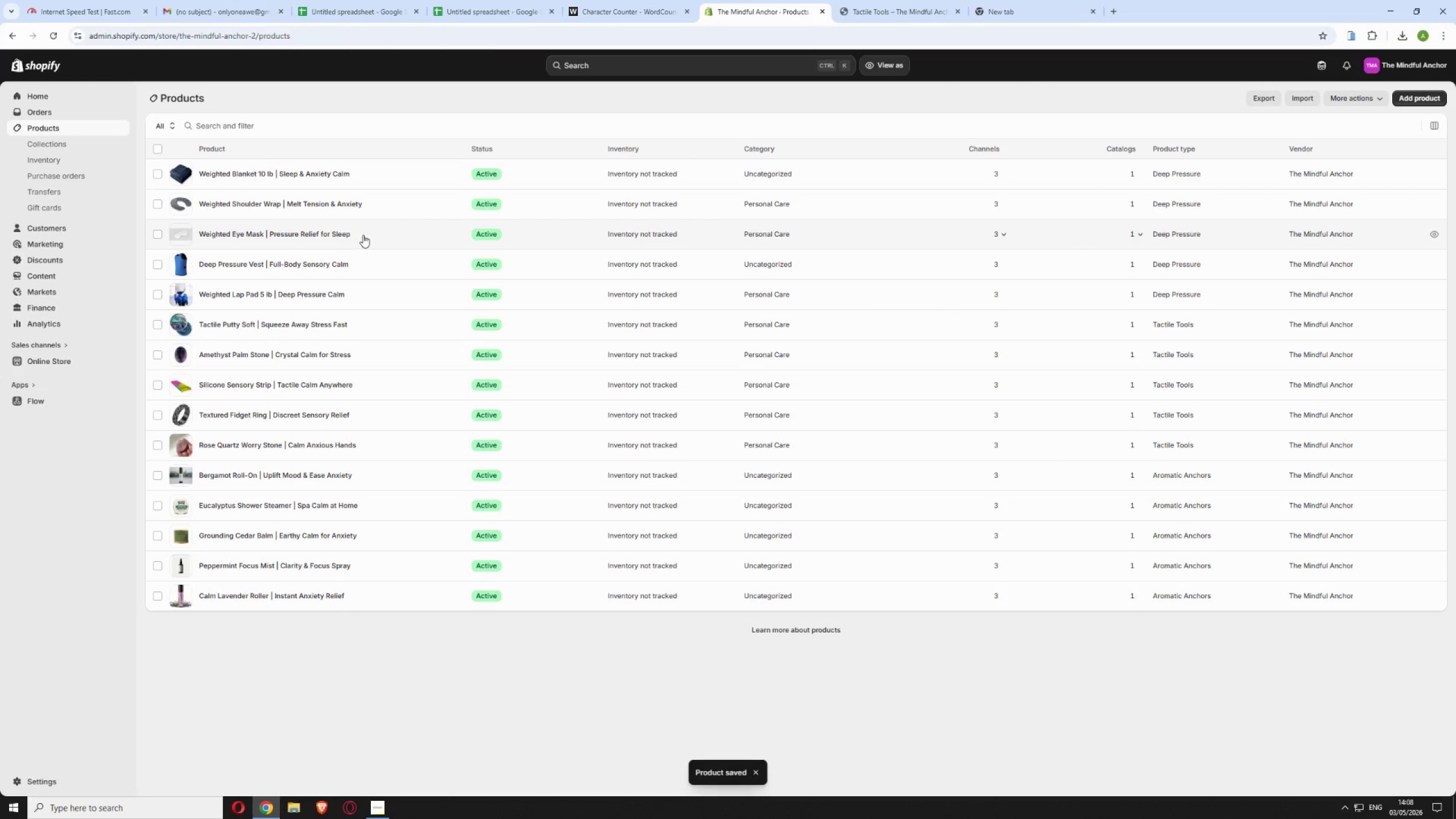 
left_click([387, 230])
 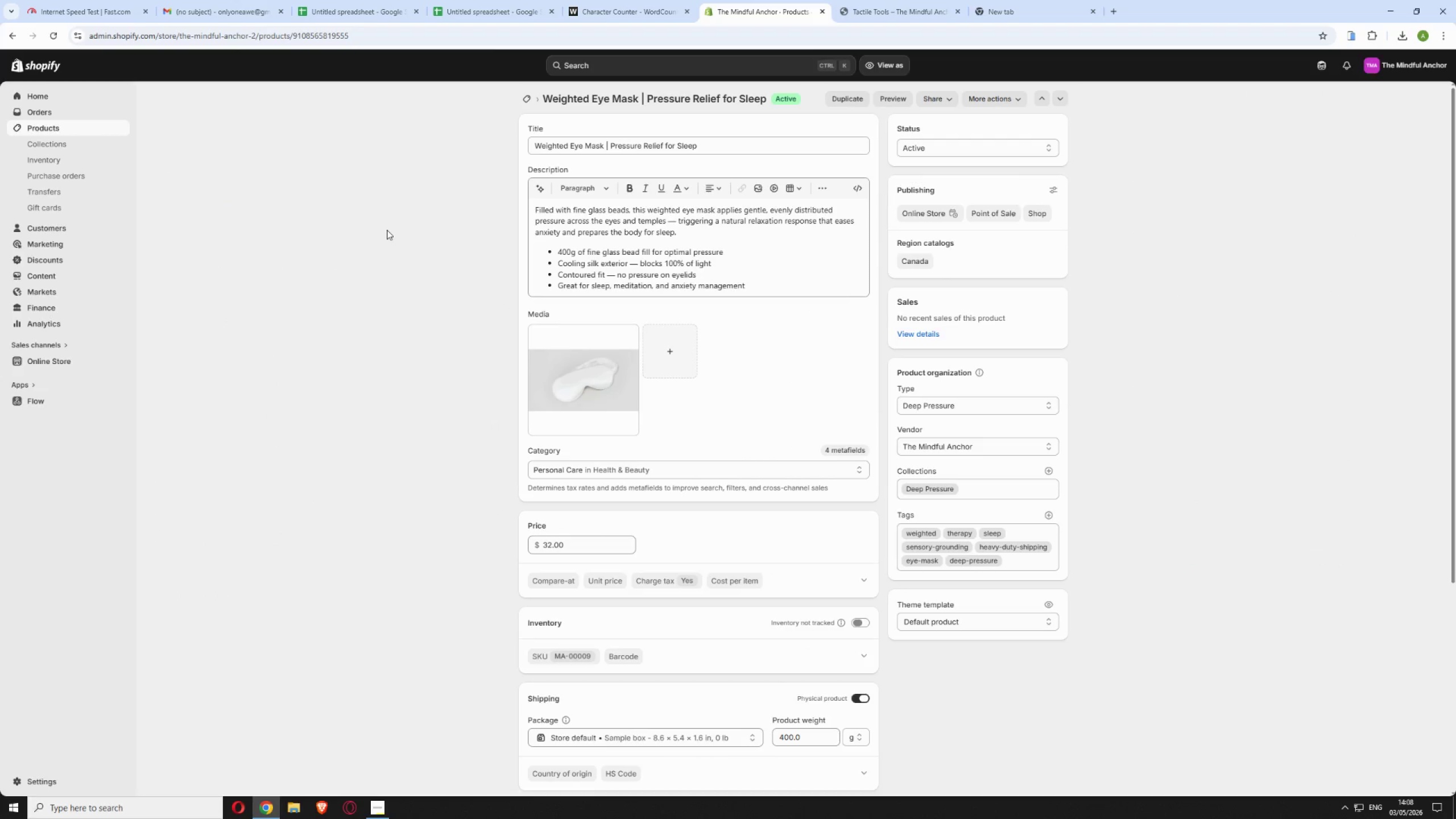 
scroll: coordinate [712, 665], scroll_direction: down, amount: 9.0
 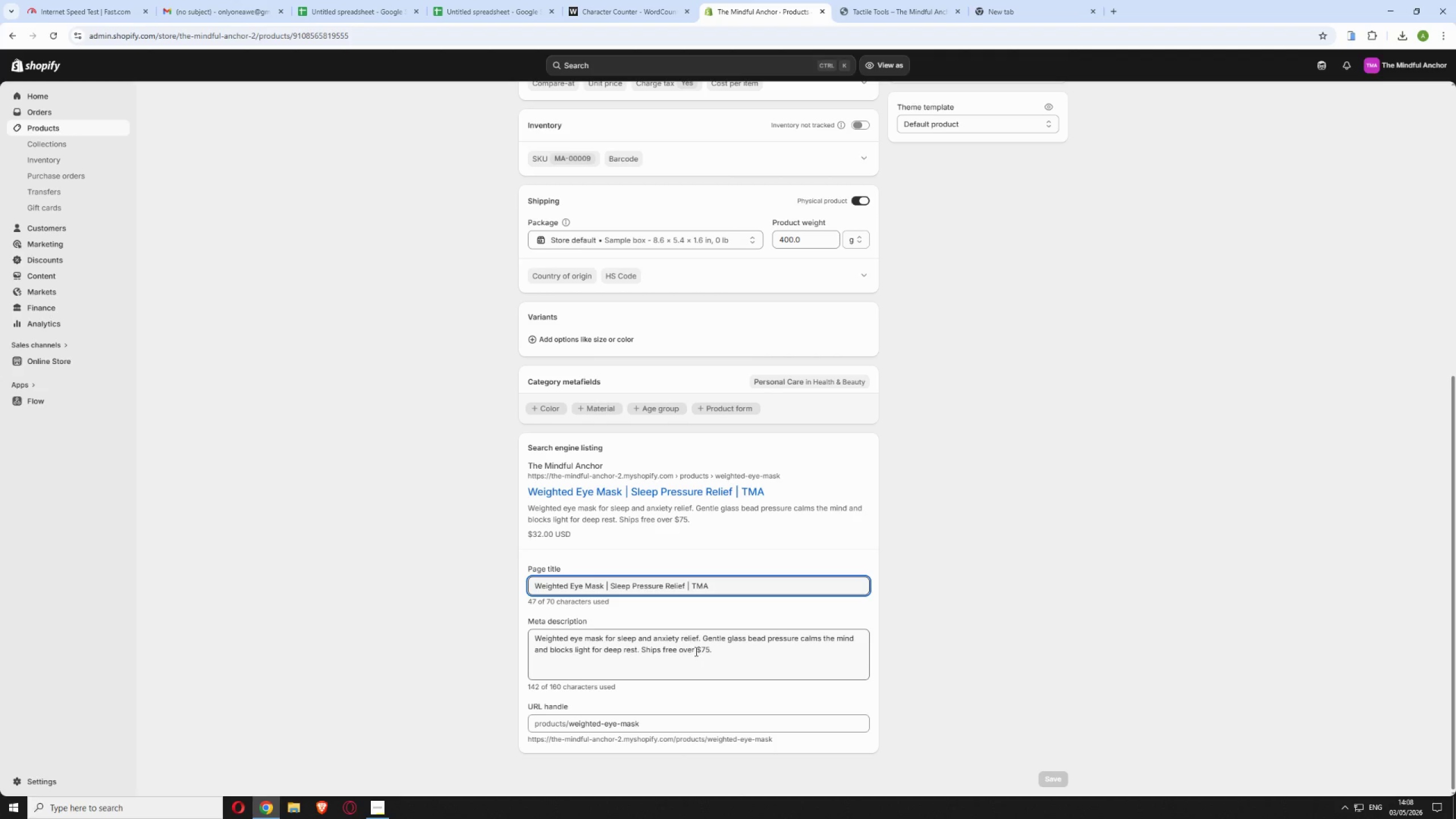 
left_click([677, 650])
 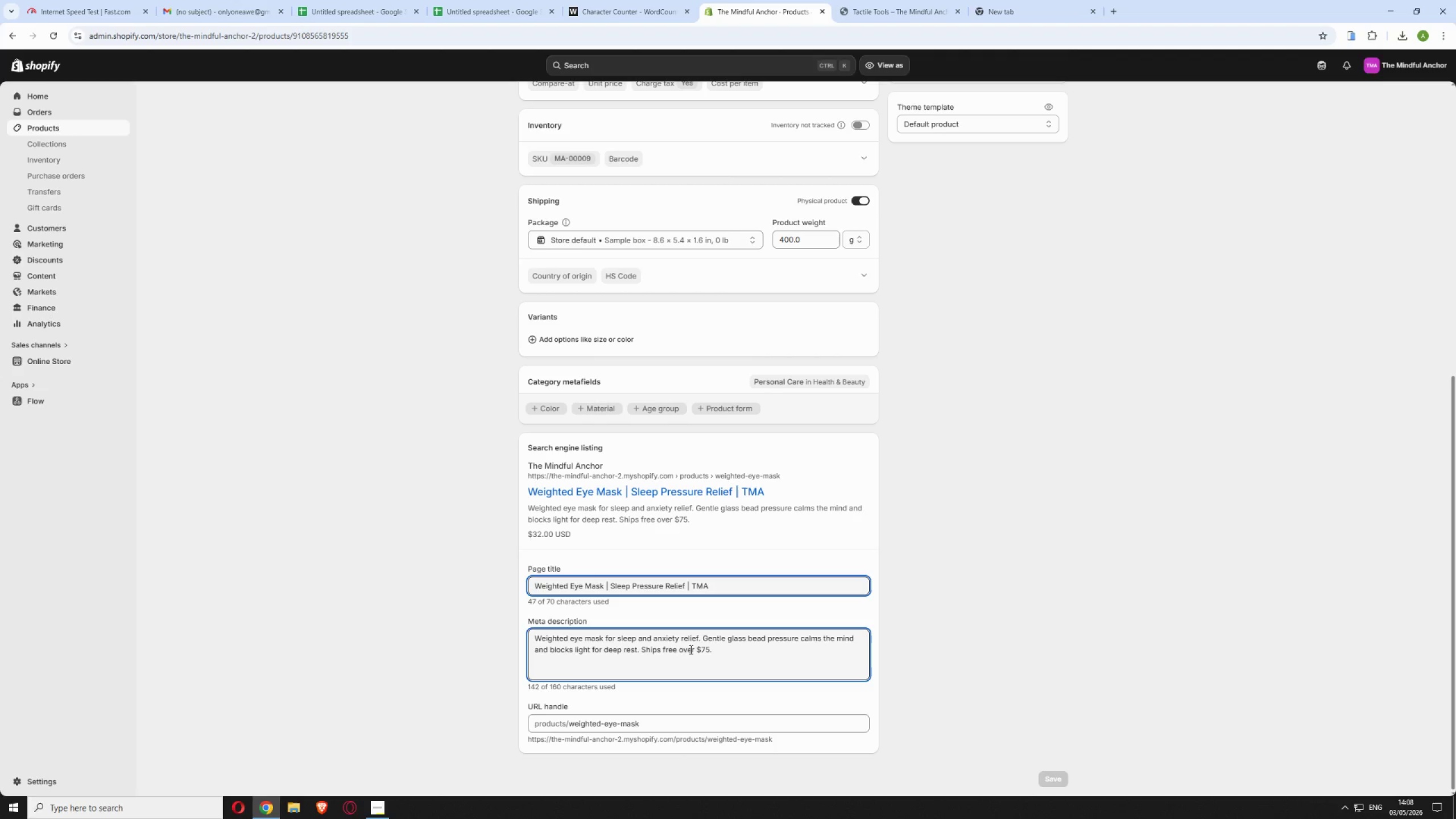 
type( for orders)
 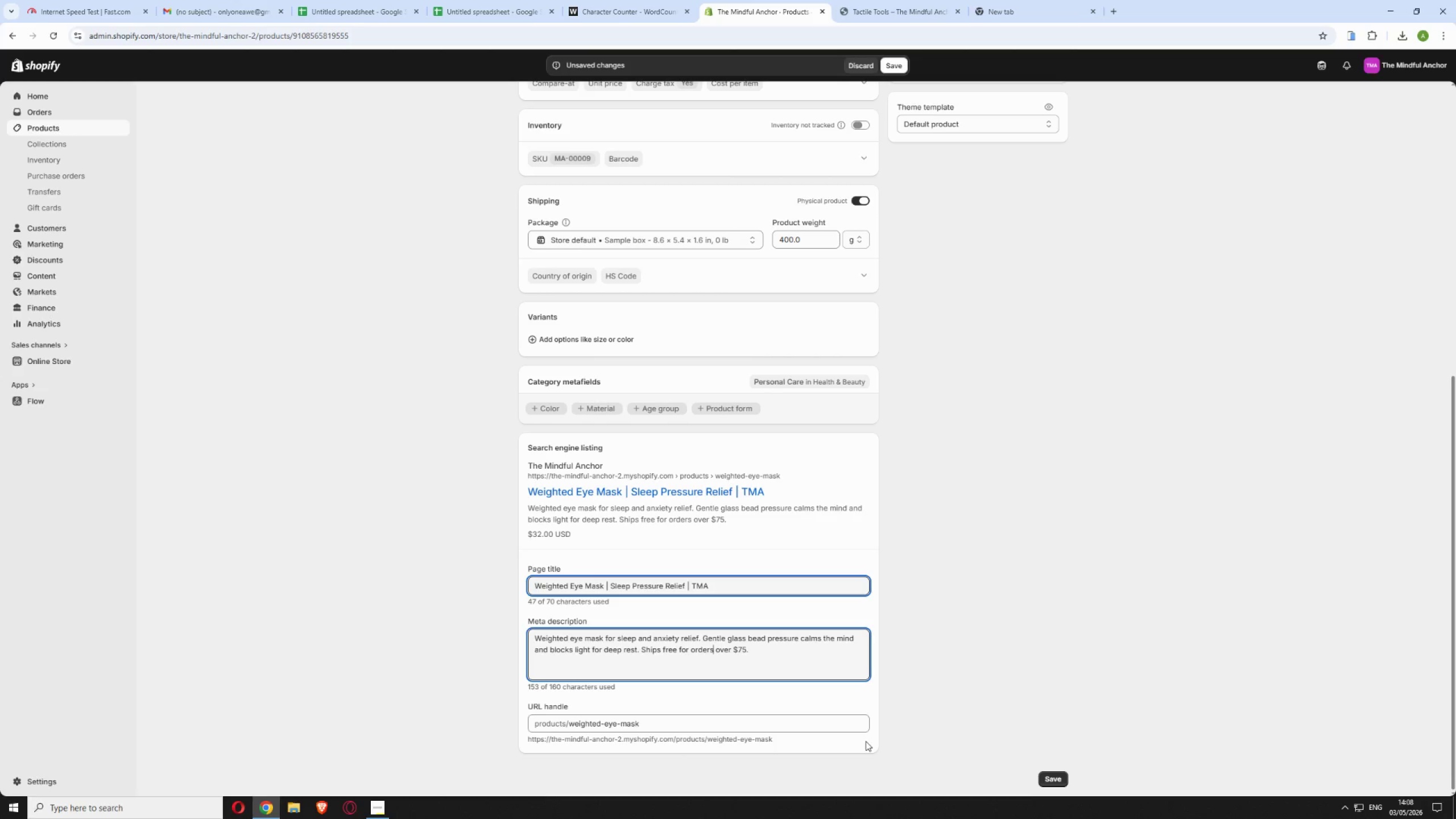 
left_click([1049, 776])
 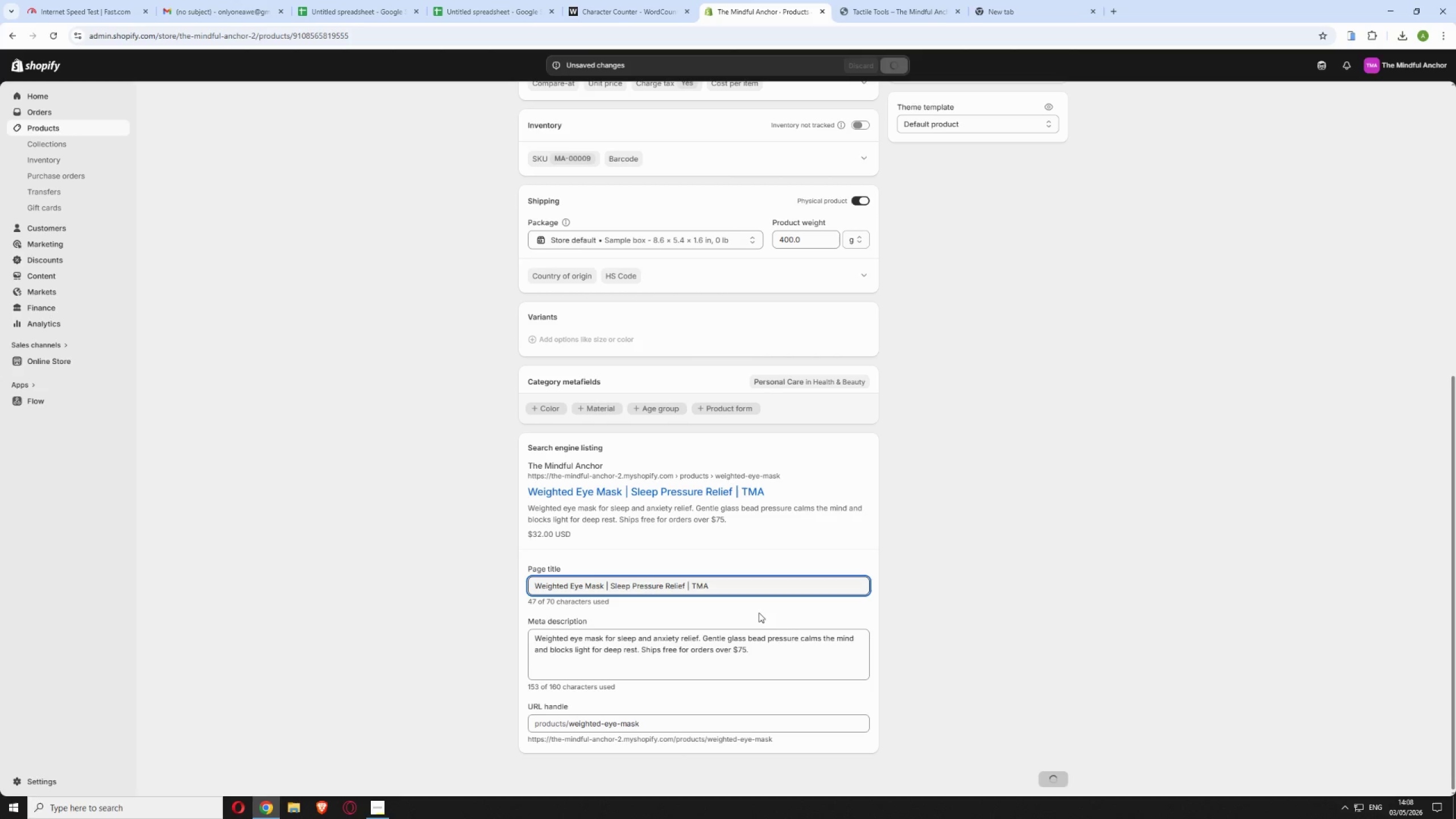 
scroll: coordinate [569, 340], scroll_direction: up, amount: 16.0
 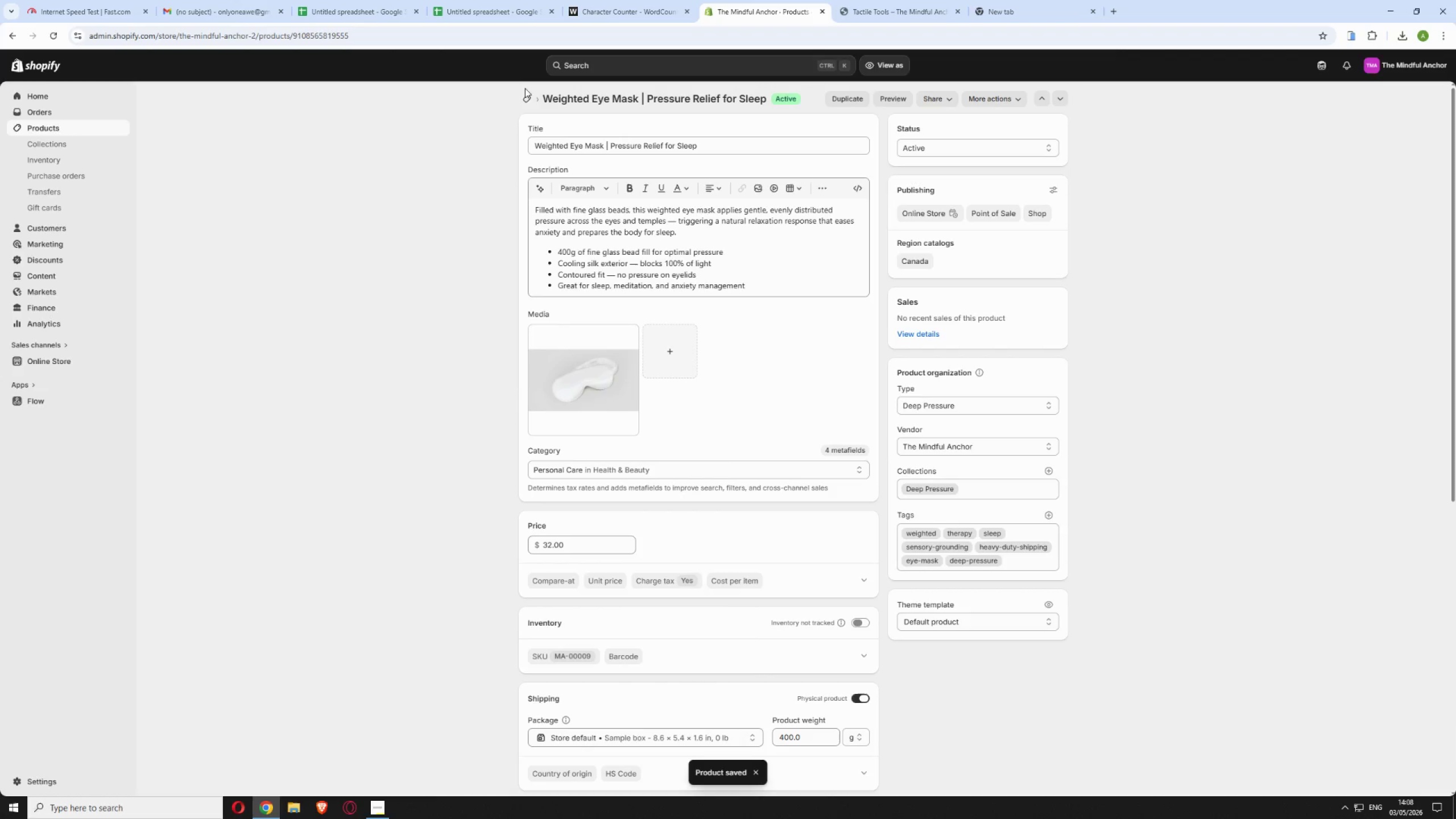 
left_click([524, 95])
 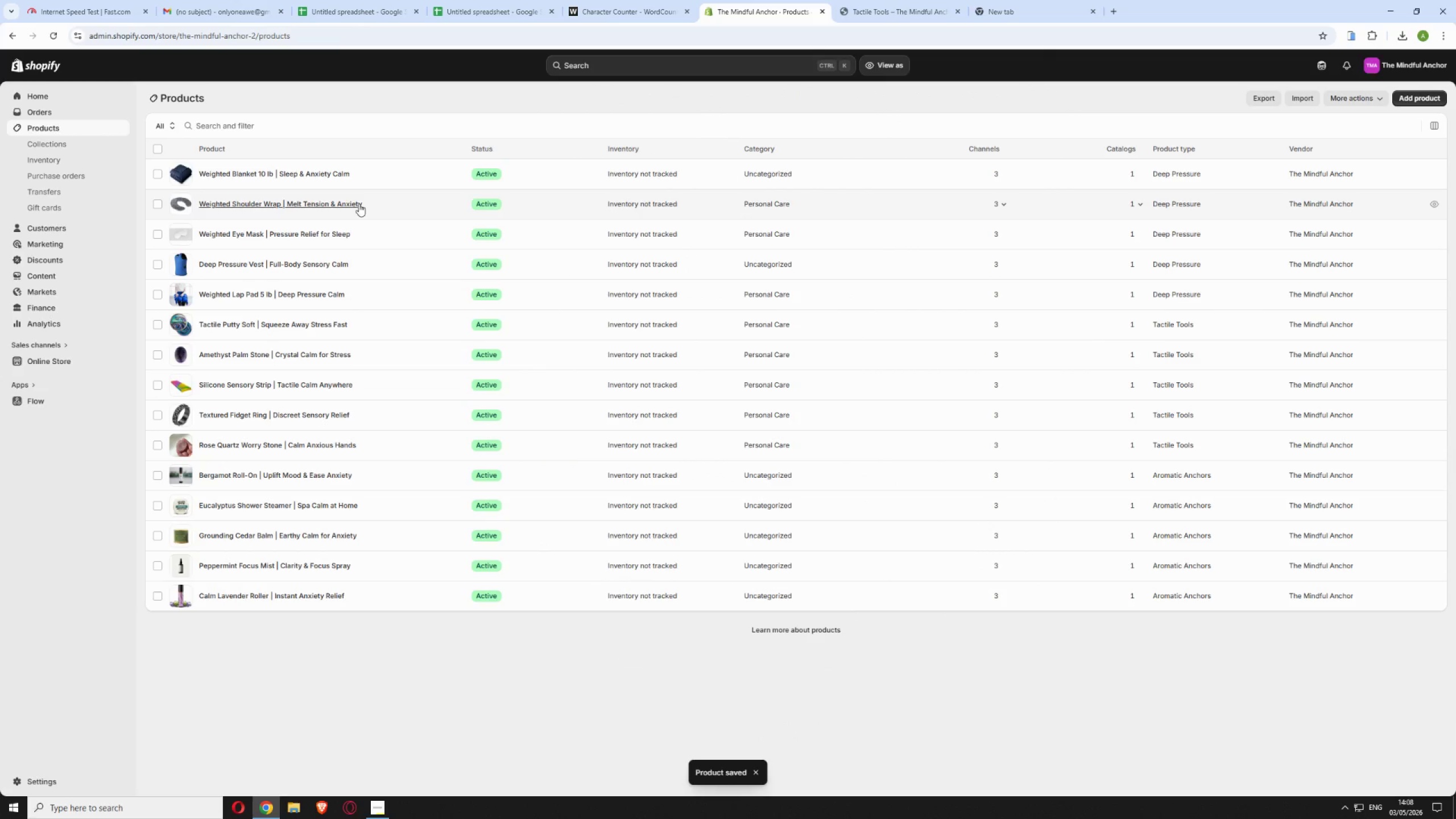 
left_click([406, 206])
 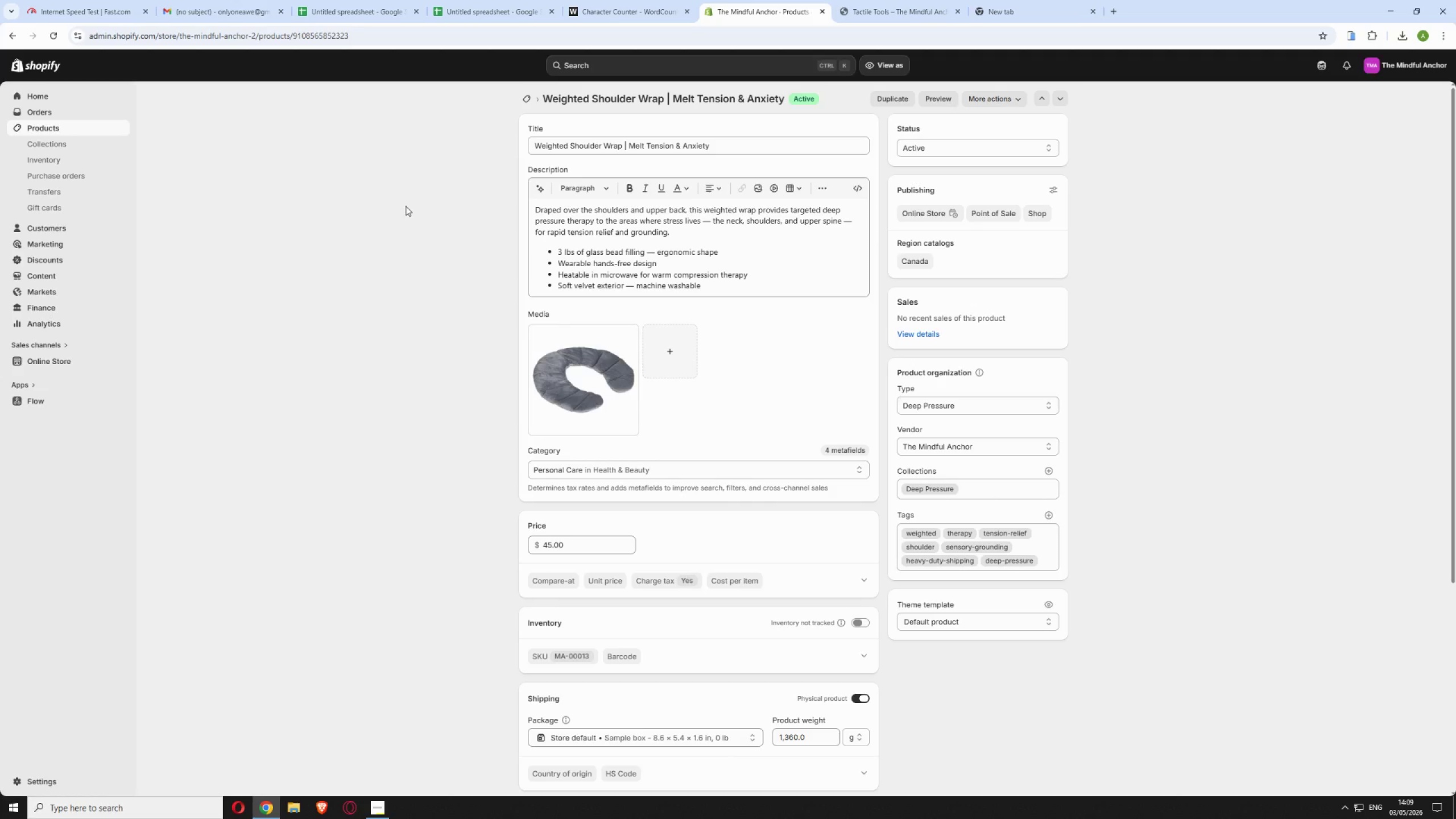 
wait(33.48)
 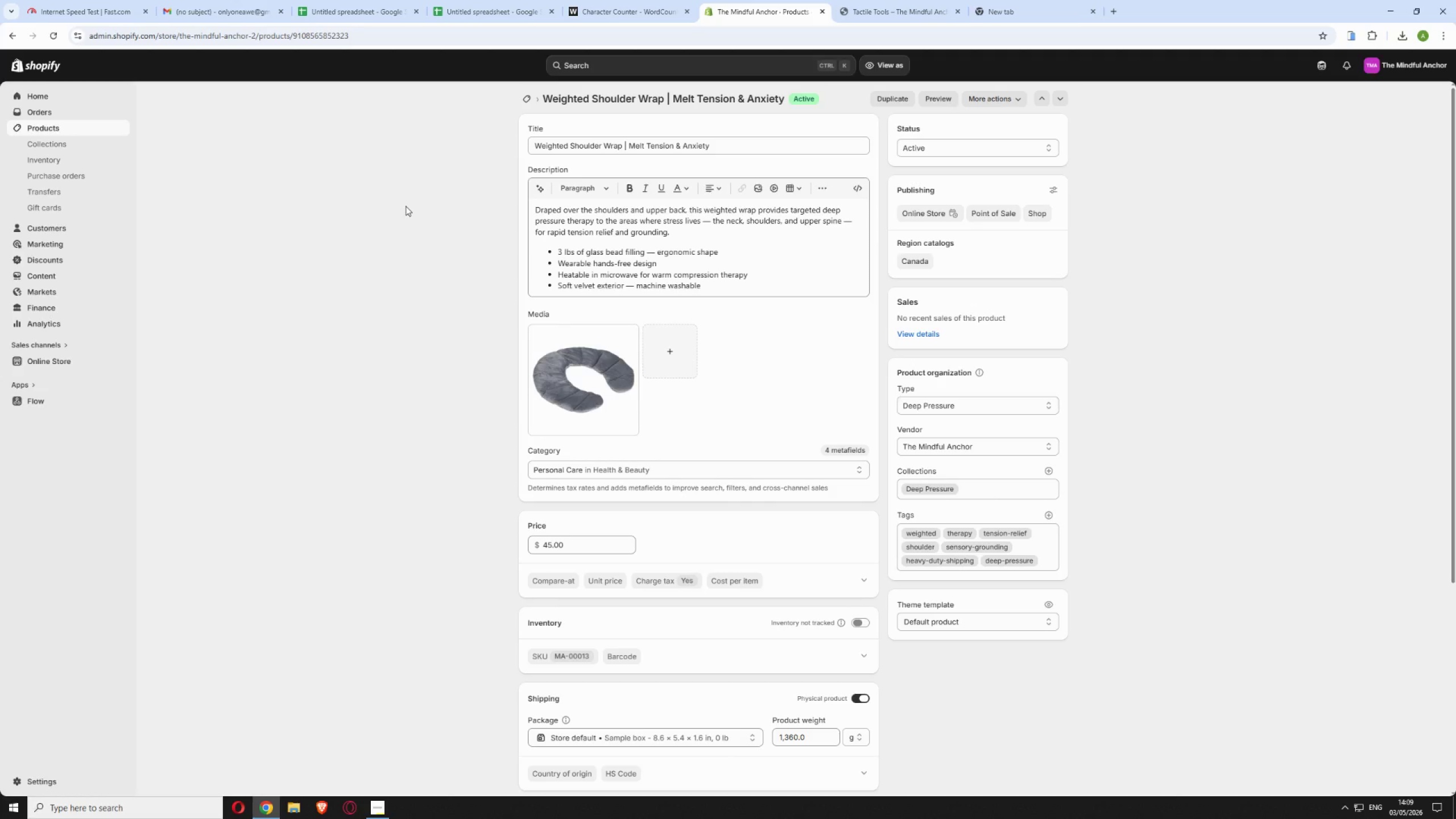 
scroll: coordinate [647, 580], scroll_direction: down, amount: 9.0
 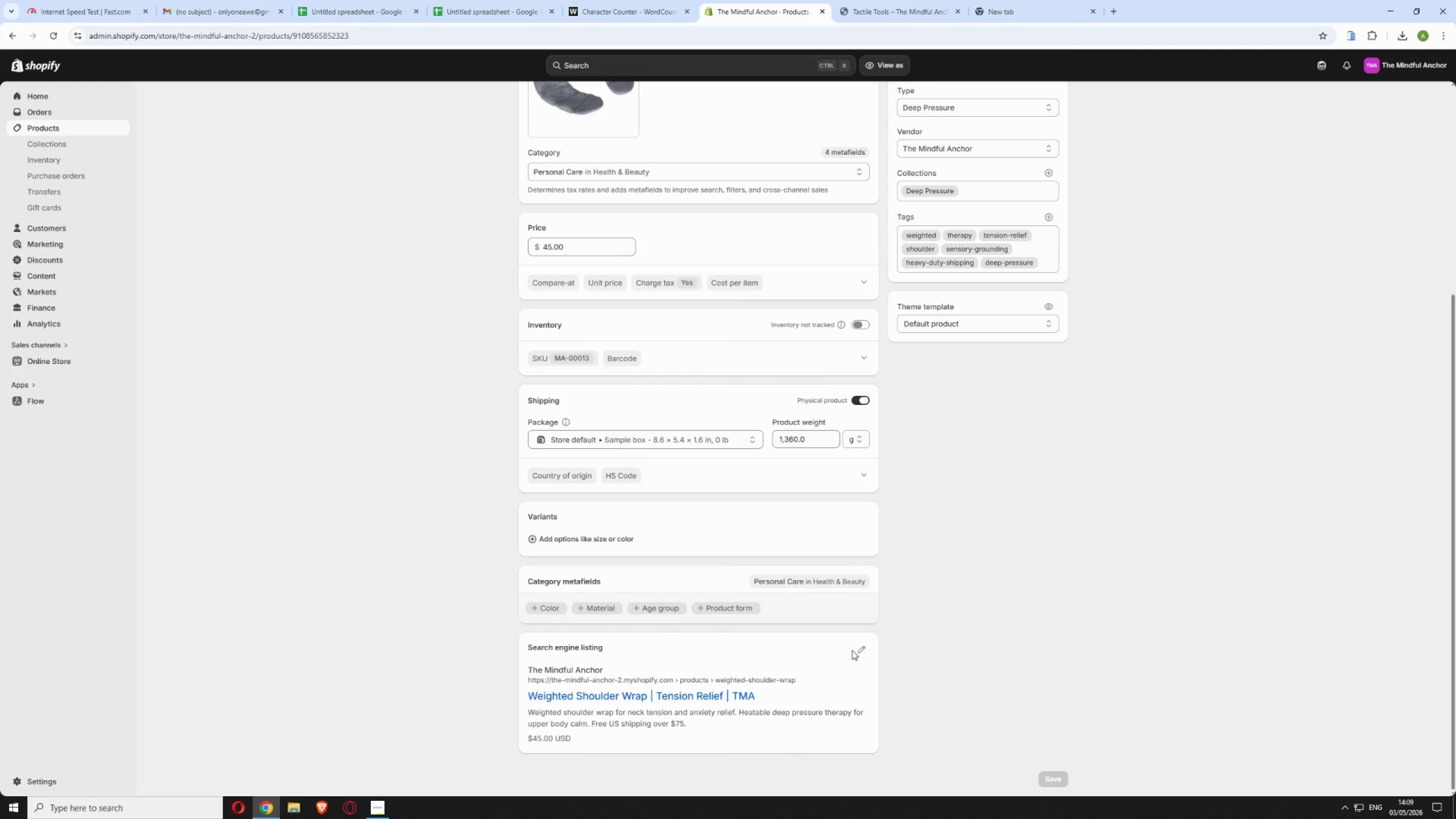 
left_click([856, 651])
 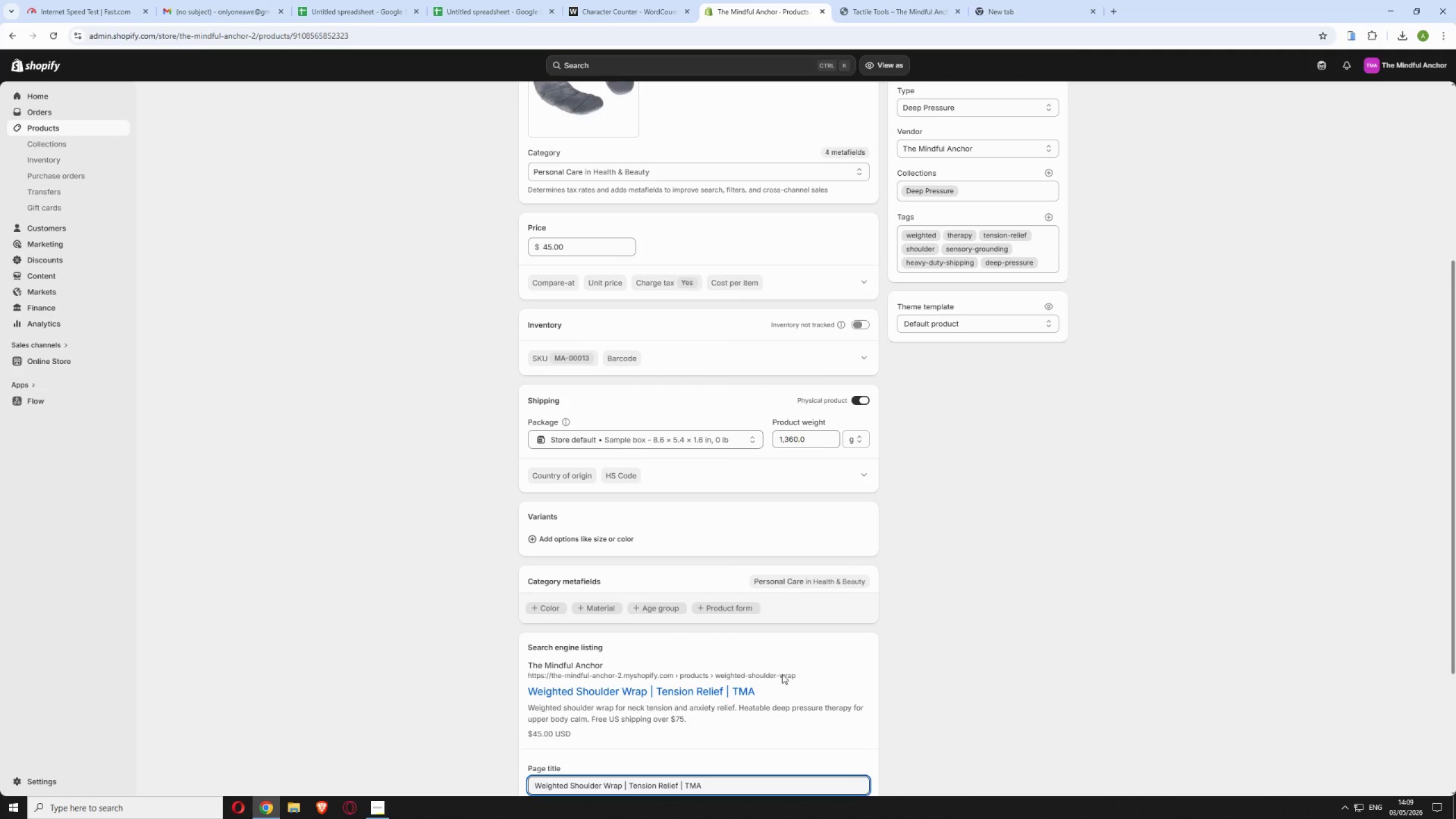 
scroll: coordinate [709, 681], scroll_direction: down, amount: 5.0
 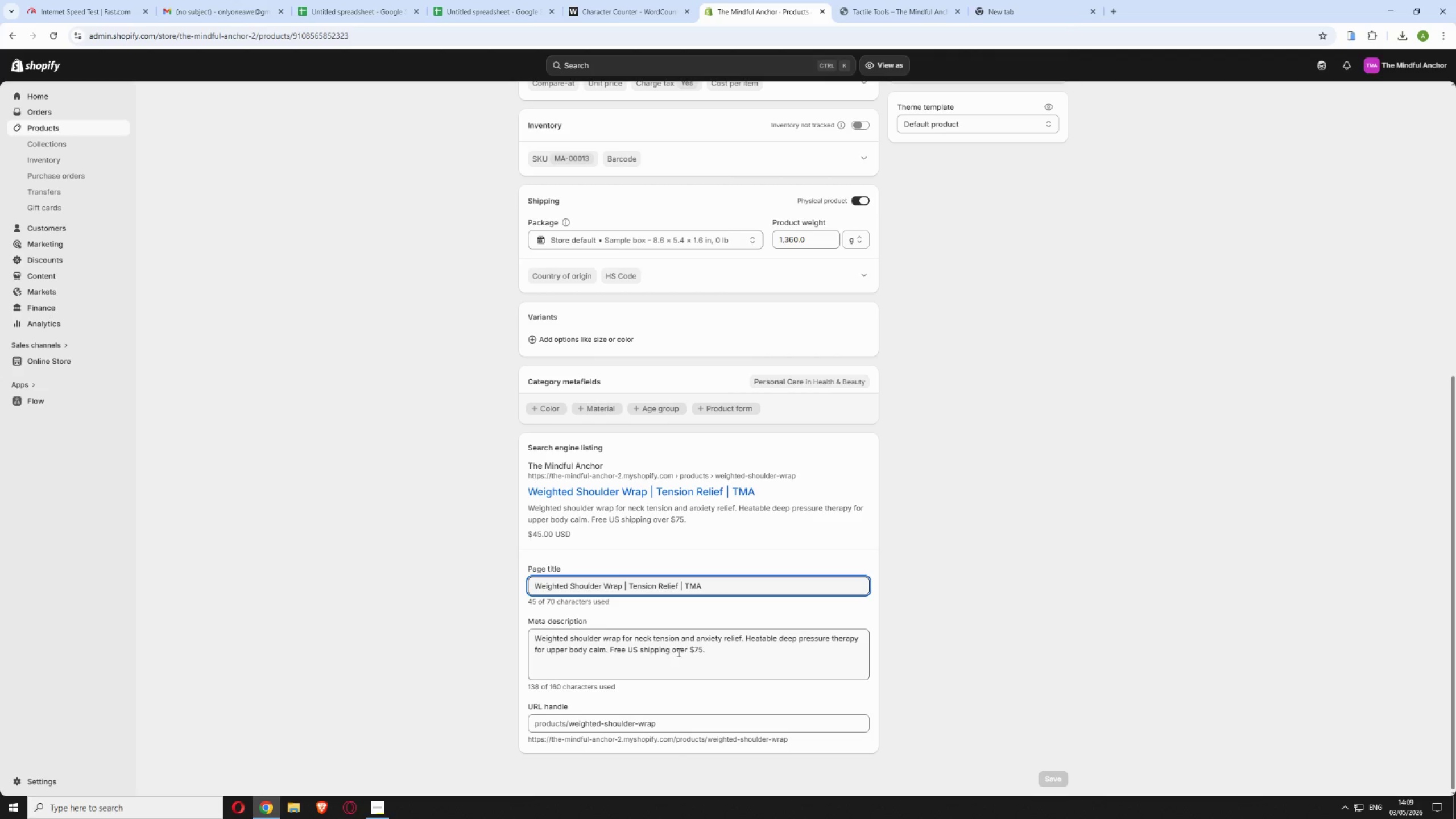 
left_click([672, 650])
 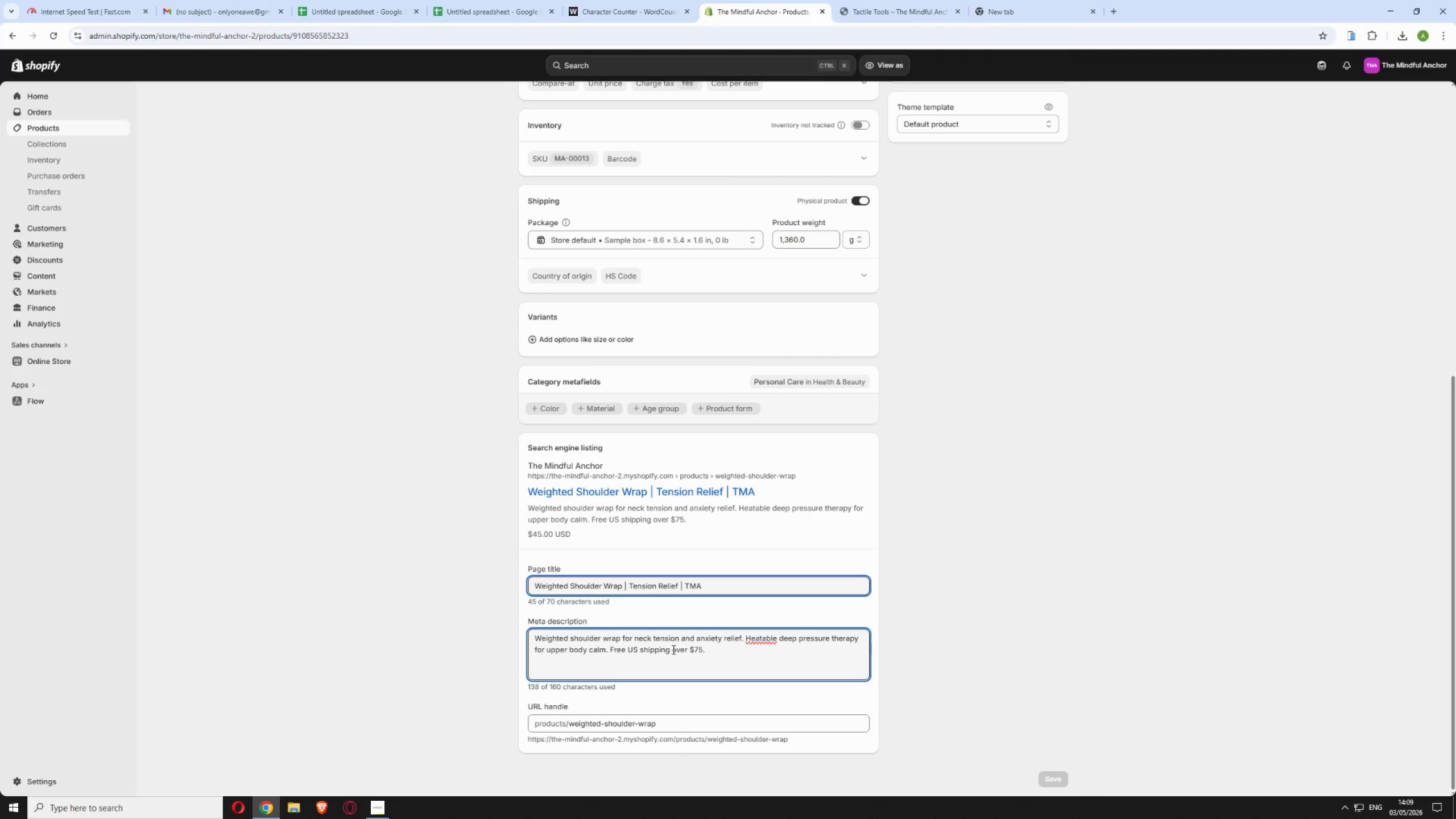 
type(for orders )
 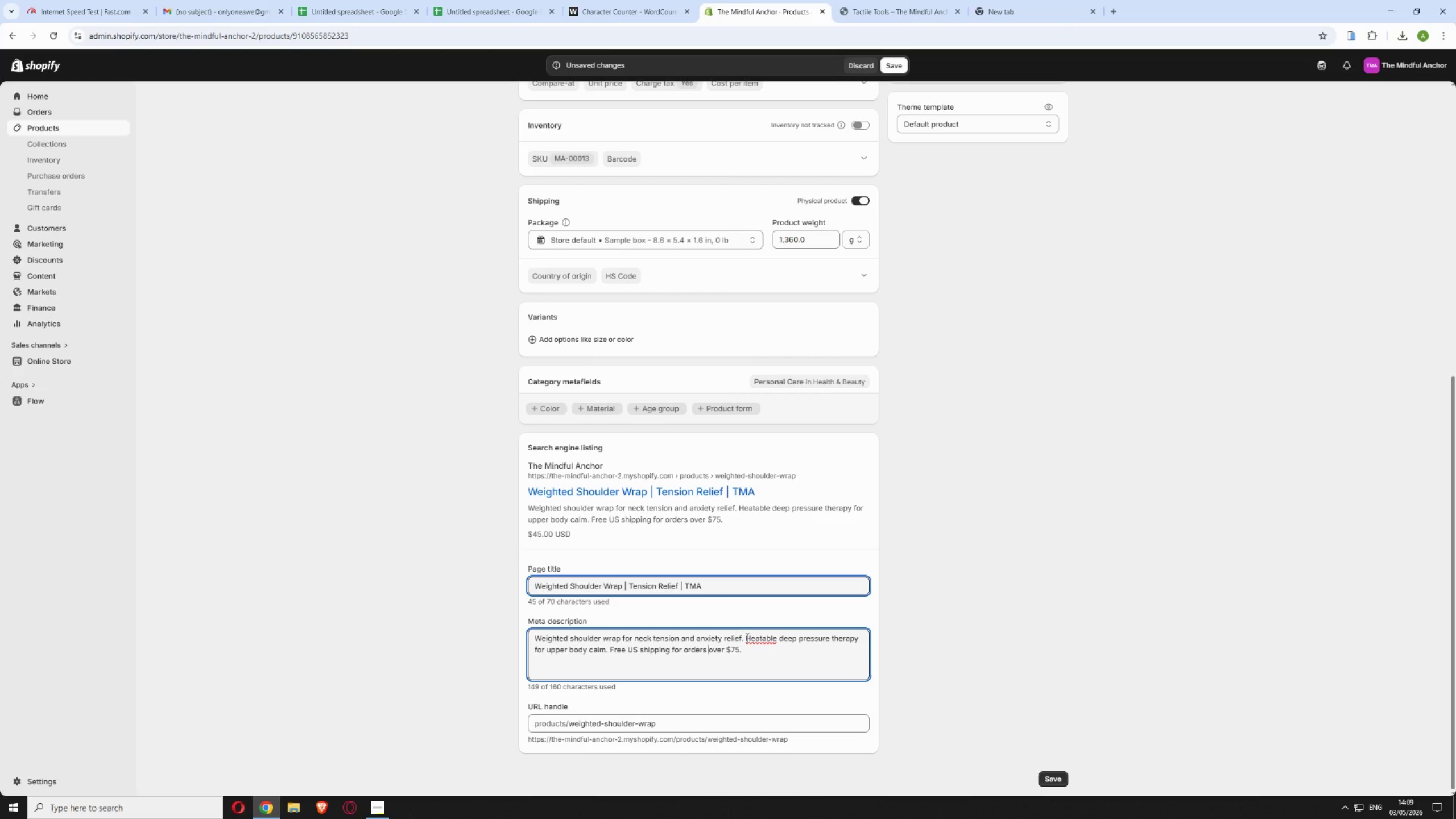 
left_click([756, 640])
 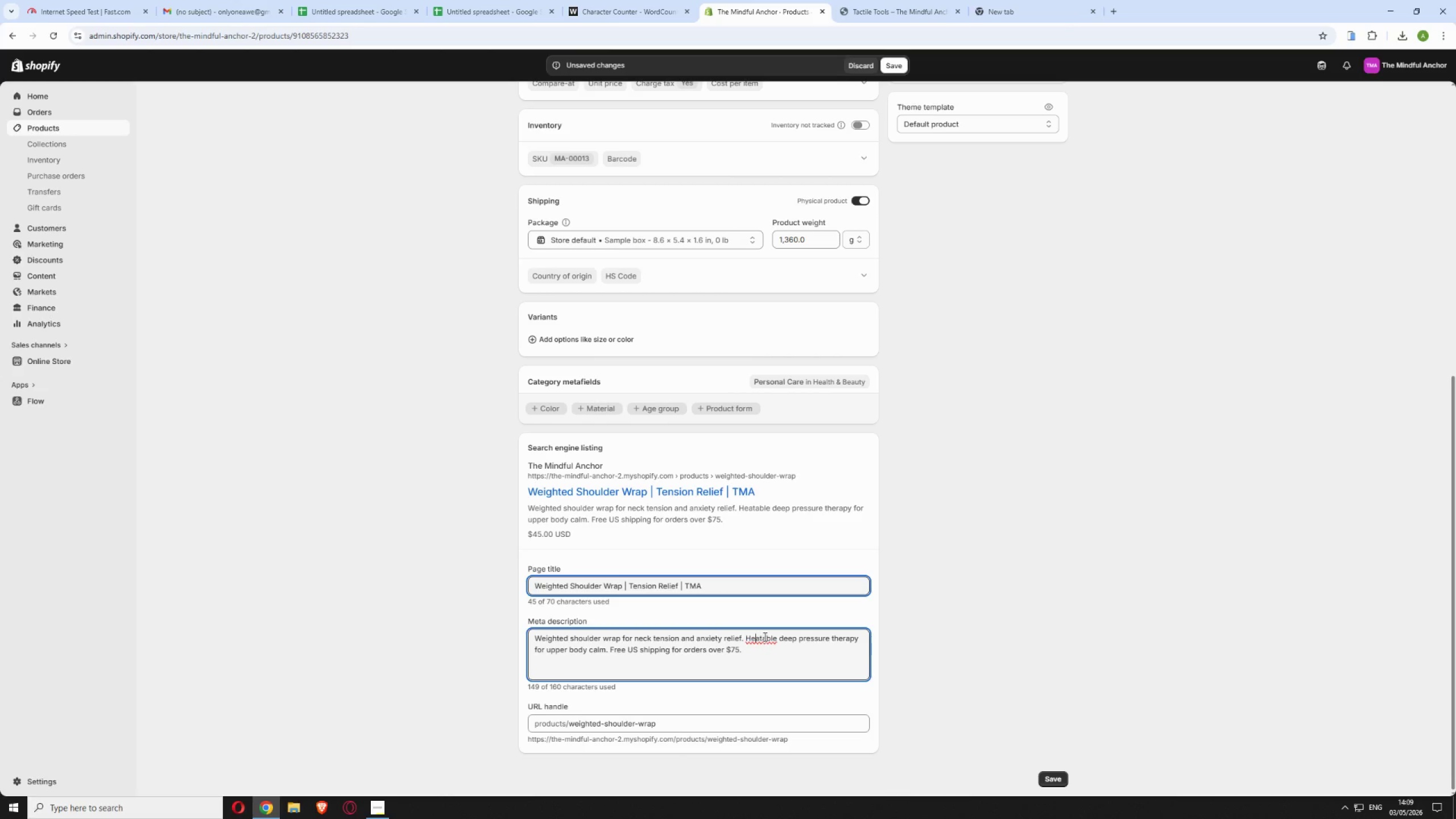 
left_click([763, 636])
 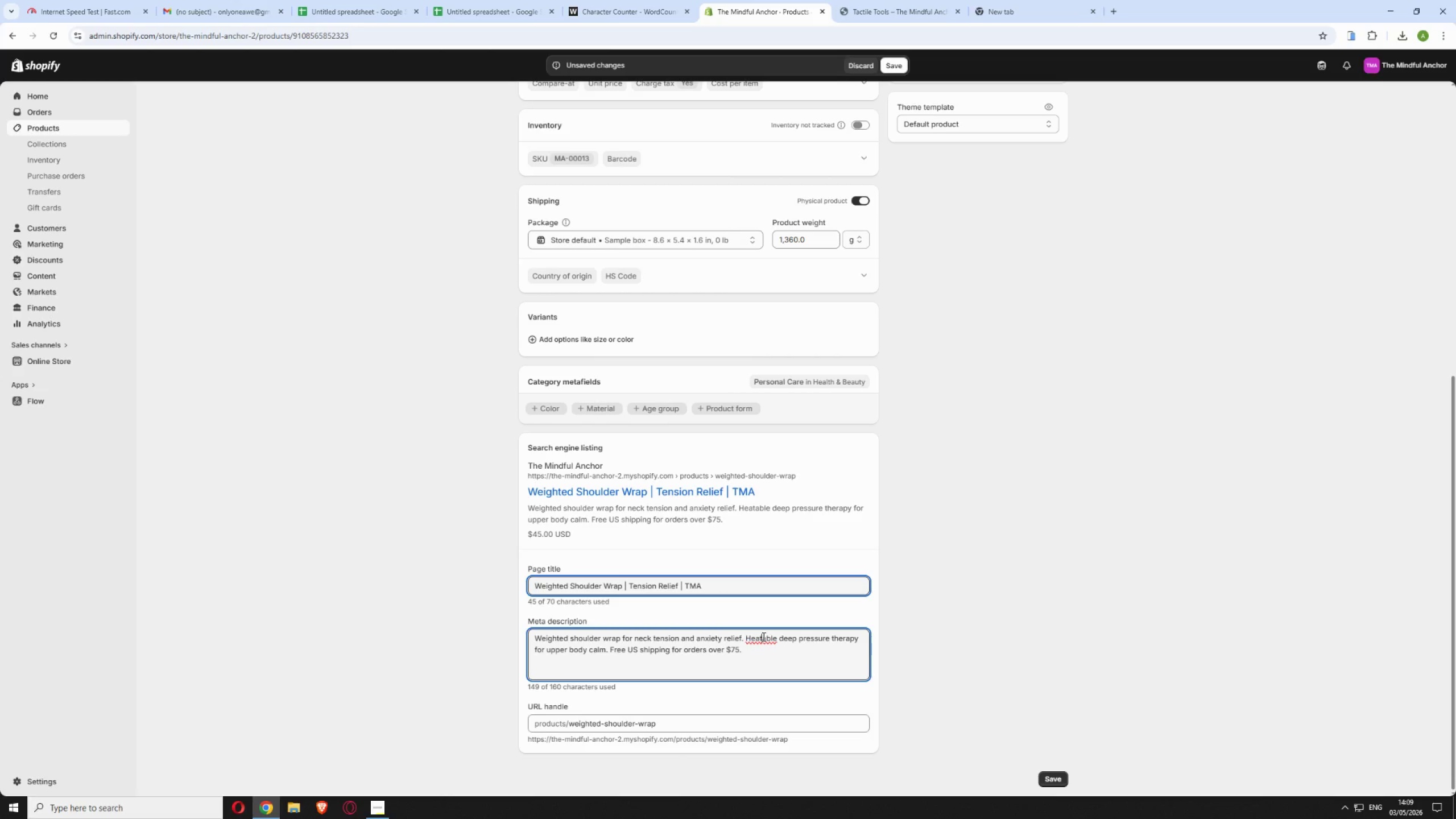 
key(Minus)
 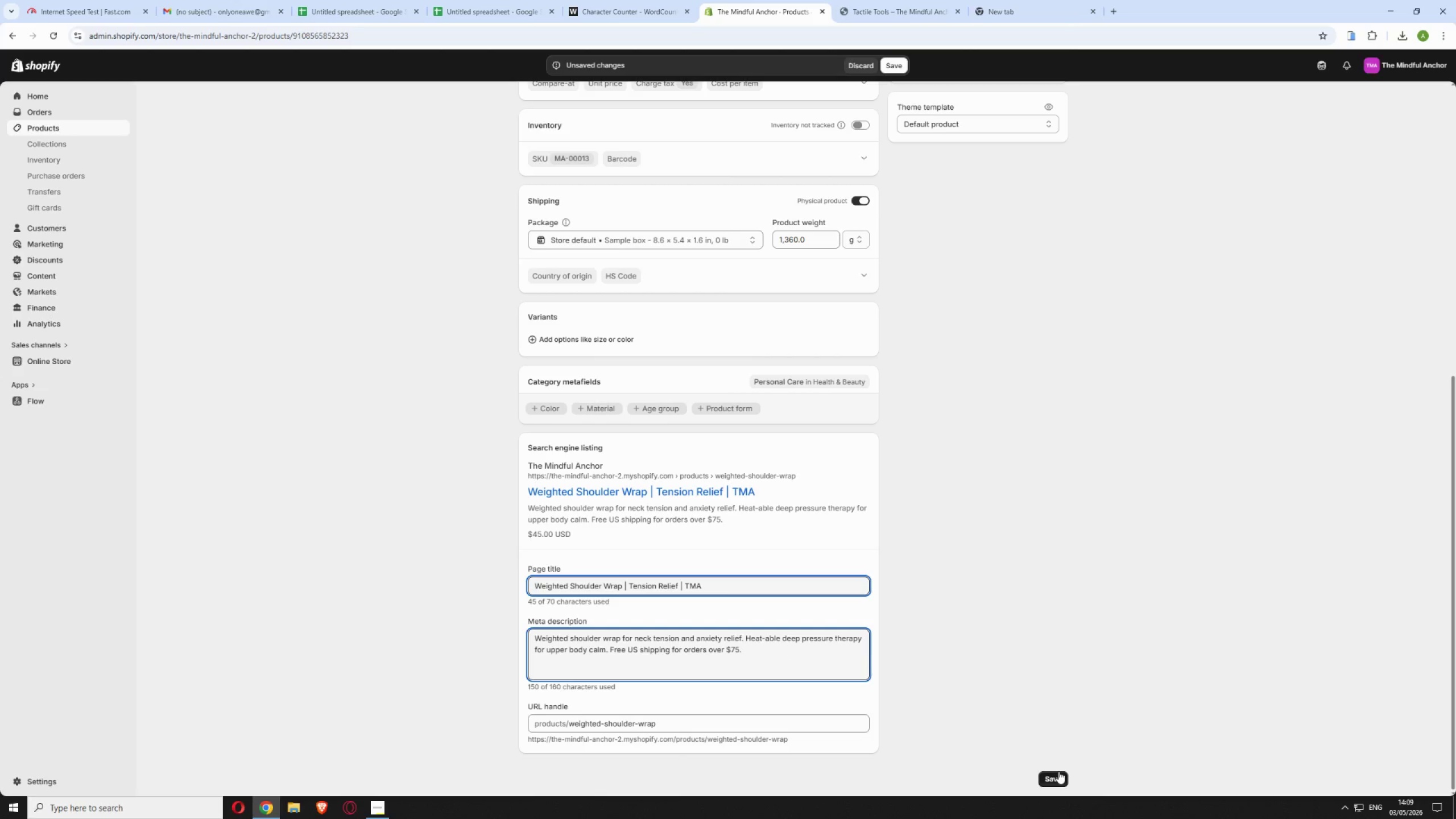 
left_click([1055, 775])
 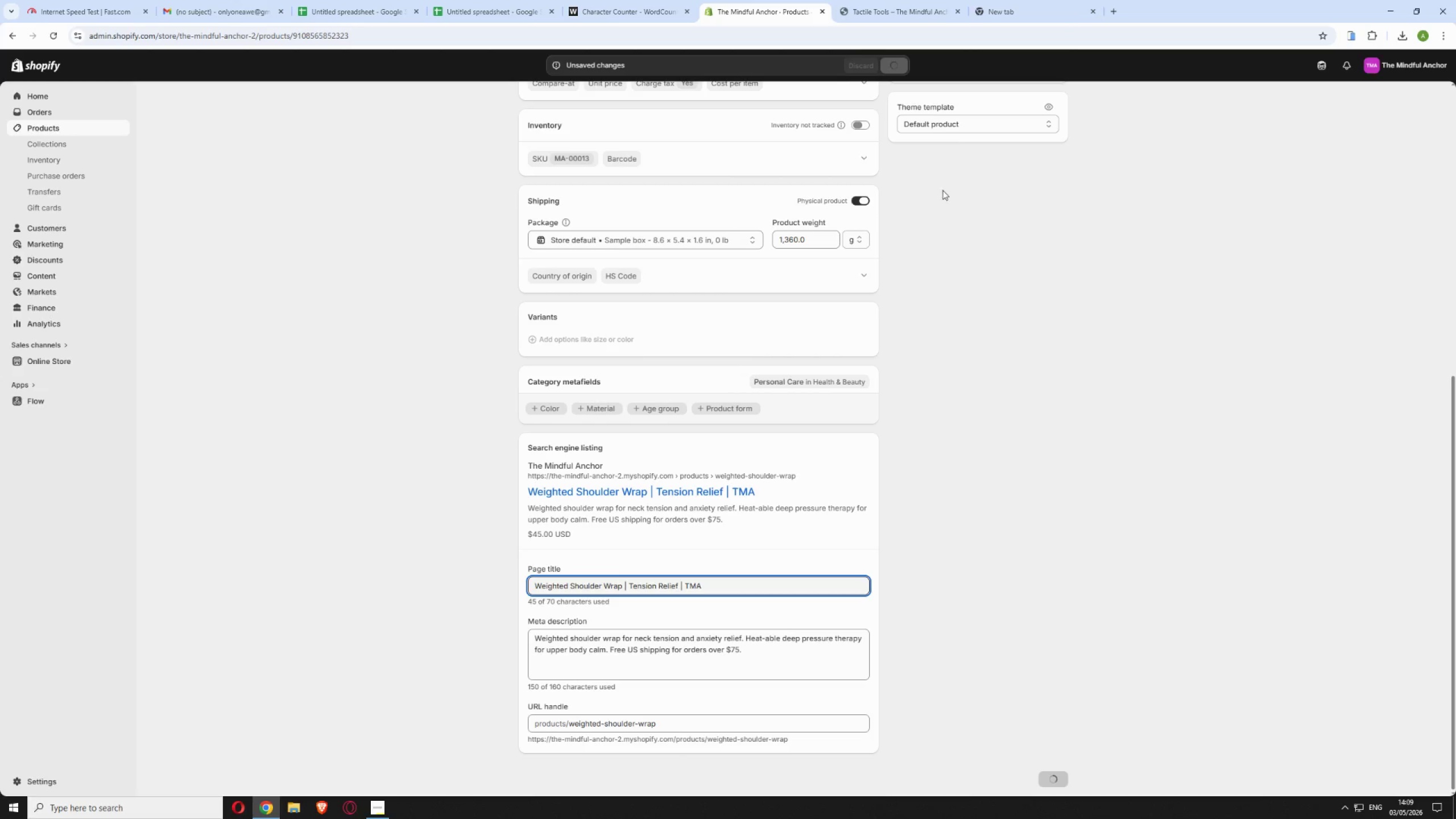 
left_click([996, 3])
 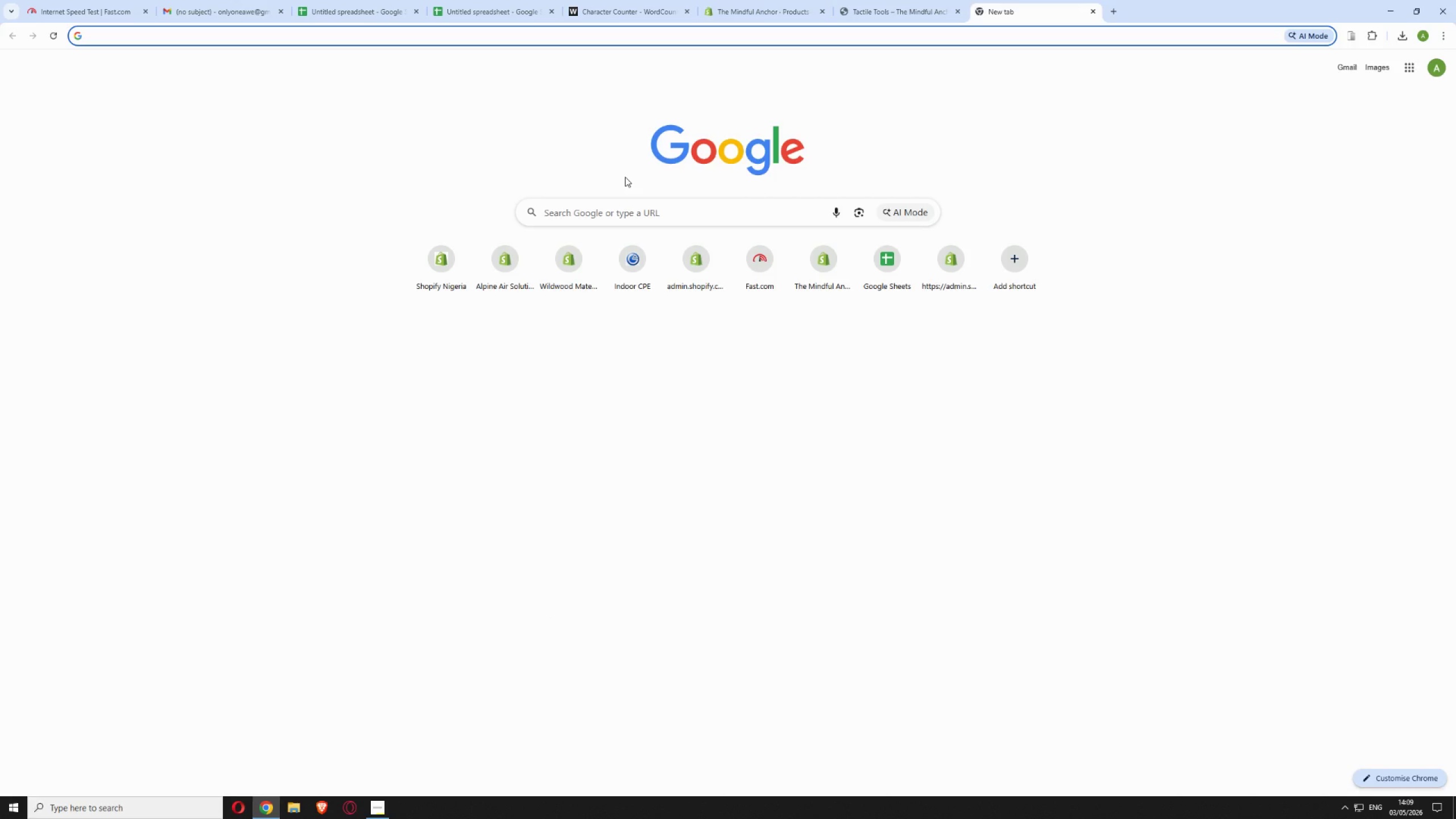 
type(heatable)
 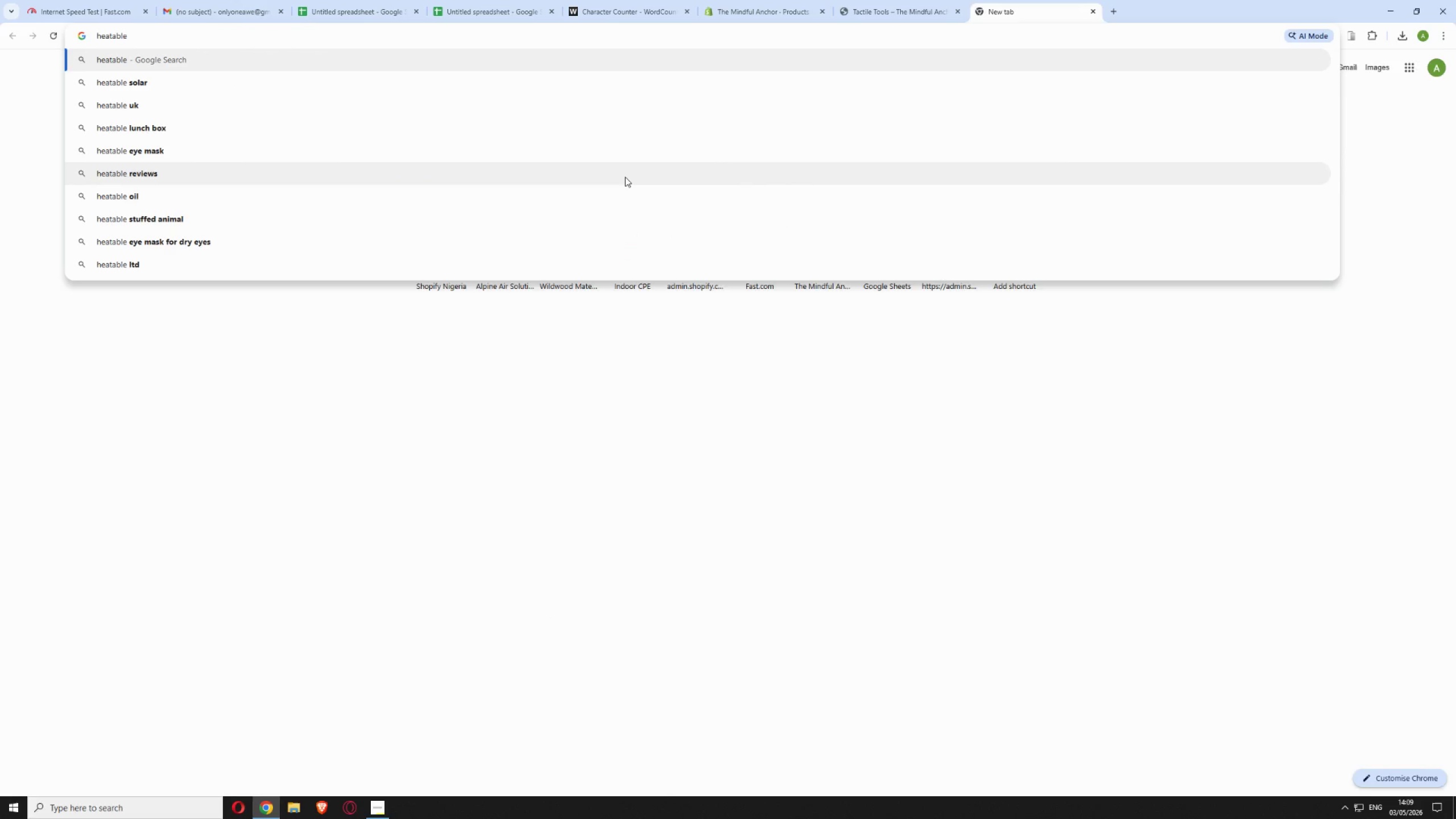 
key(Enter)
 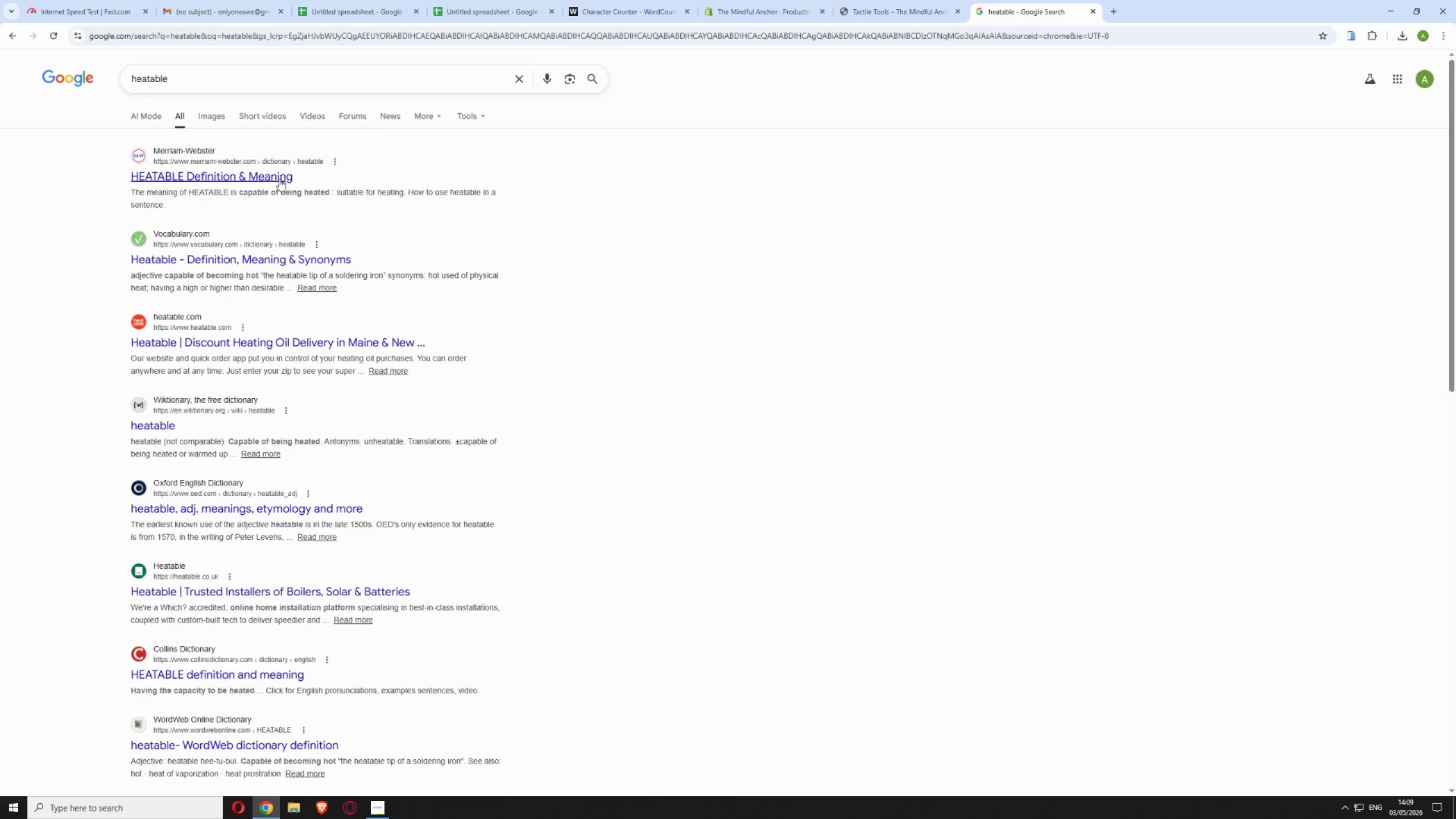 
left_click([904, 4])
 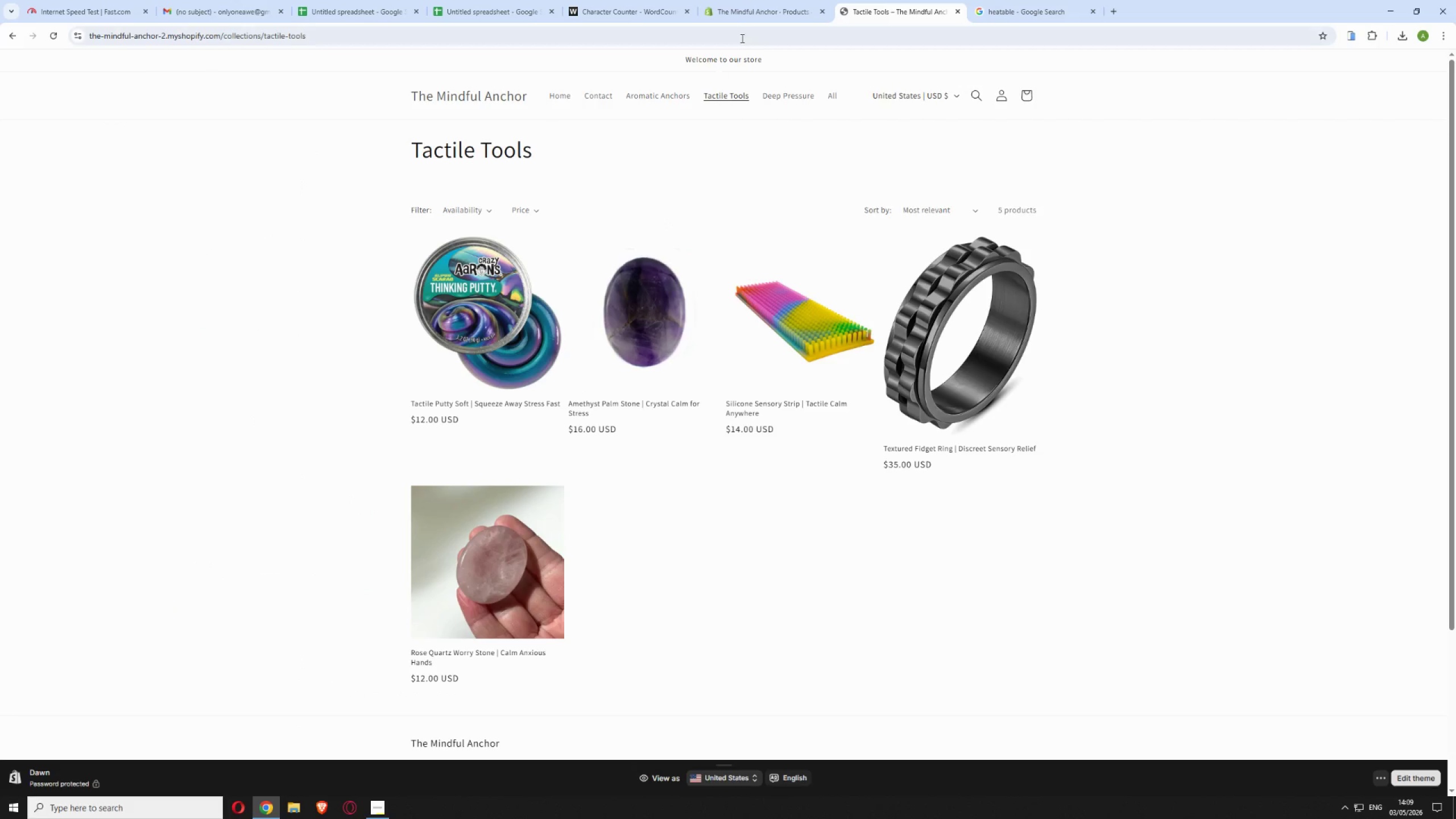 
left_click([751, 9])
 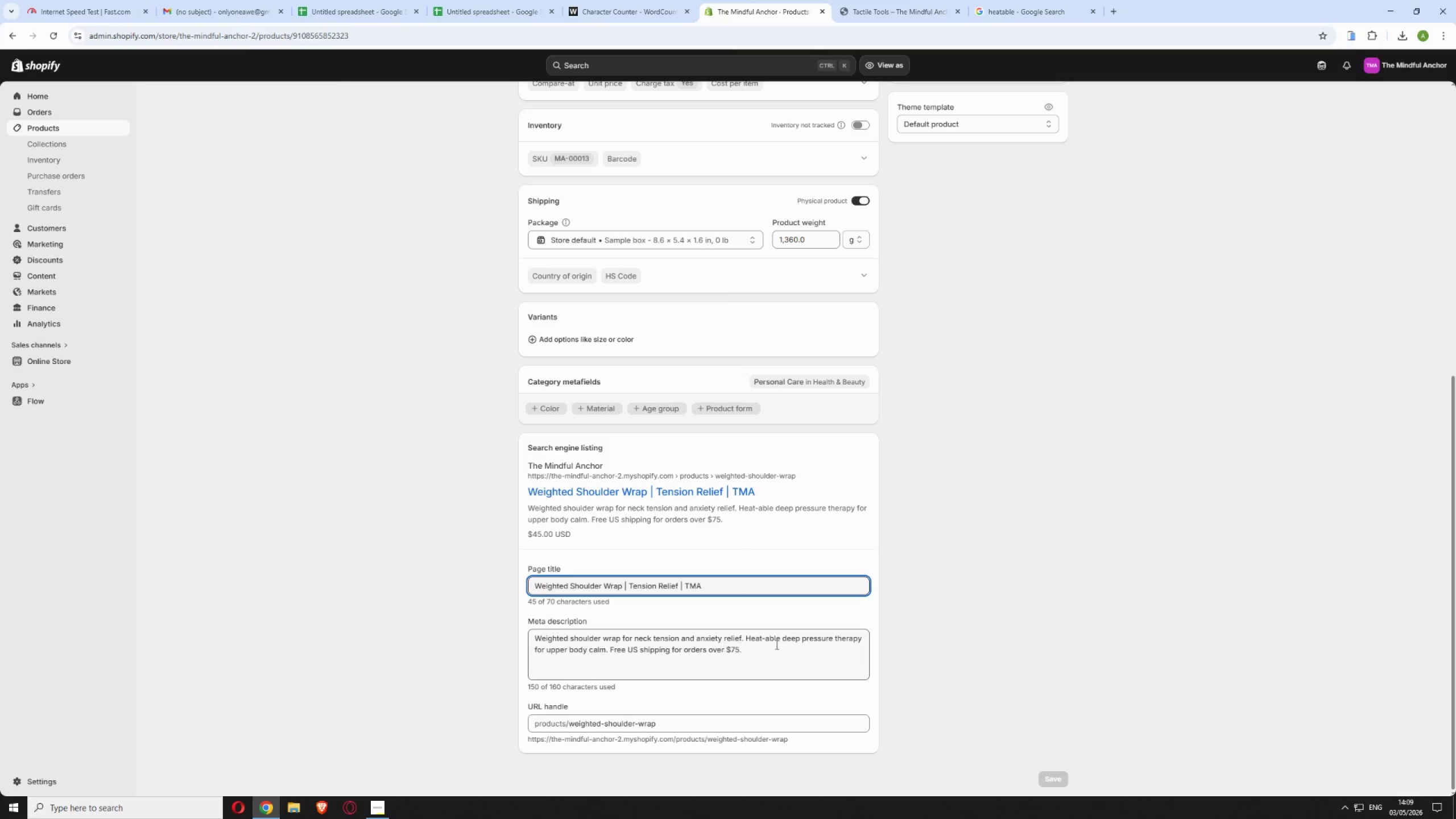 
left_click([762, 638])
 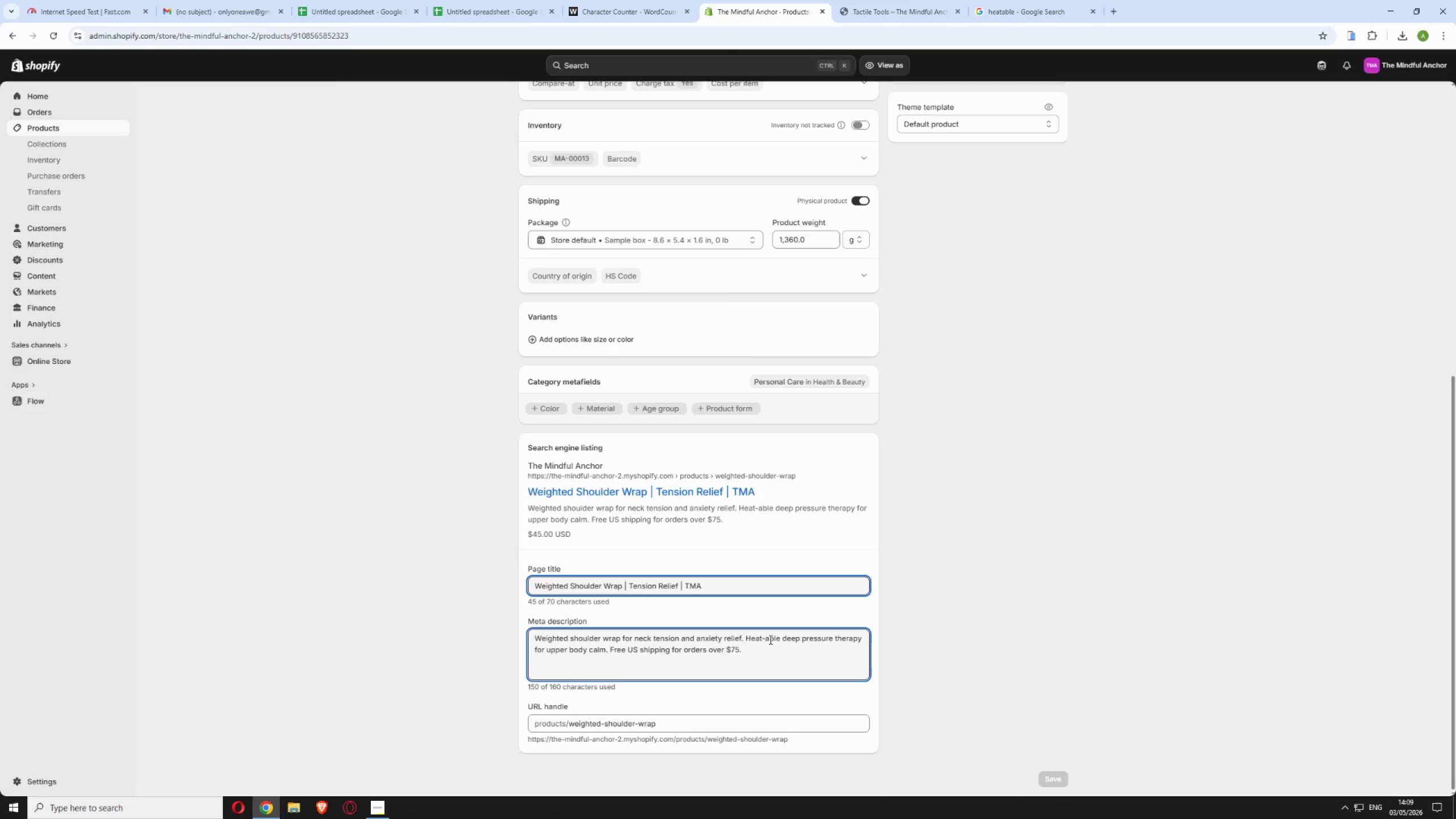 
key(Delete)
 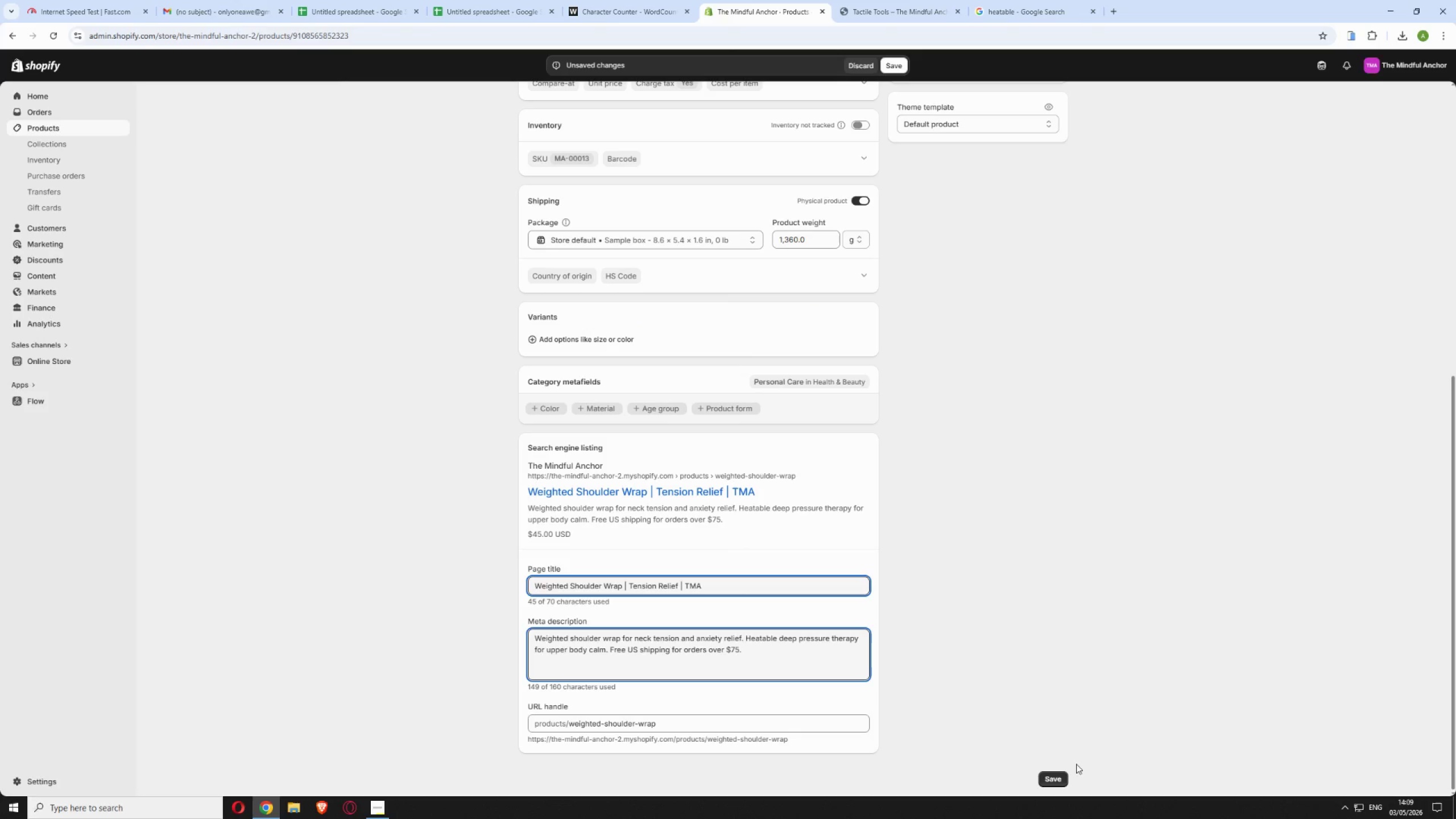 
left_click([1052, 784])
 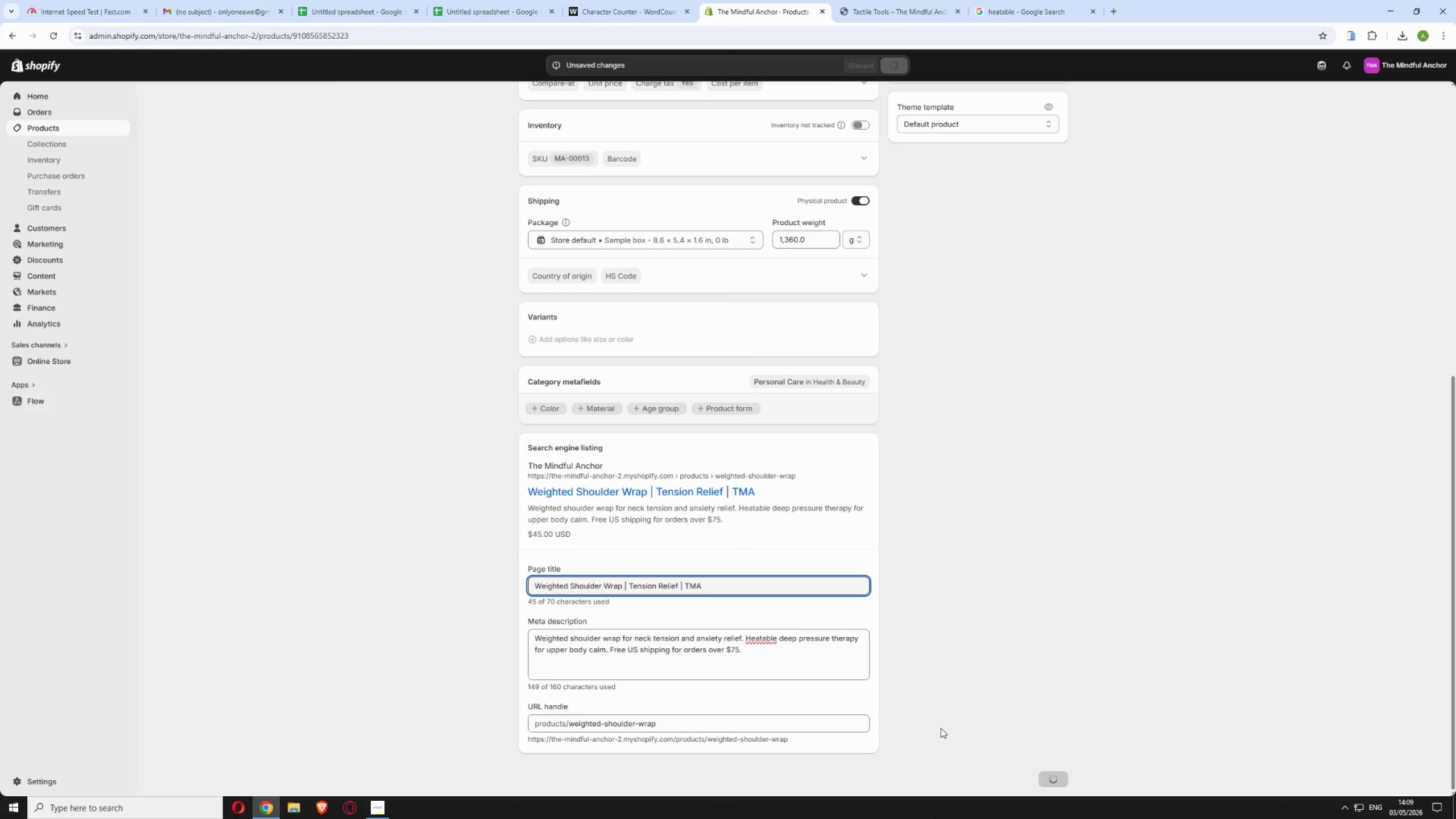 
scroll: coordinate [712, 570], scroll_direction: up, amount: 19.0
 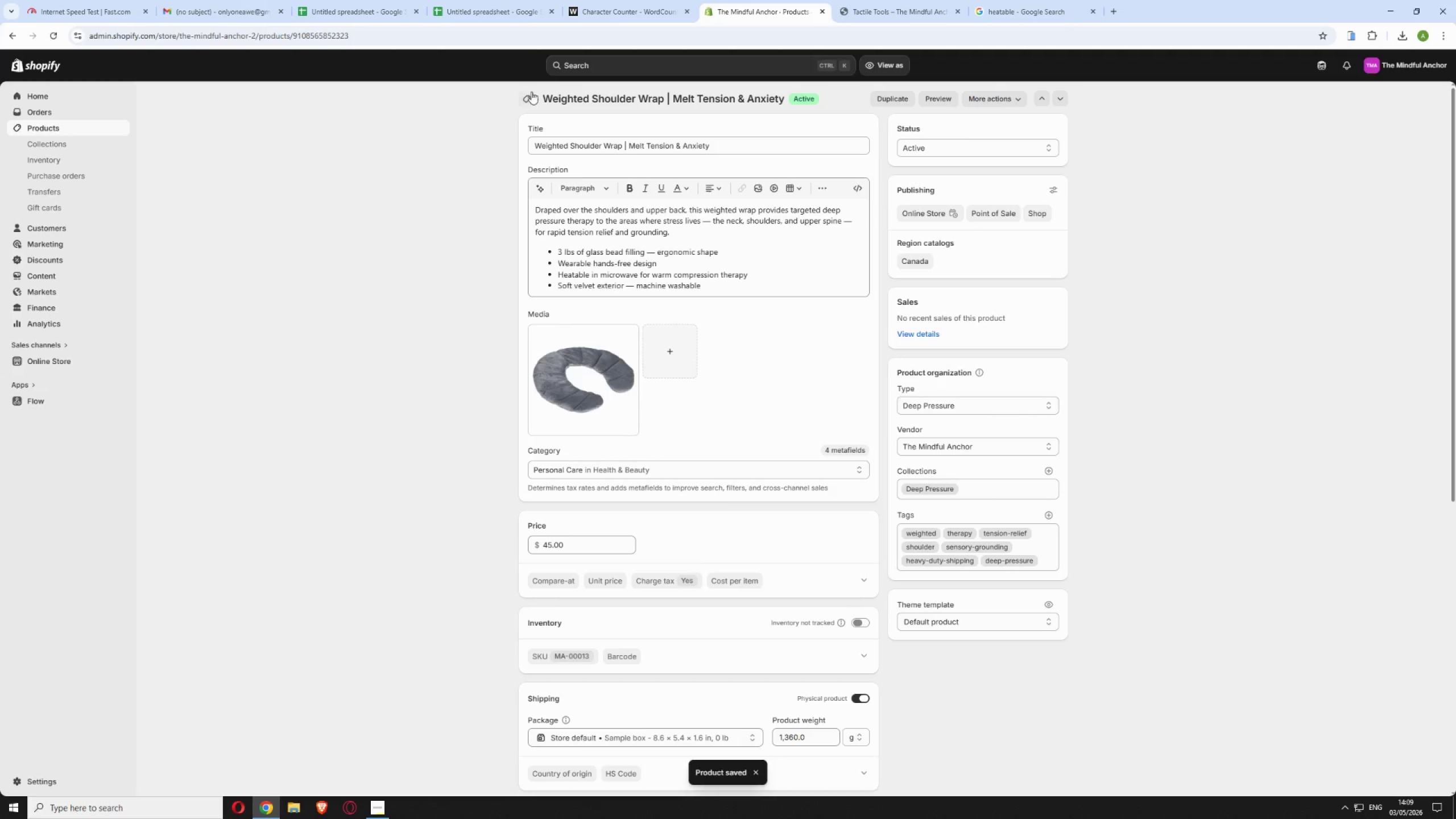 
left_click([528, 94])
 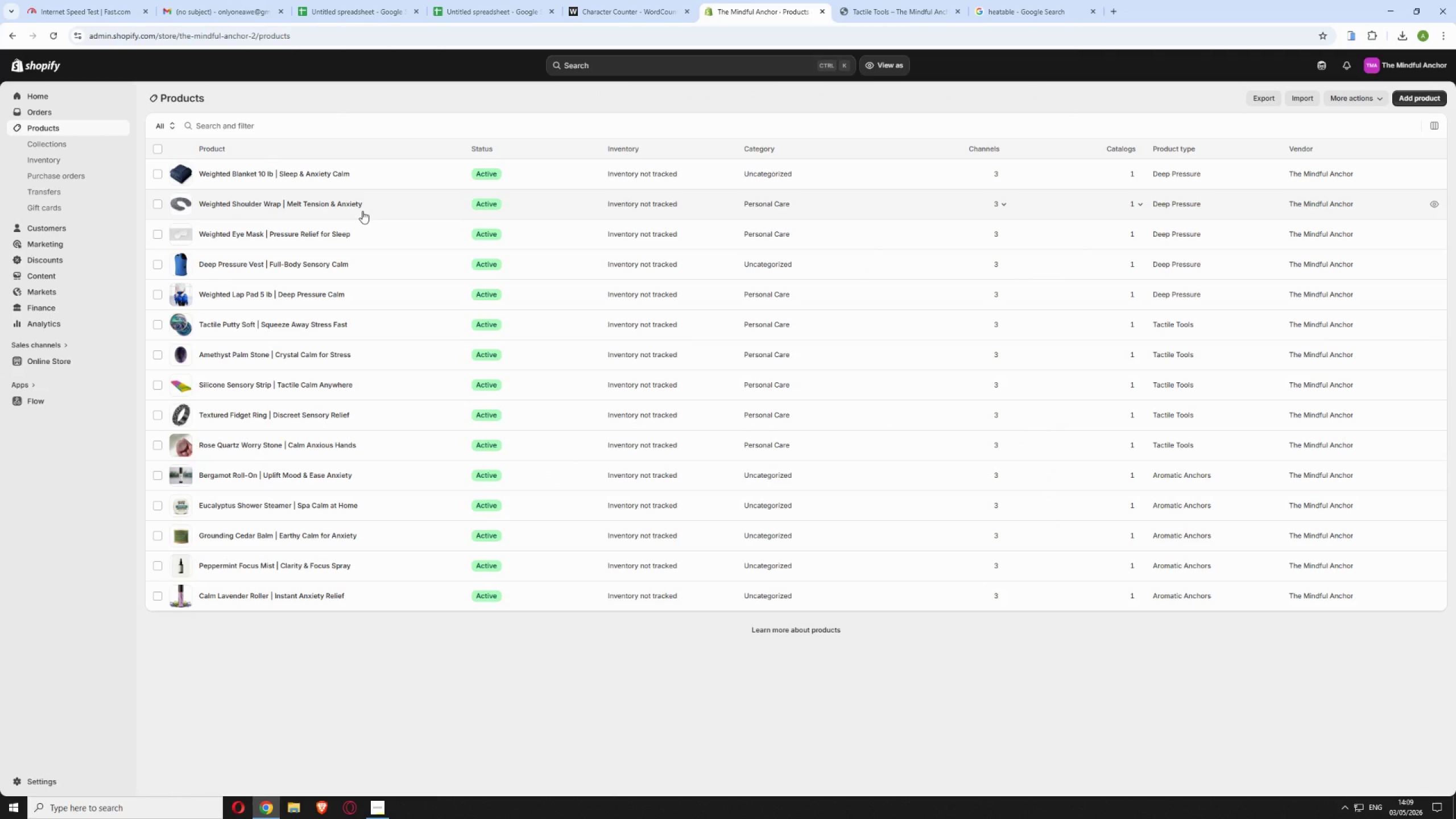 
left_click([379, 180])
 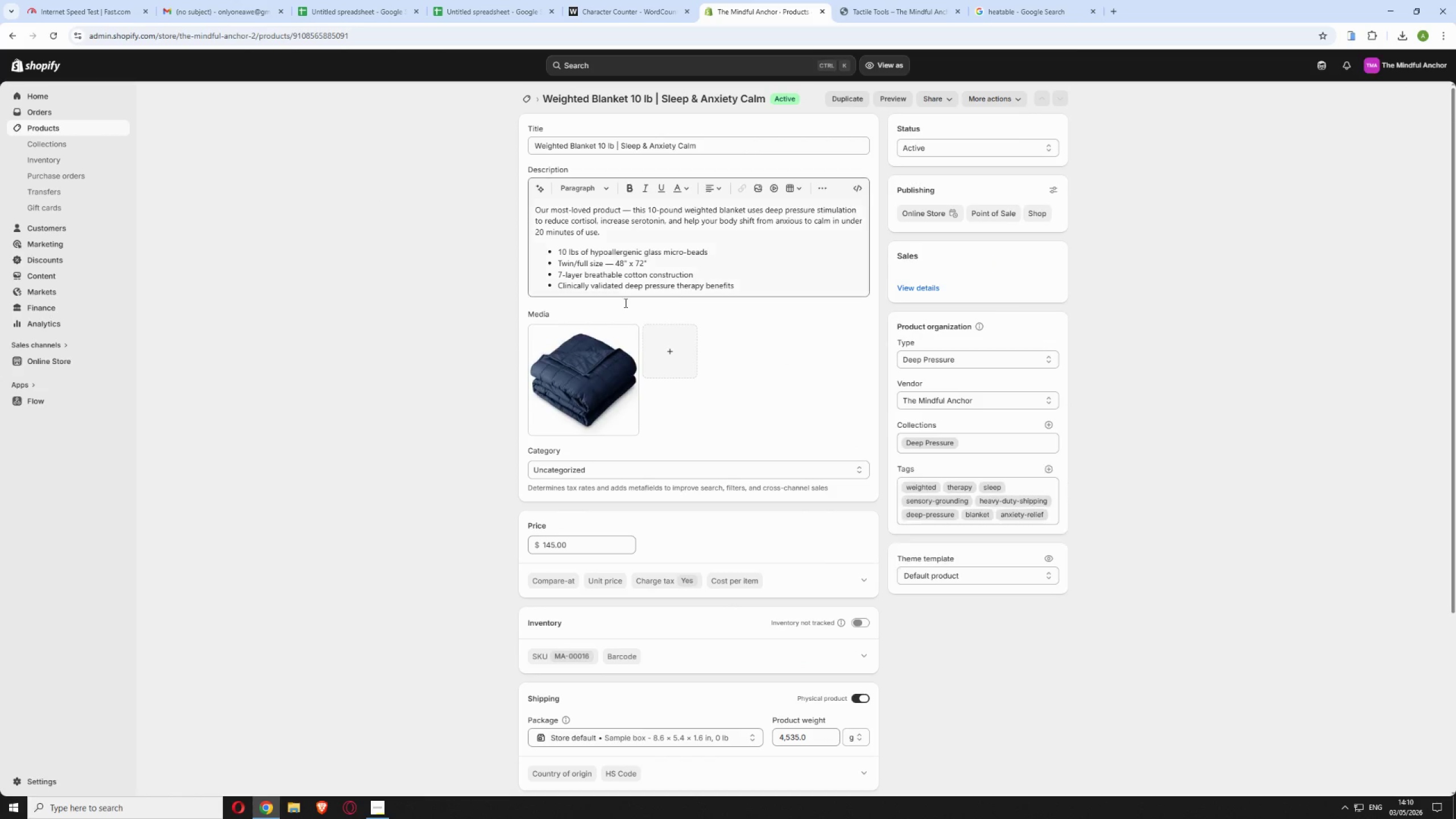 
scroll: coordinate [768, 555], scroll_direction: down, amount: 9.0
 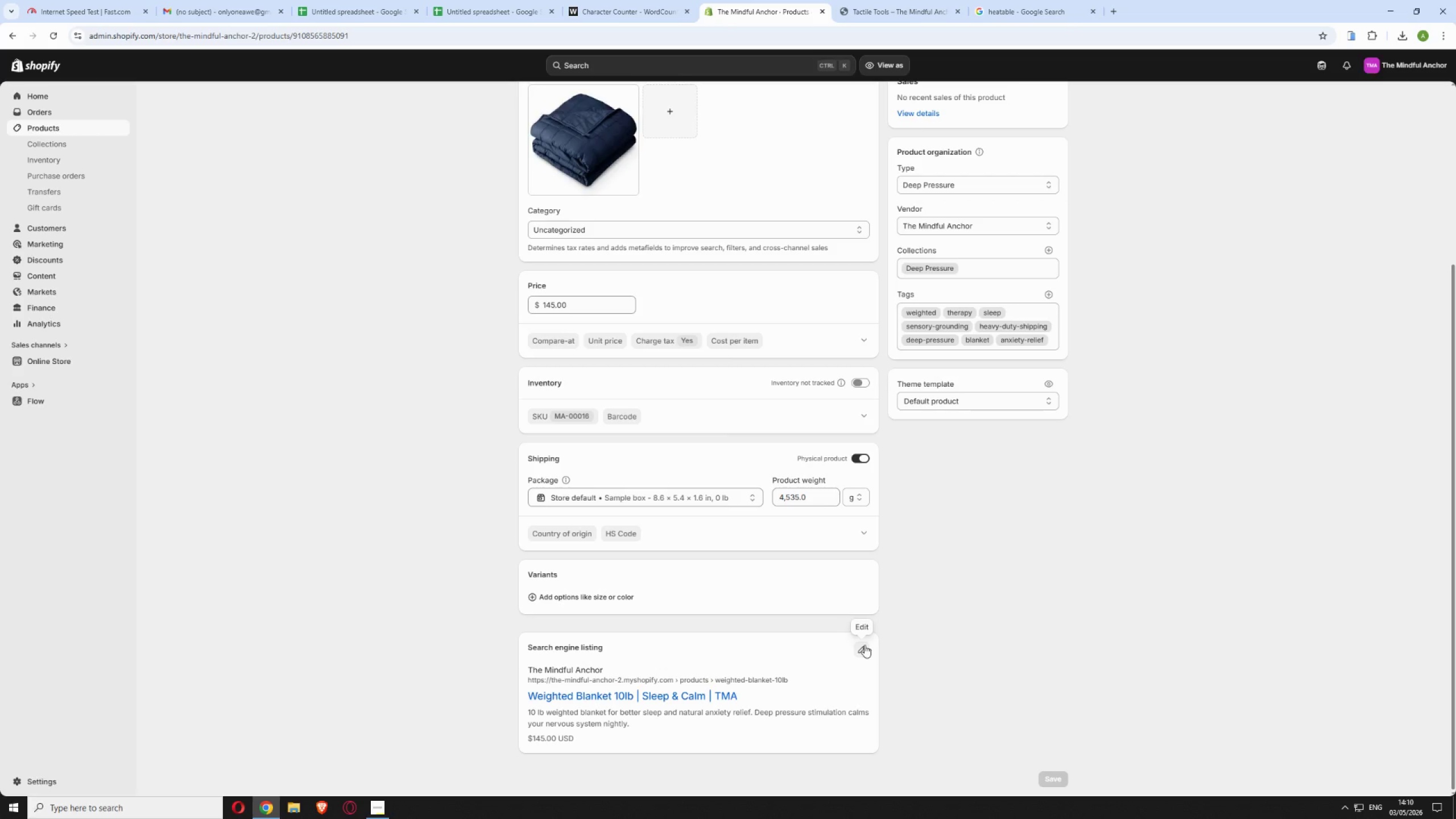 
left_click([864, 644])
 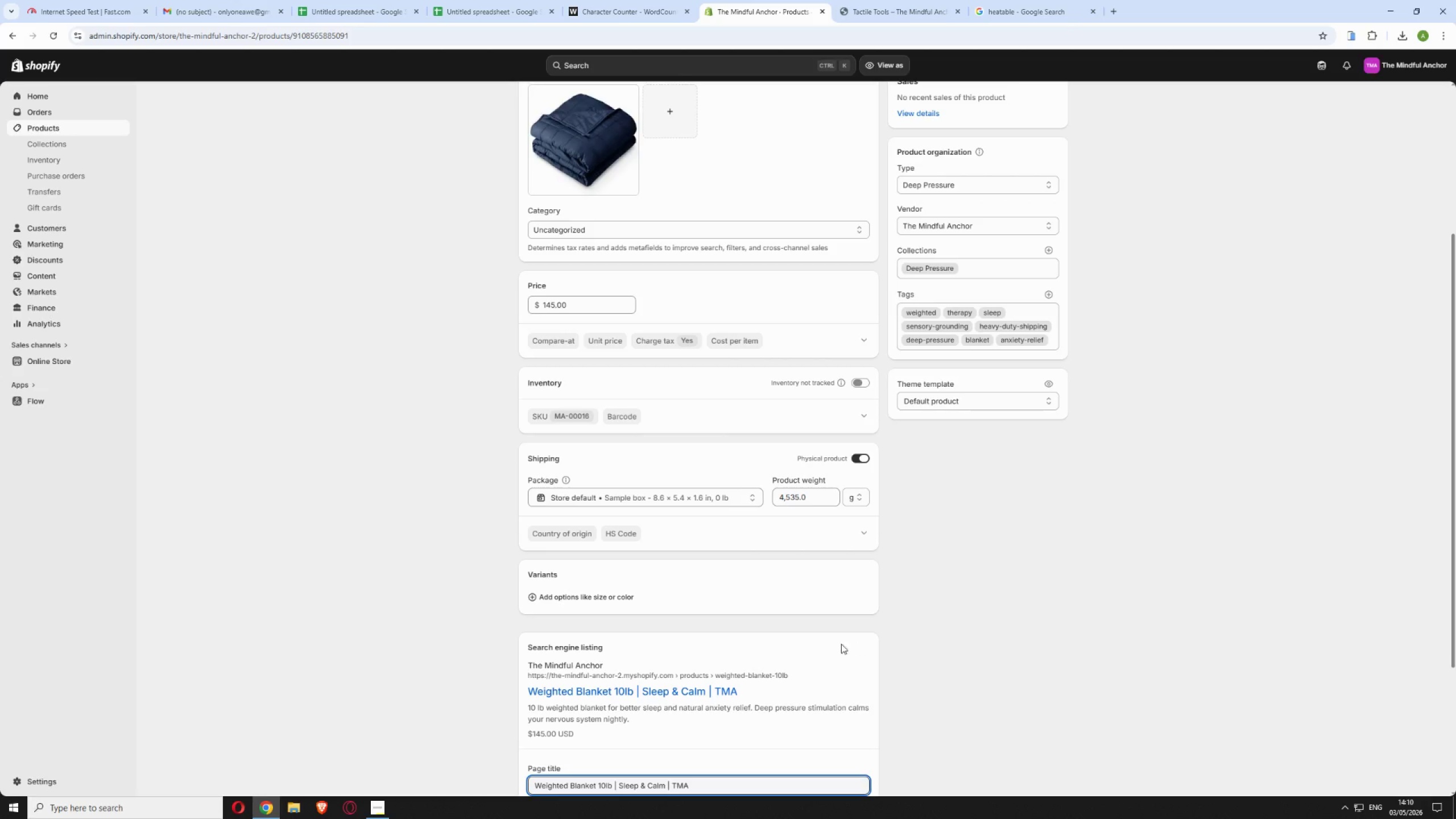 
scroll: coordinate [721, 664], scroll_direction: down, amount: 5.0
 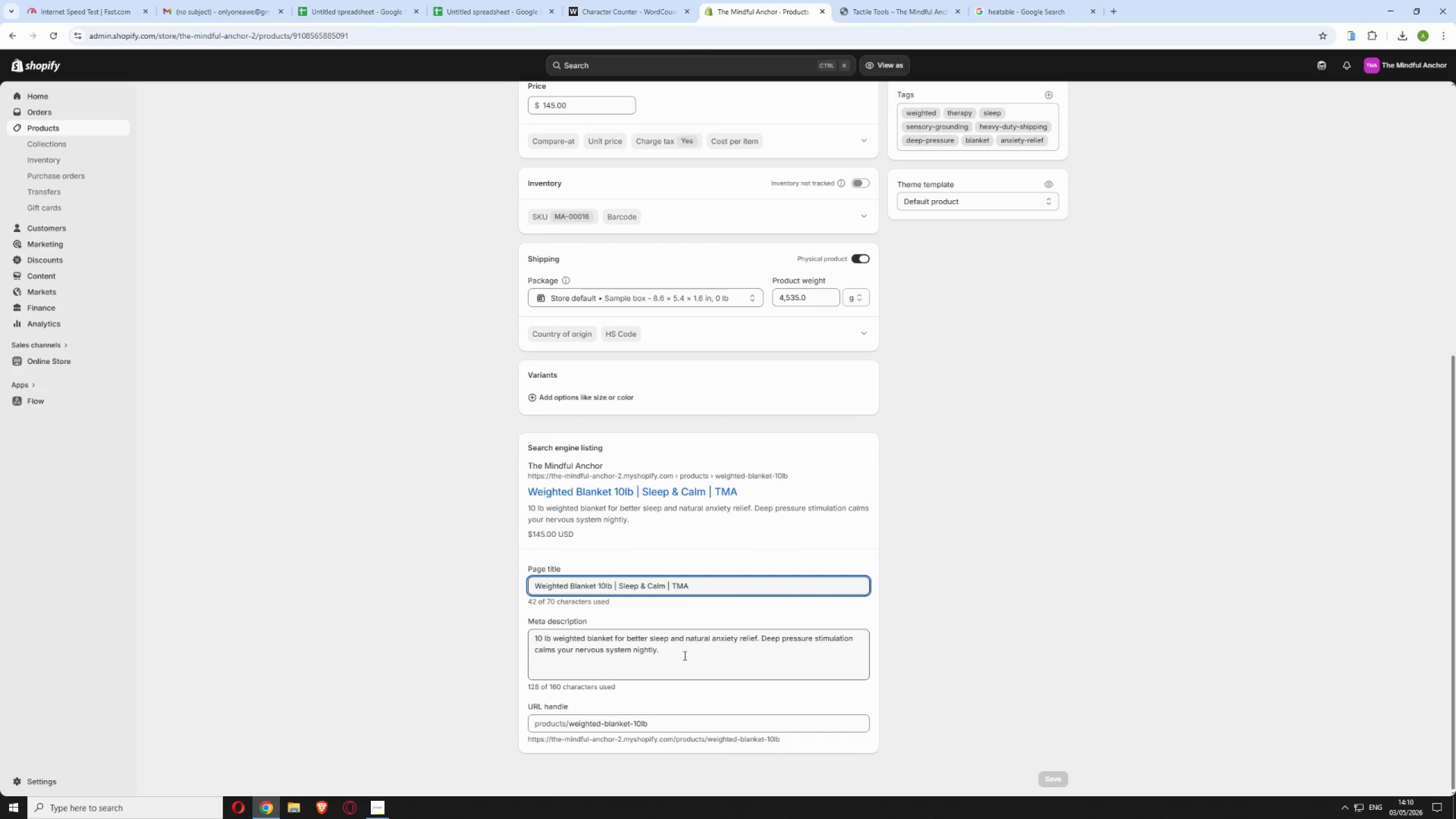 
left_click([687, 651])
 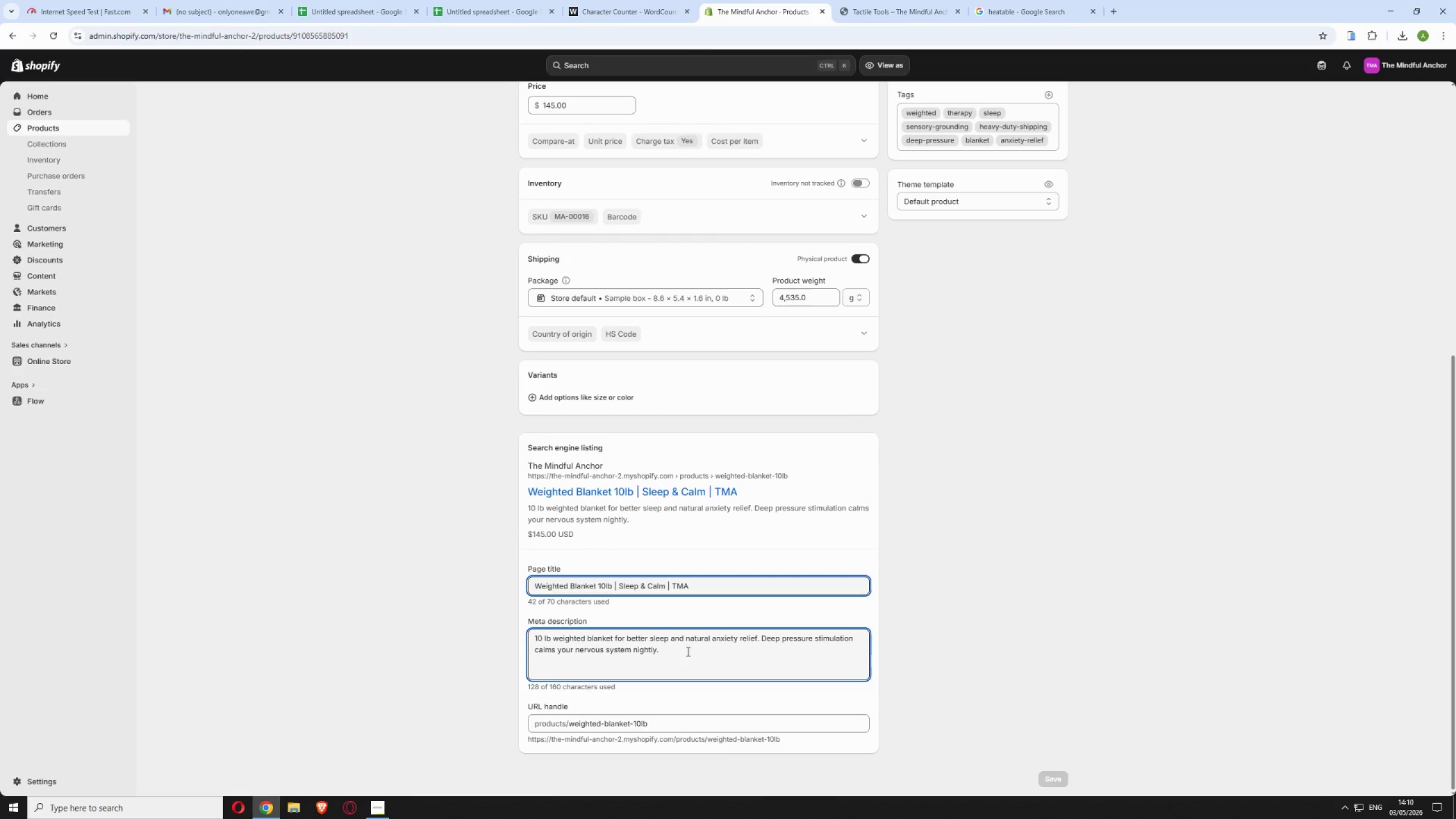 
type( Ships for free for orders)
 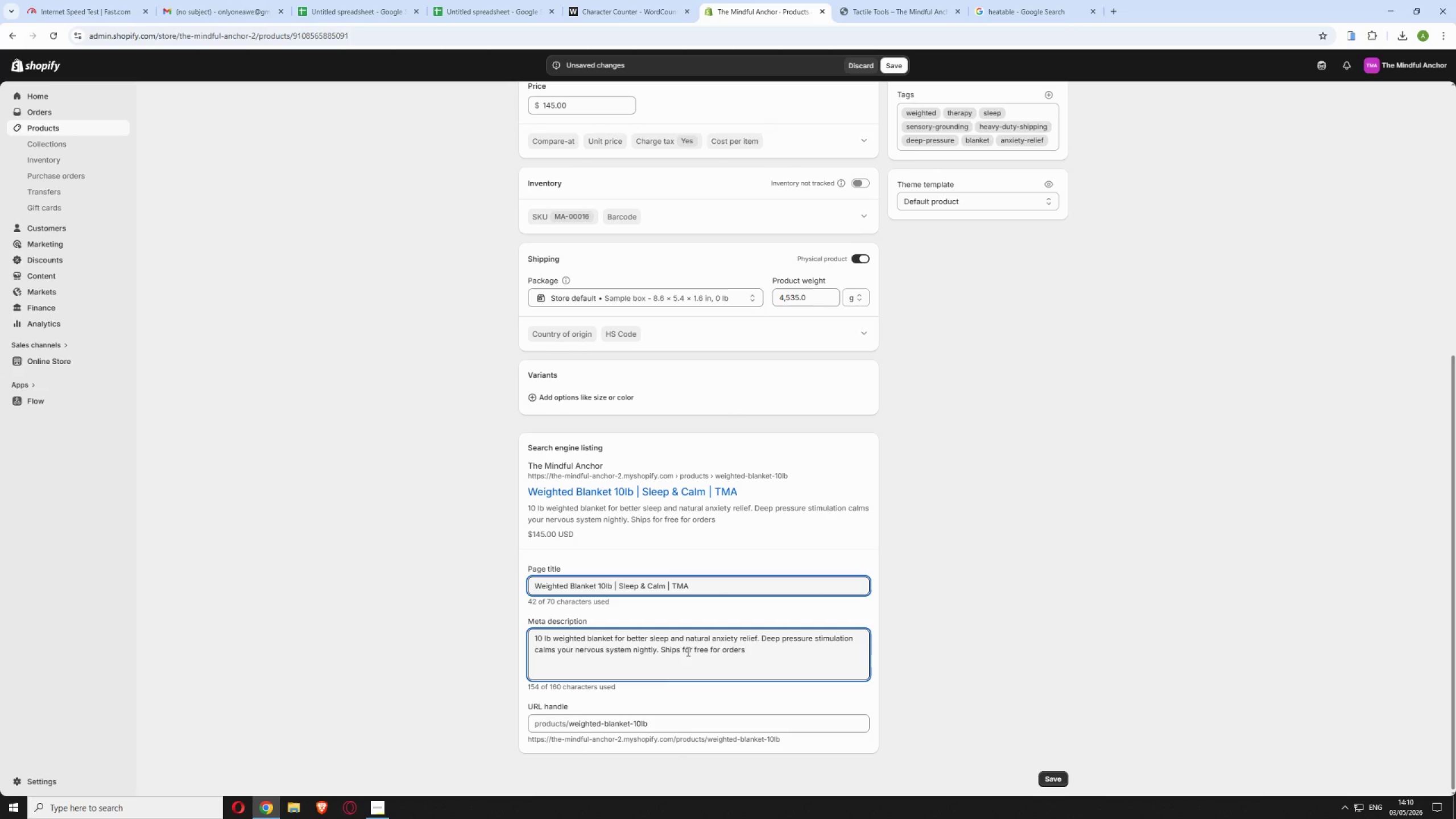 
wait(5.38)
 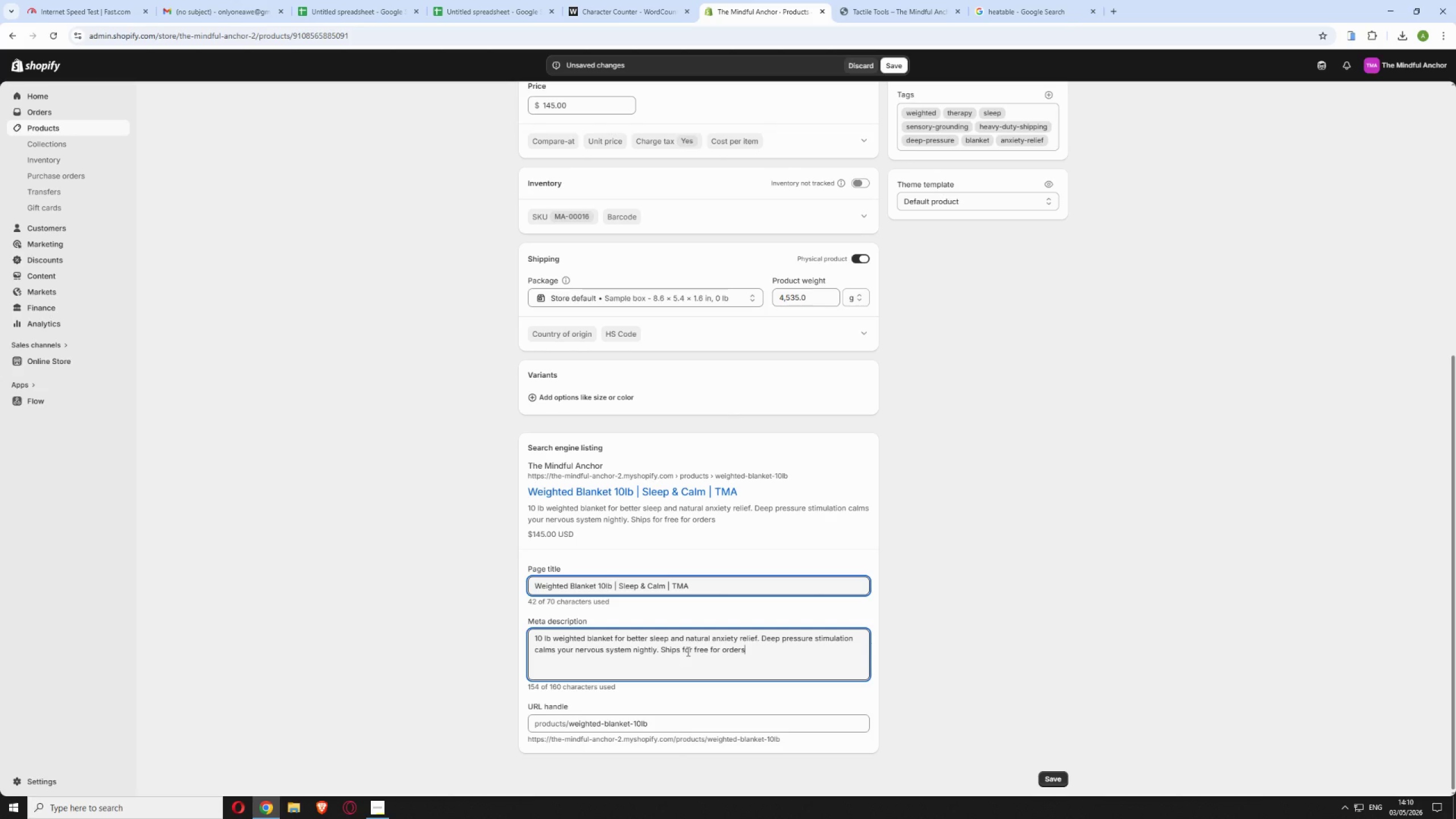 
type( over 75)
 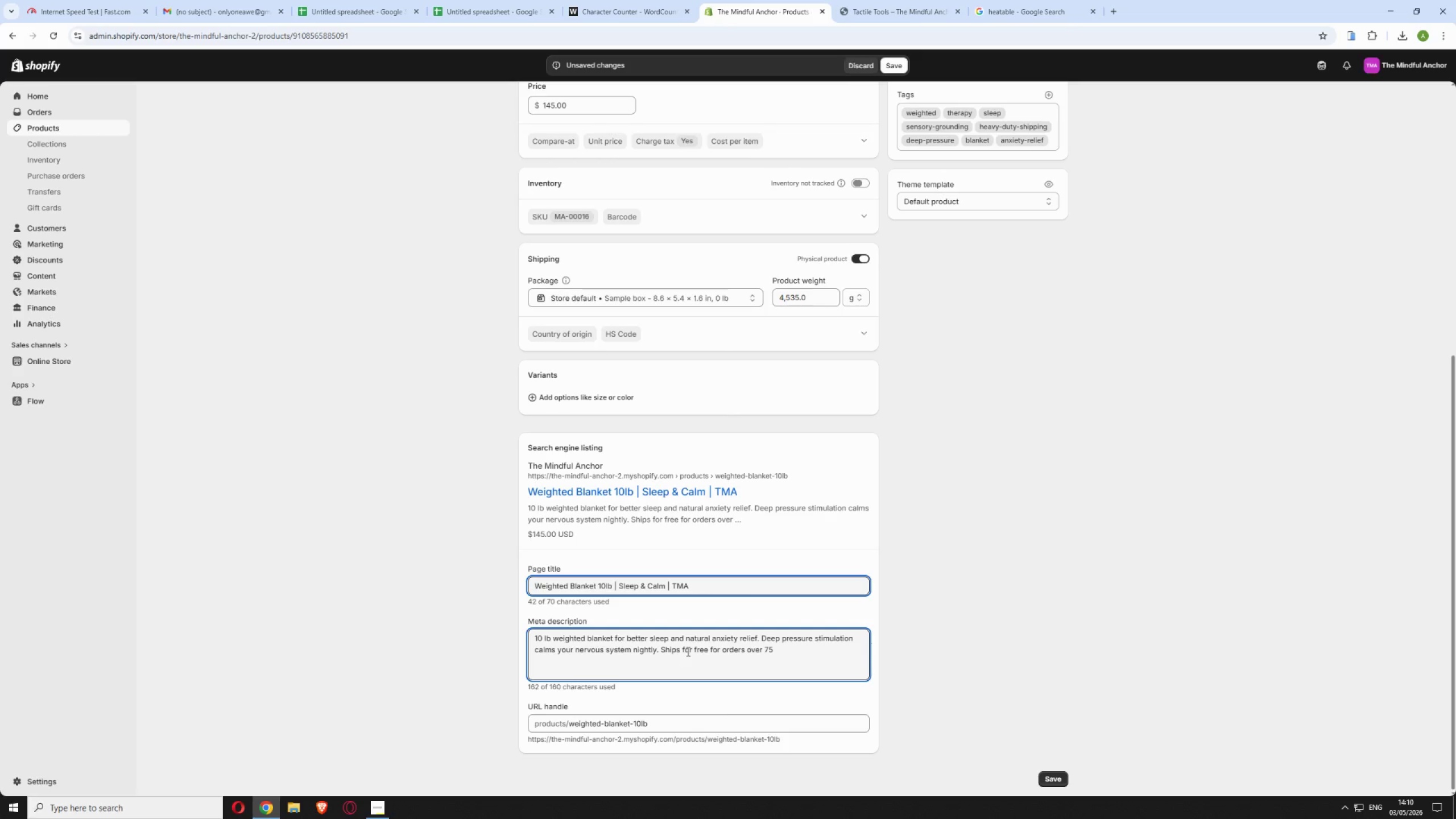 
key(ArrowLeft)
 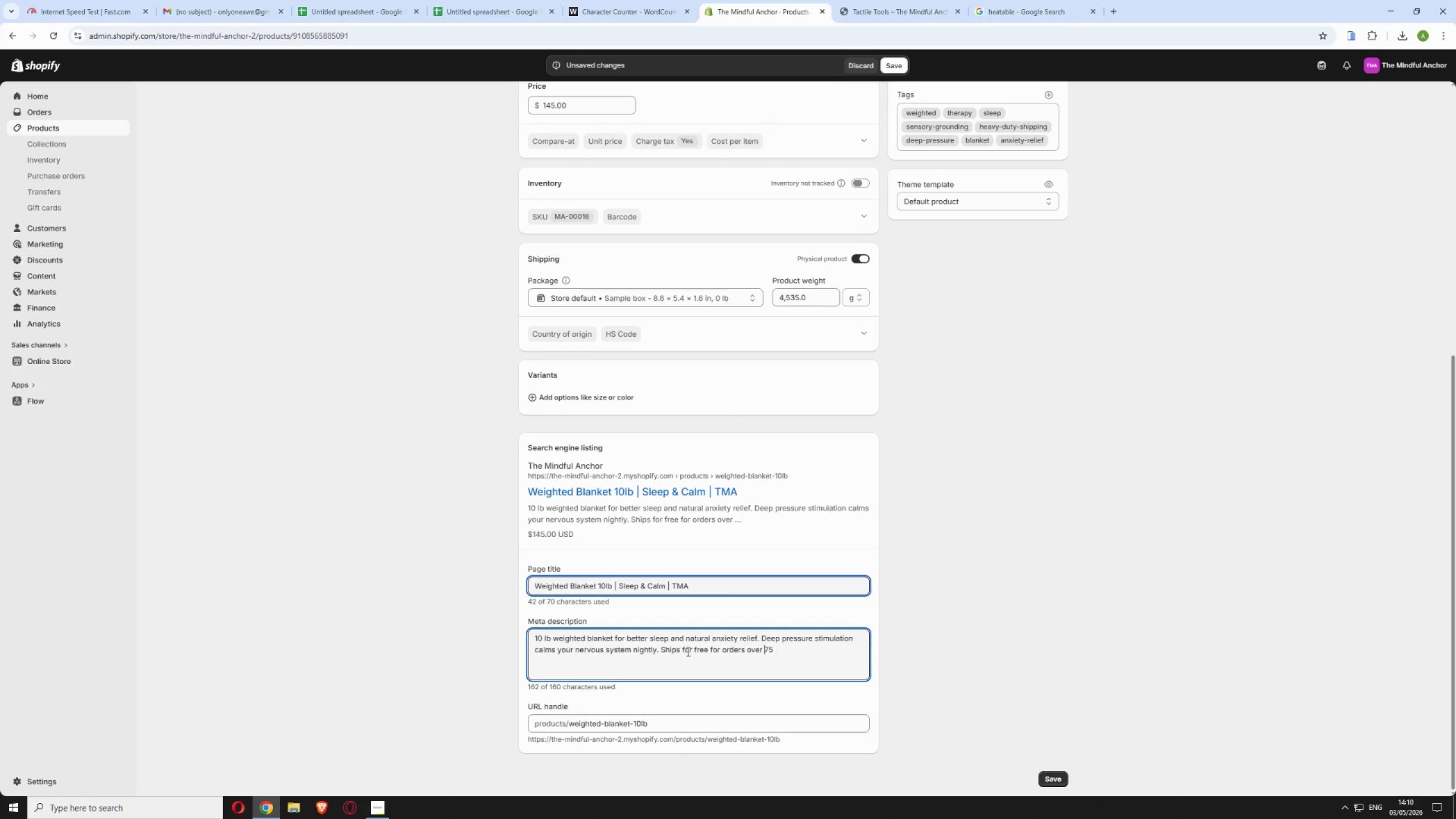 
key(ArrowLeft)
 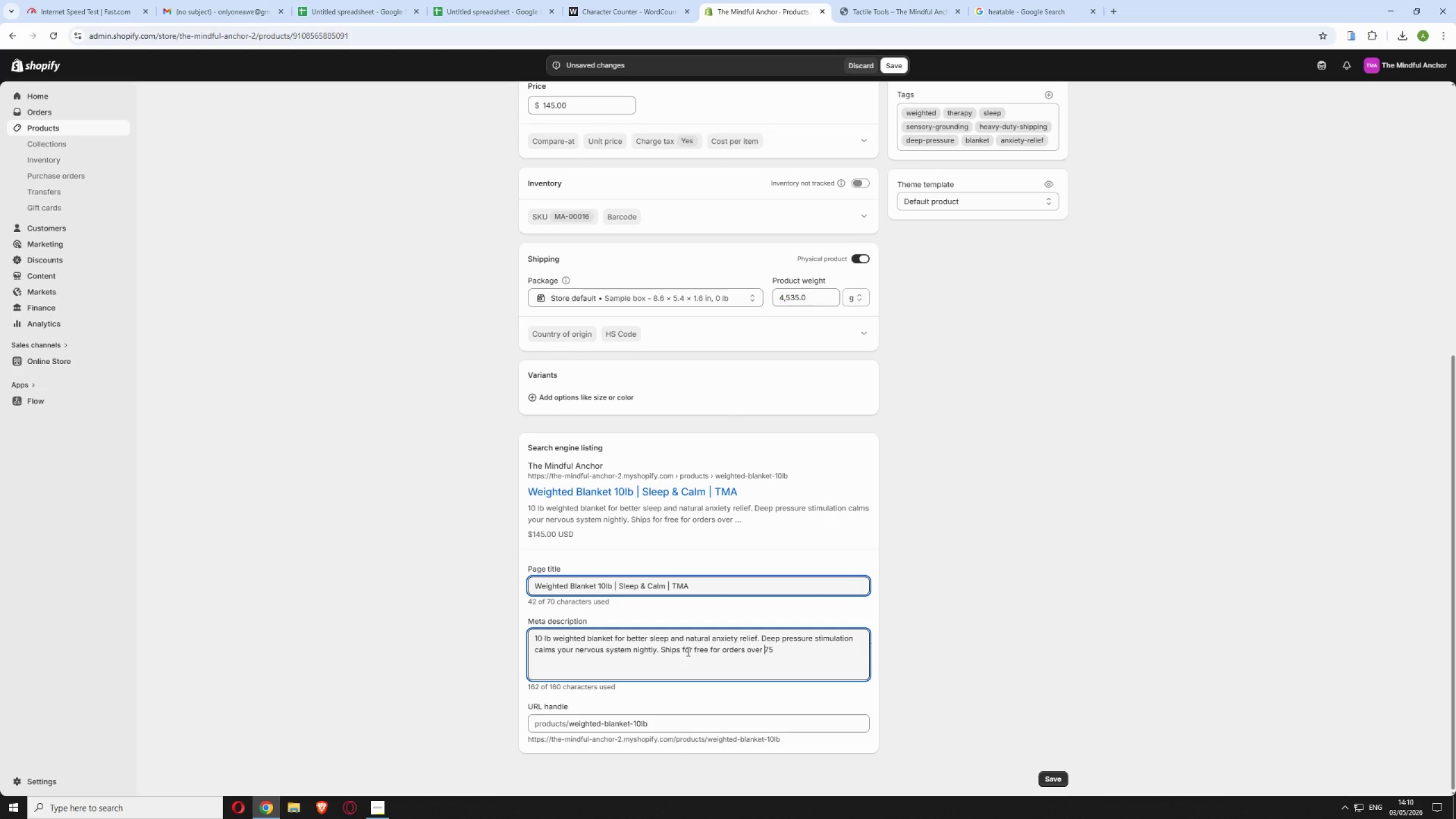 
key(Shift+4)
 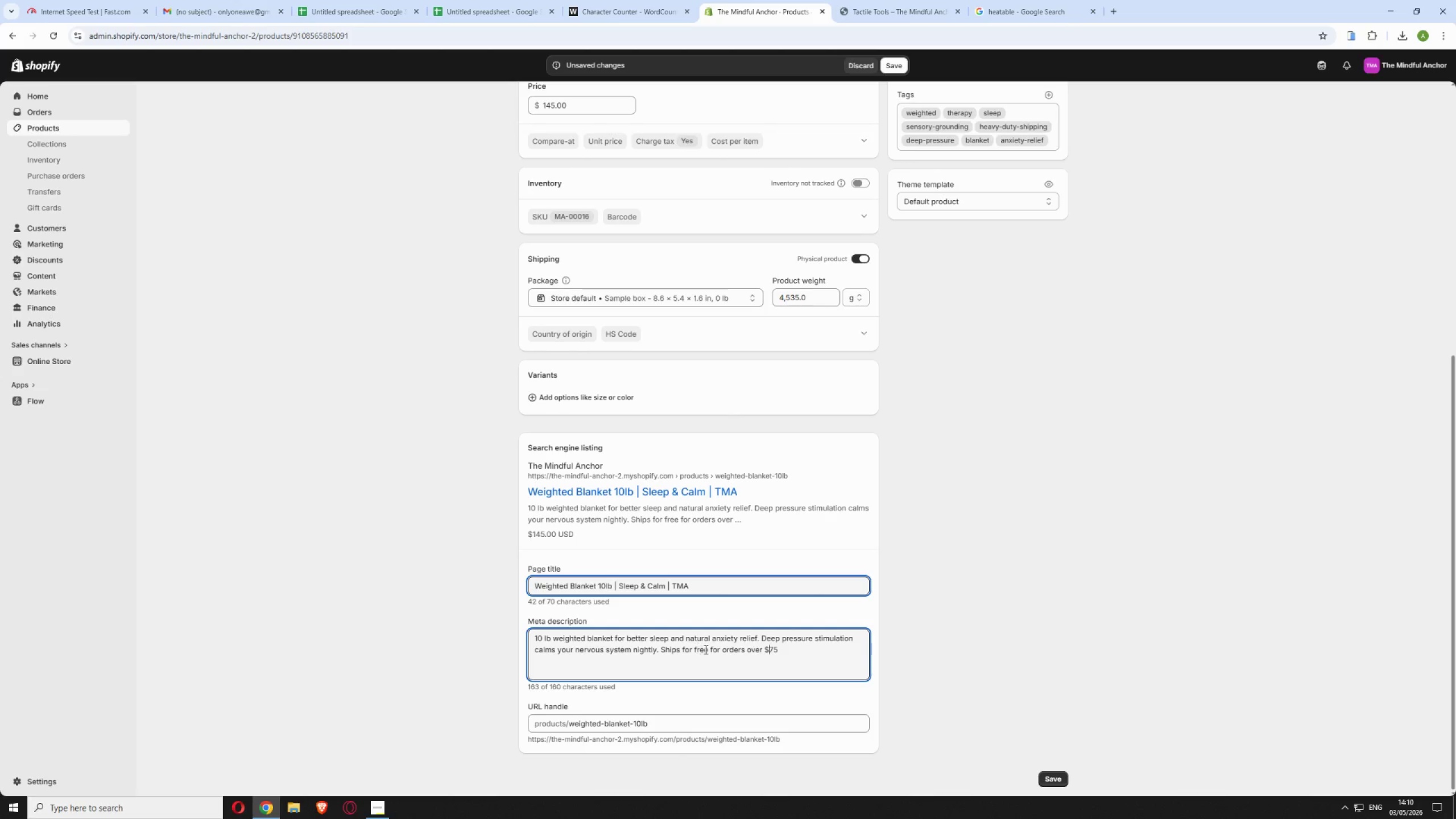 
wait(11.89)
 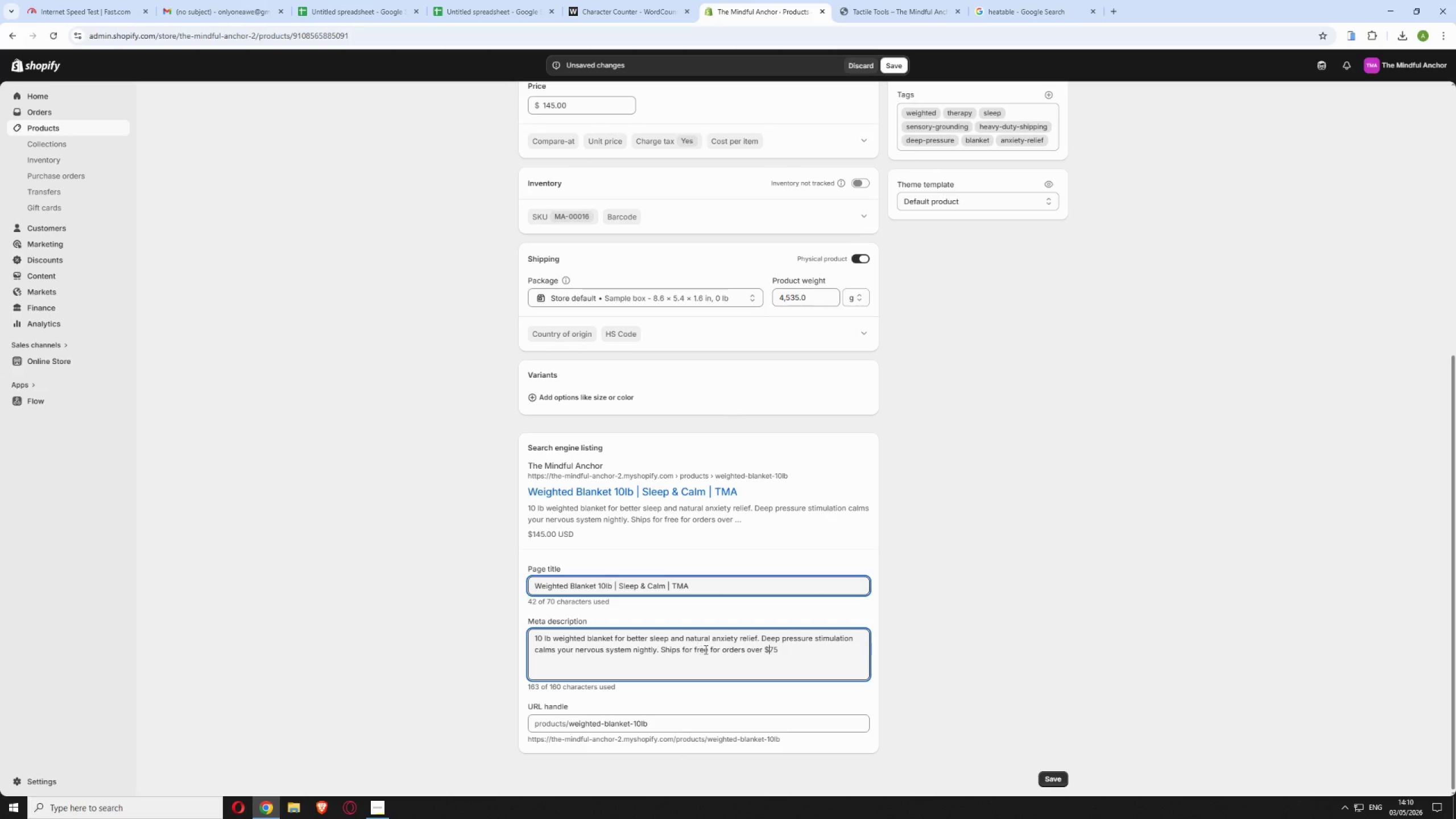 
left_click_drag(start_coordinate=[694, 650], to_coordinate=[662, 652])
 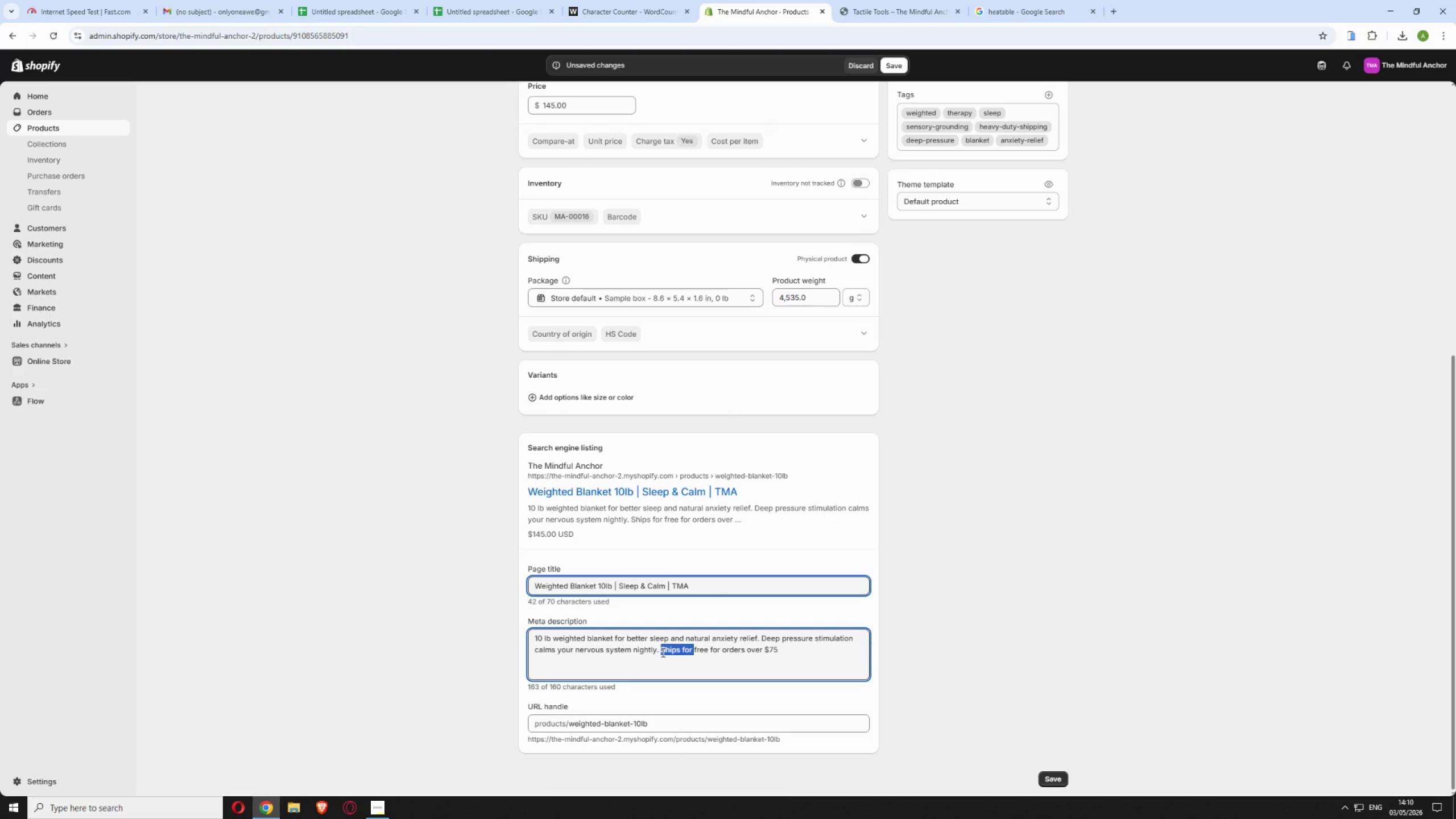 
key(Backspace)
 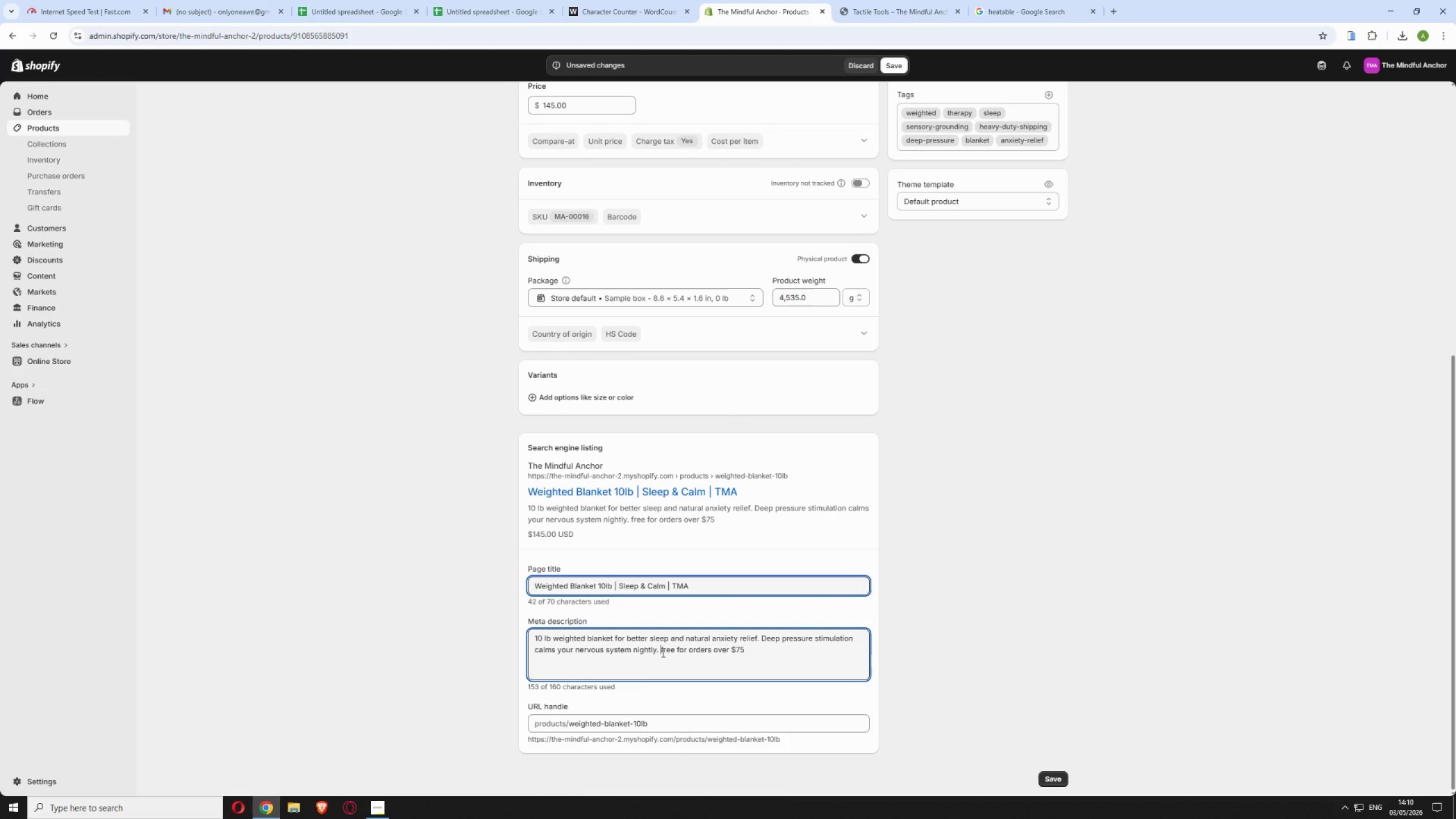 
key(ArrowRight)
 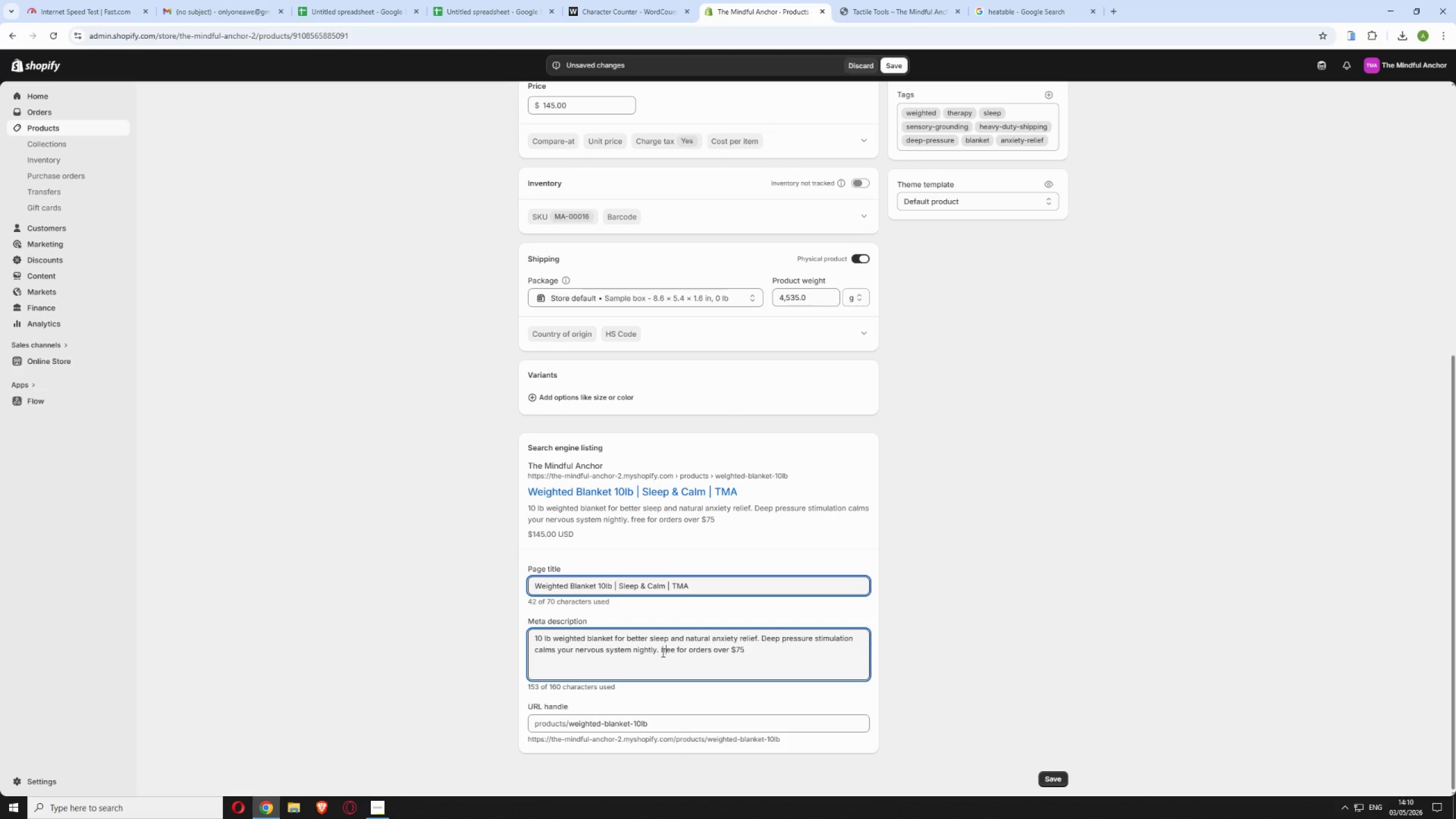 
key(ArrowRight)
 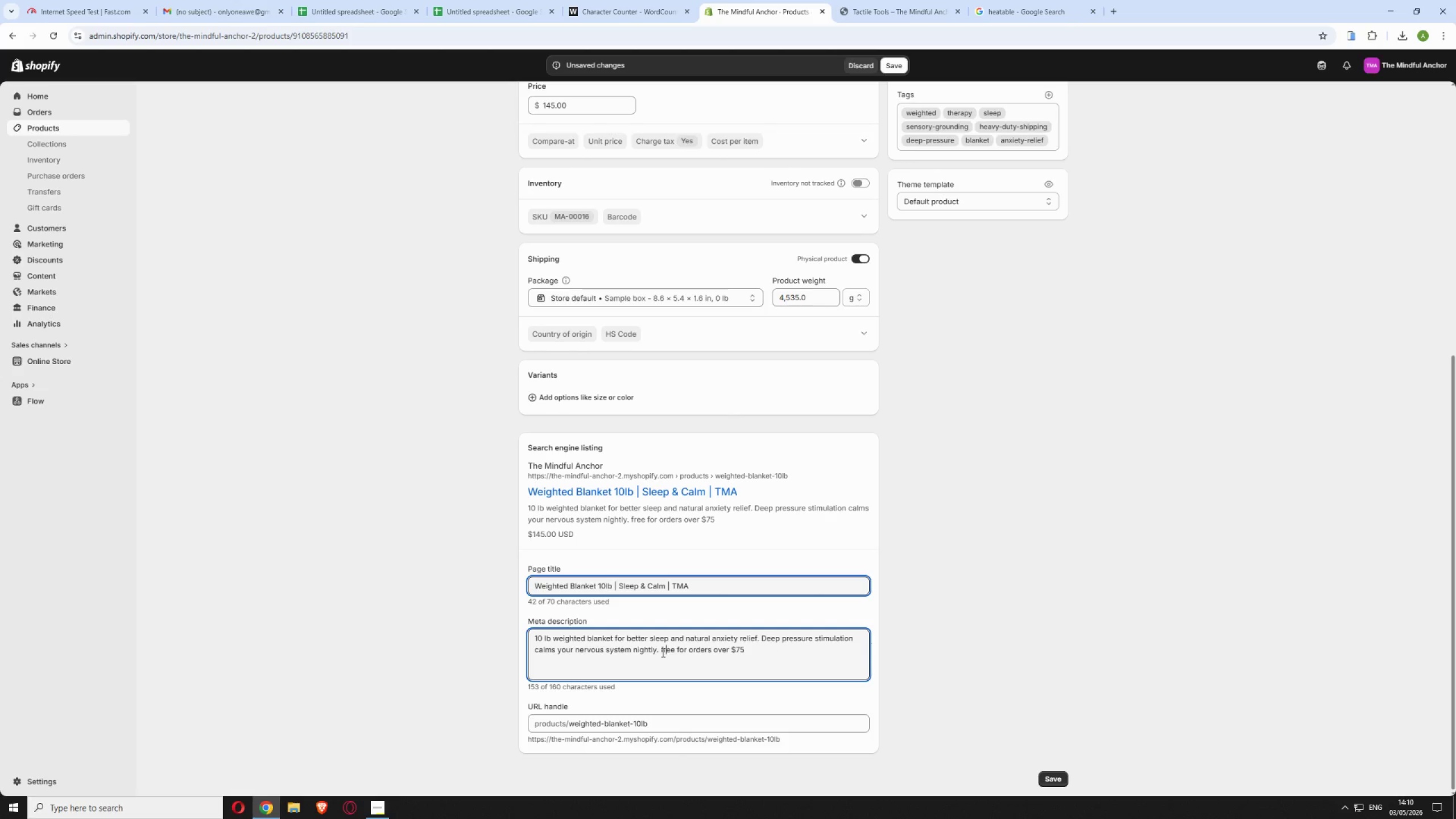 
key(ArrowRight)
 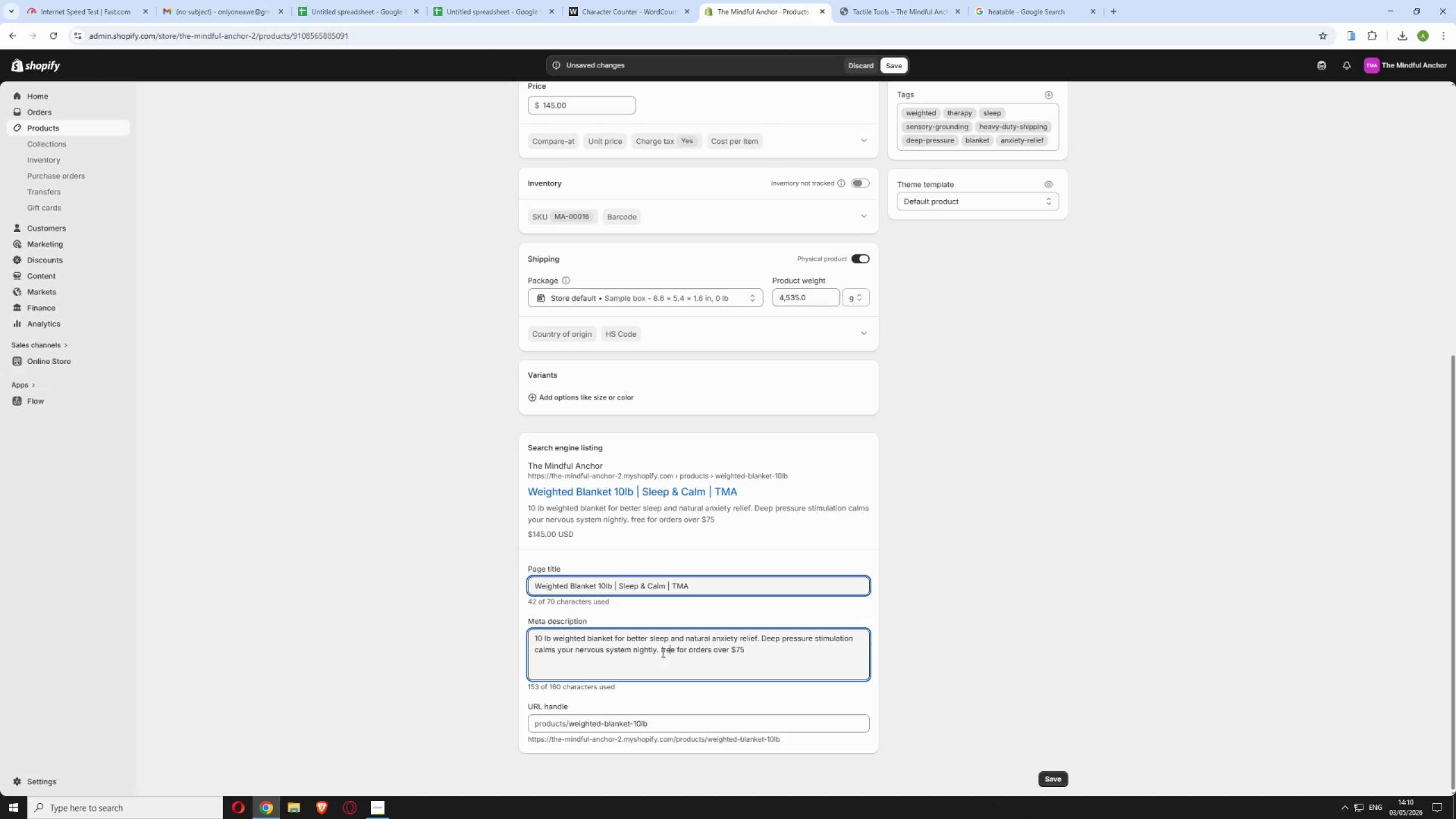 
key(ArrowRight)
 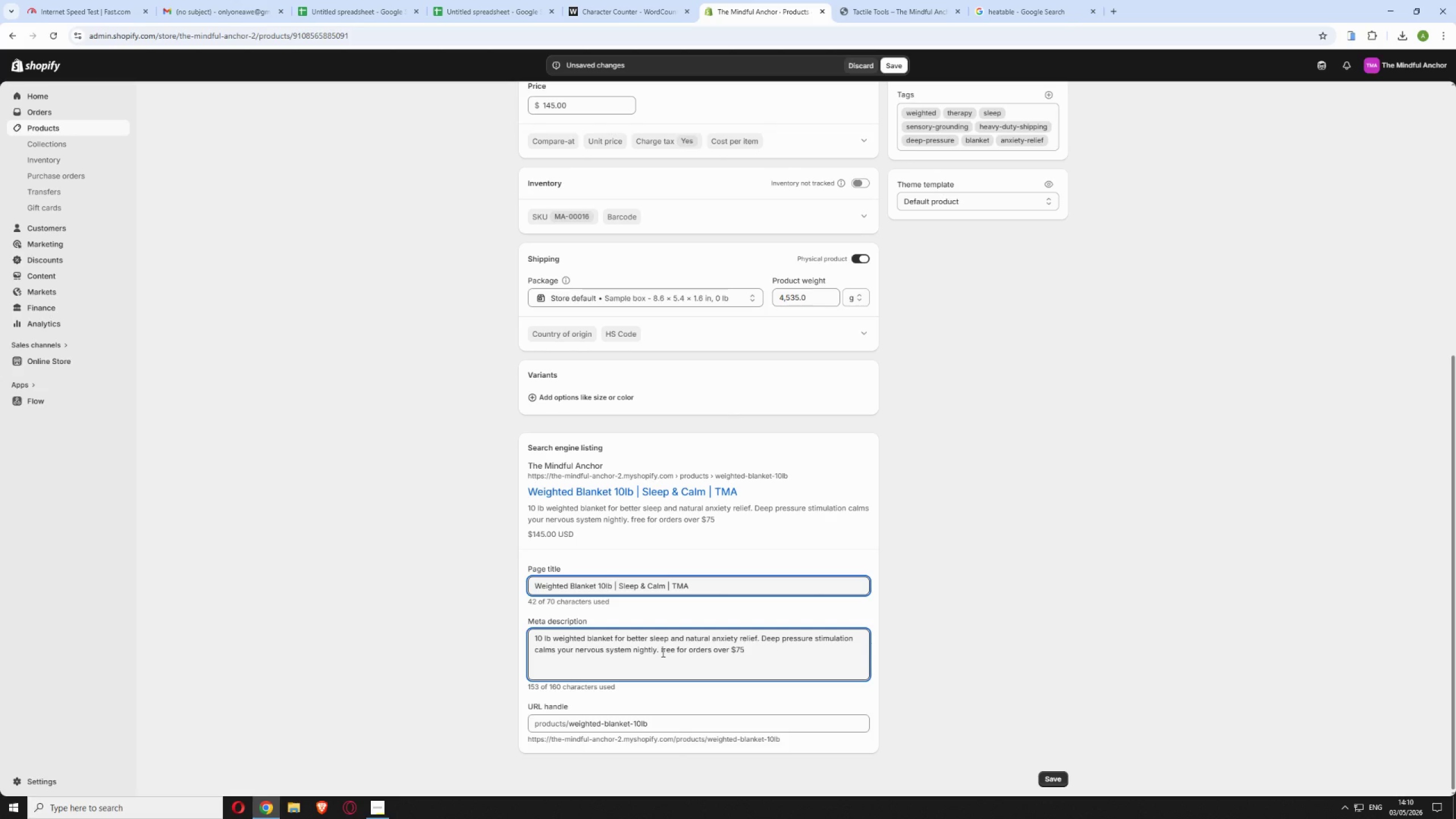 
type( shipping)
 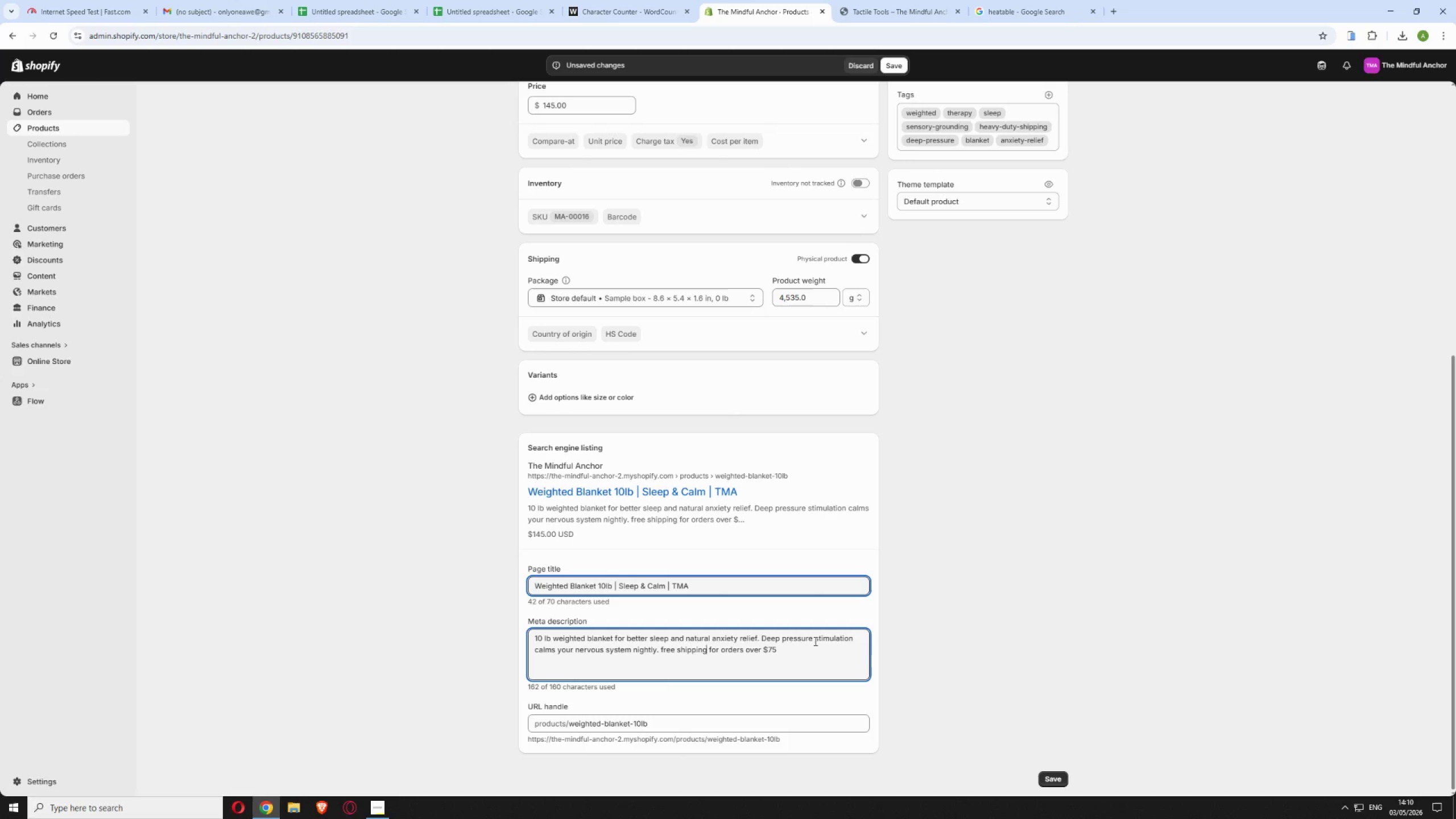 
wait(7.62)
 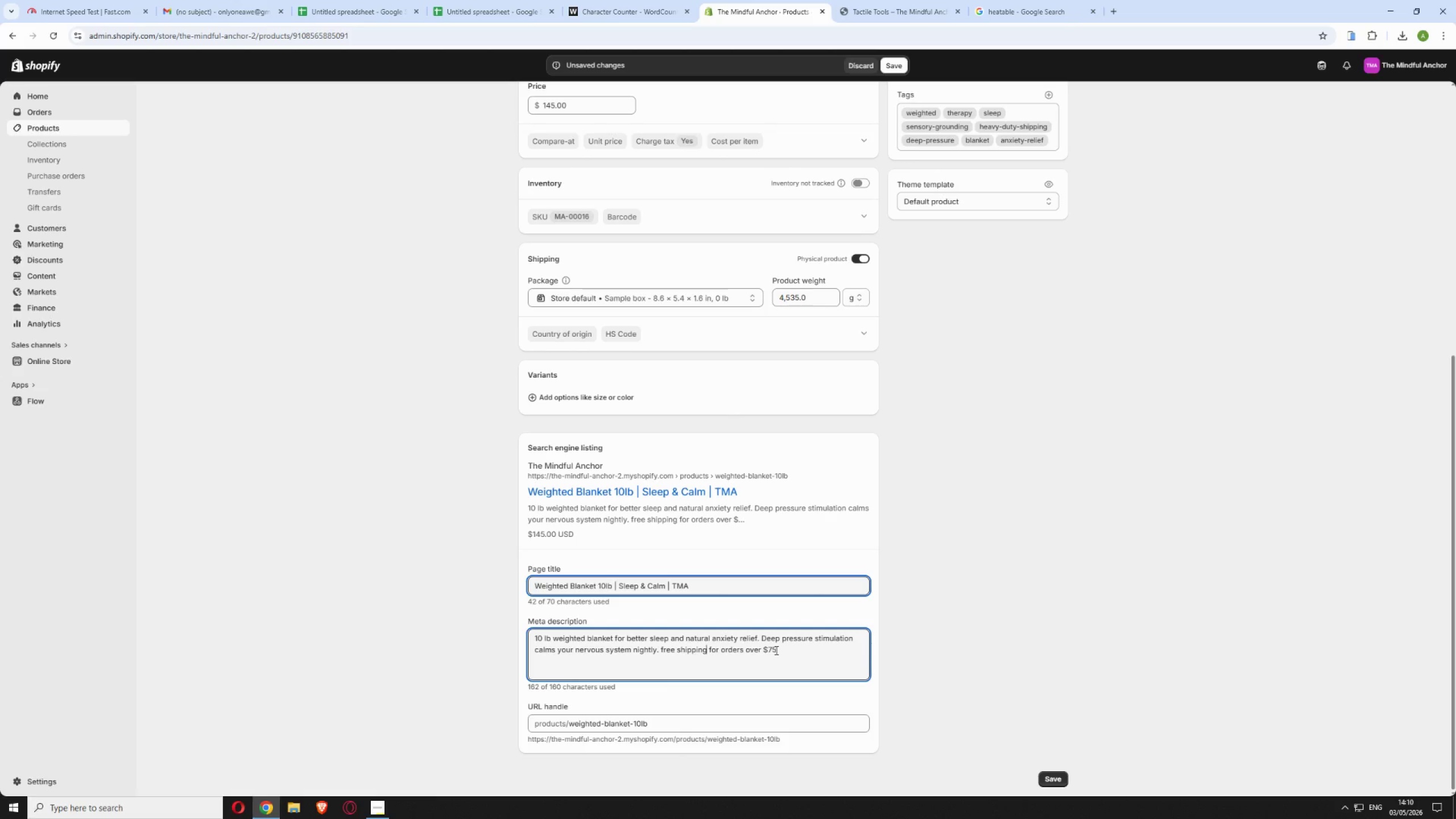 
left_click_drag(start_coordinate=[745, 648], to_coordinate=[708, 649])
 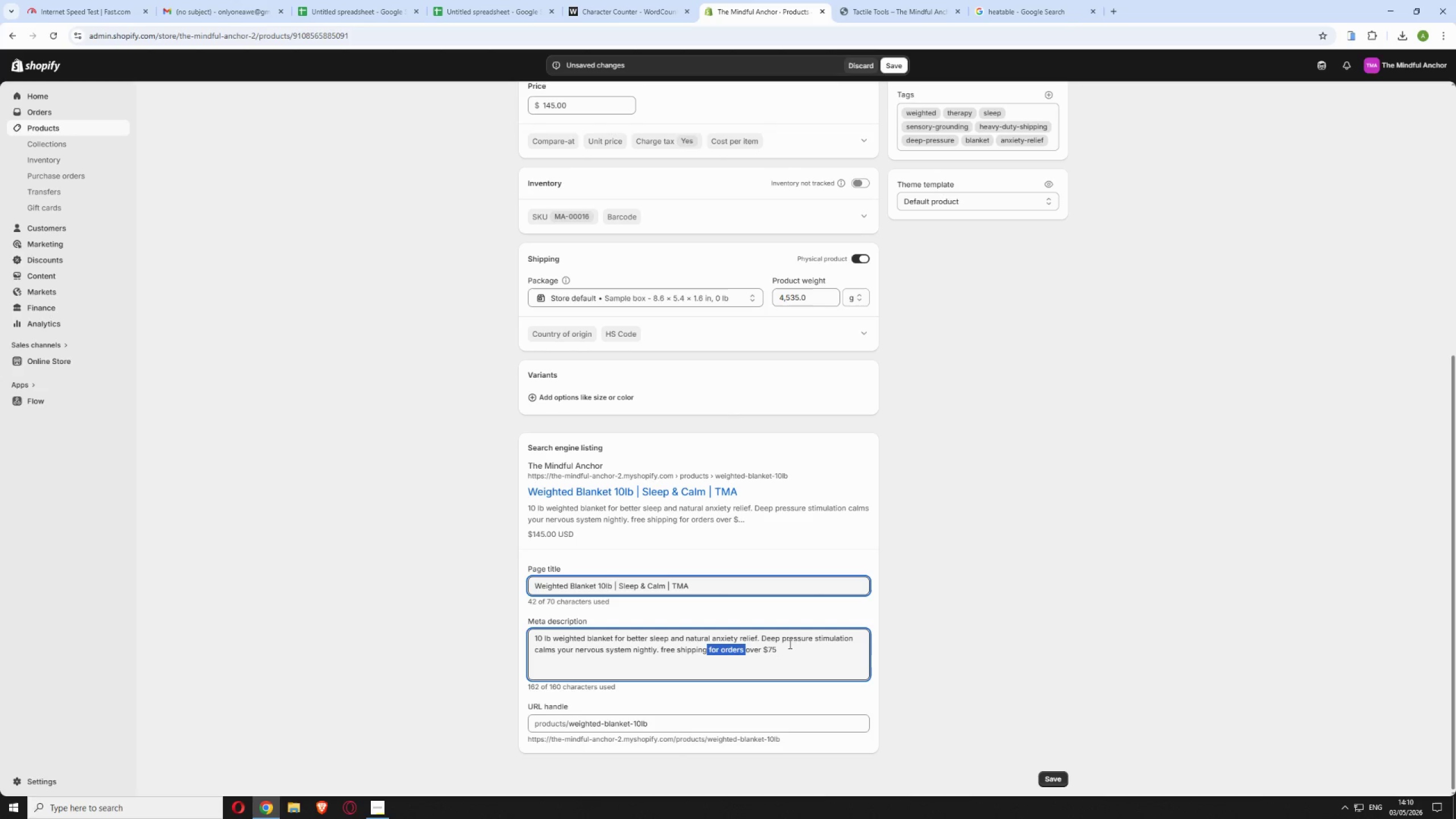 
left_click([796, 639])
 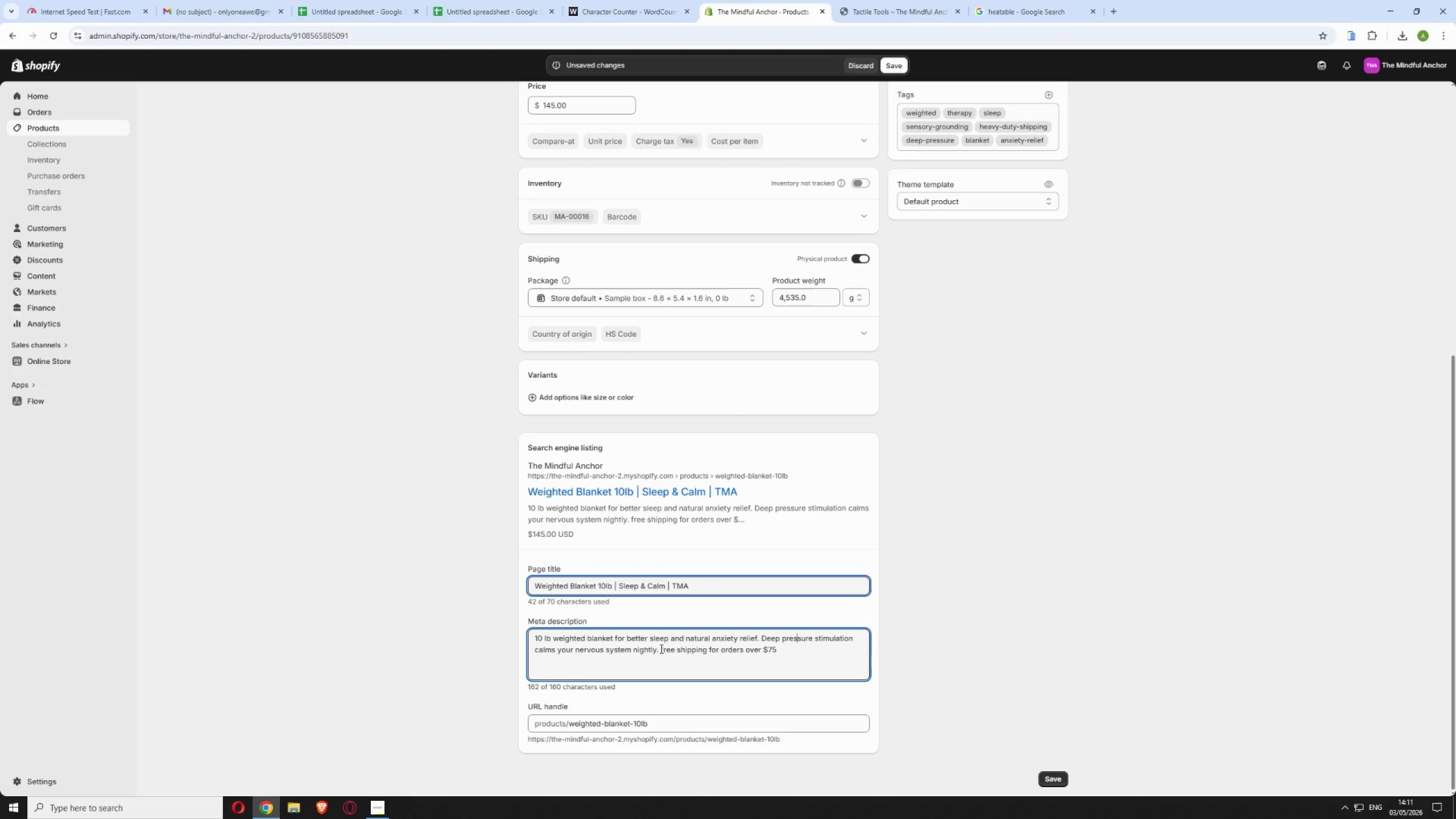 
wait(63.62)
 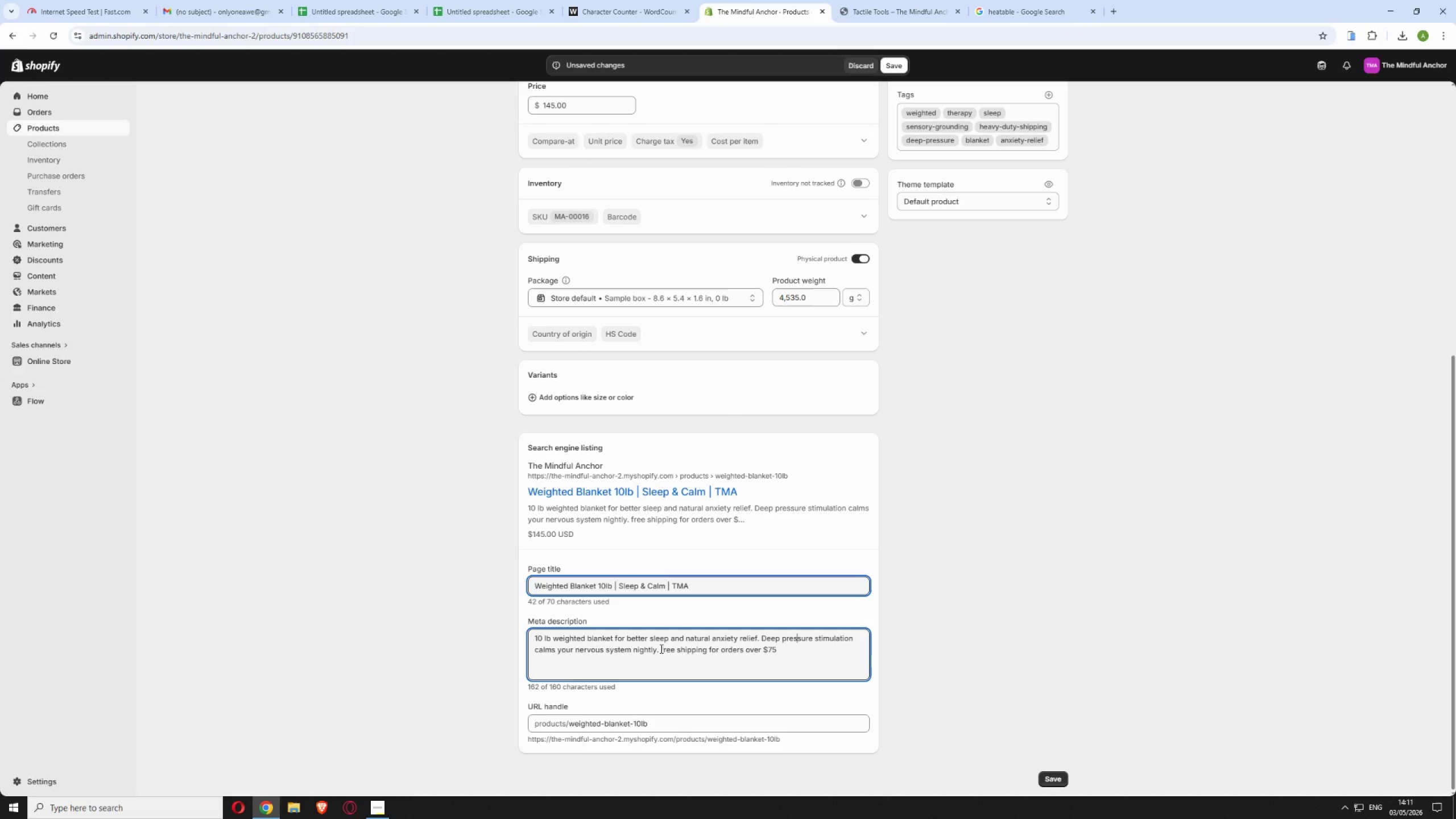 
scroll: coordinate [732, 685], scroll_direction: down, amount: 2.0
 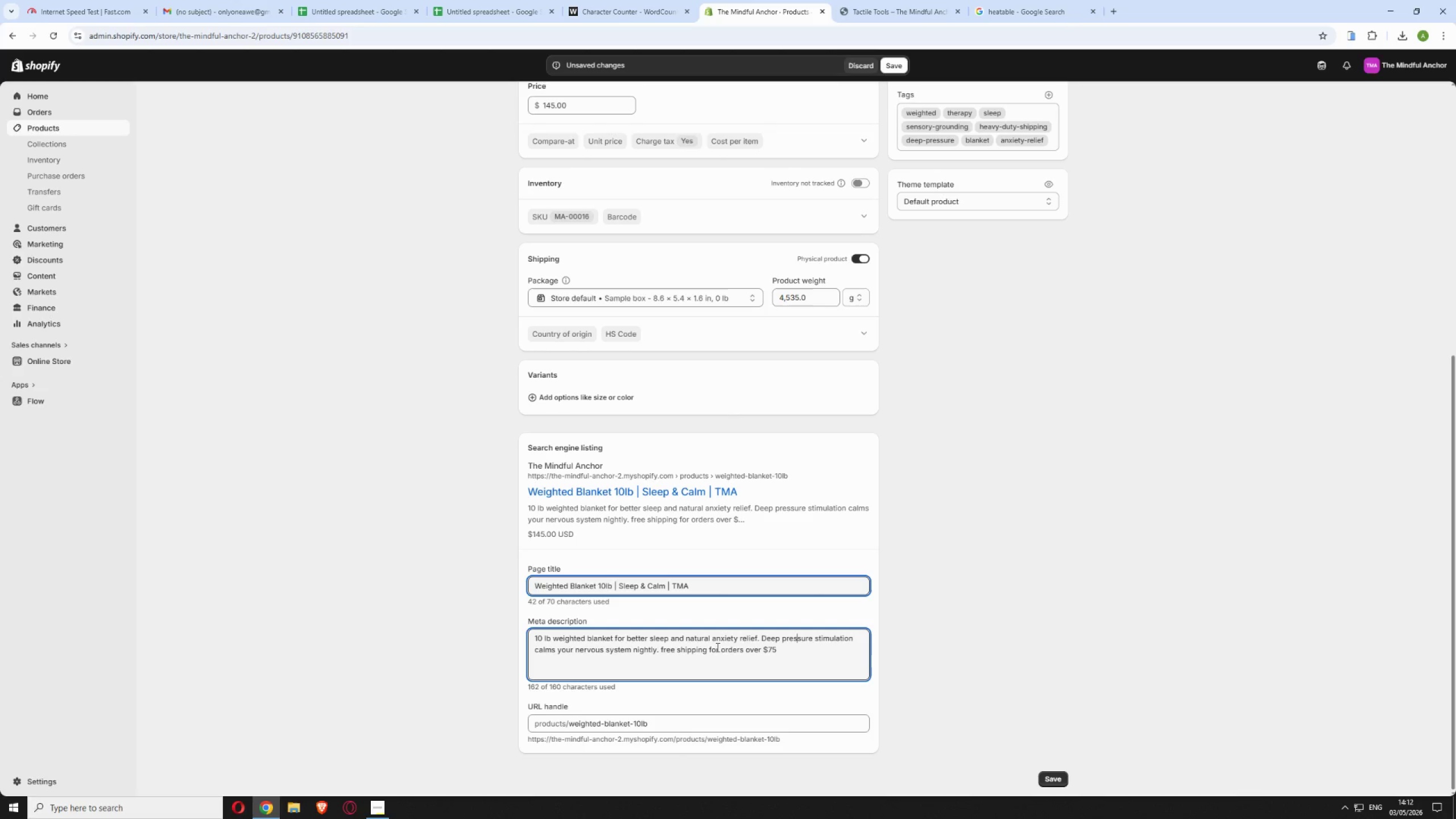 
left_click_drag(start_coordinate=[718, 646], to_coordinate=[709, 650])
 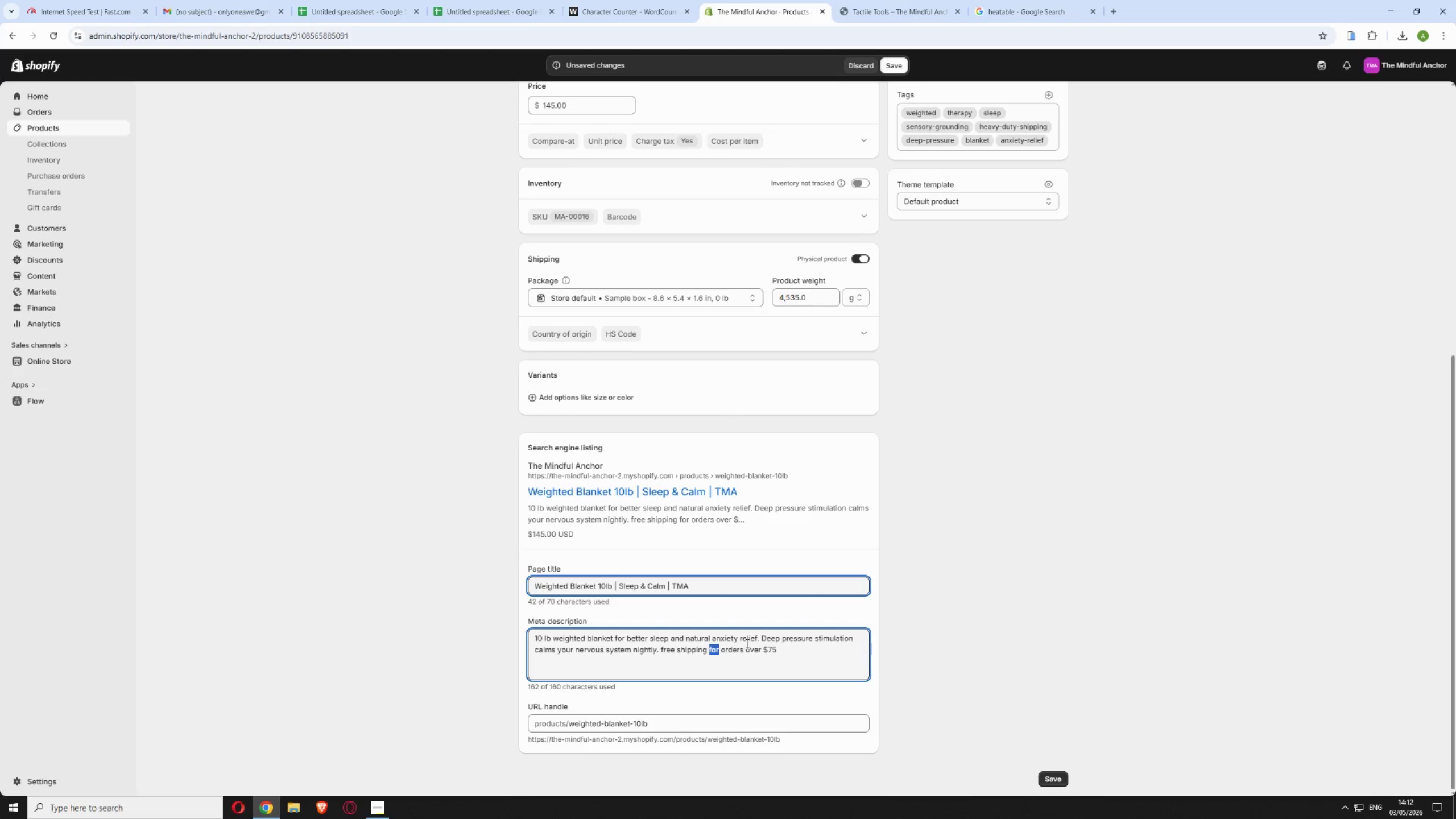 
type(on)
 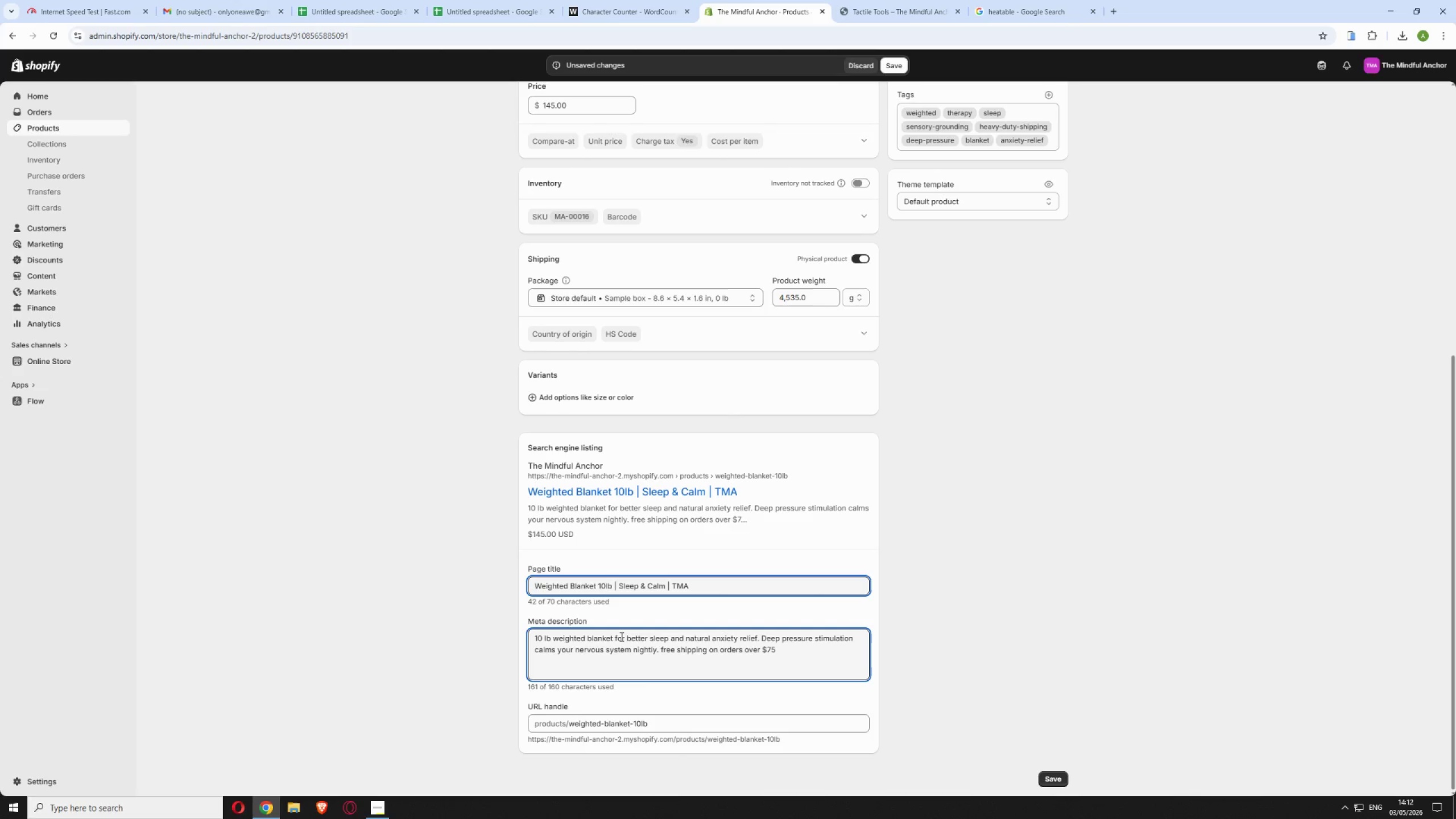 
wait(10.16)
 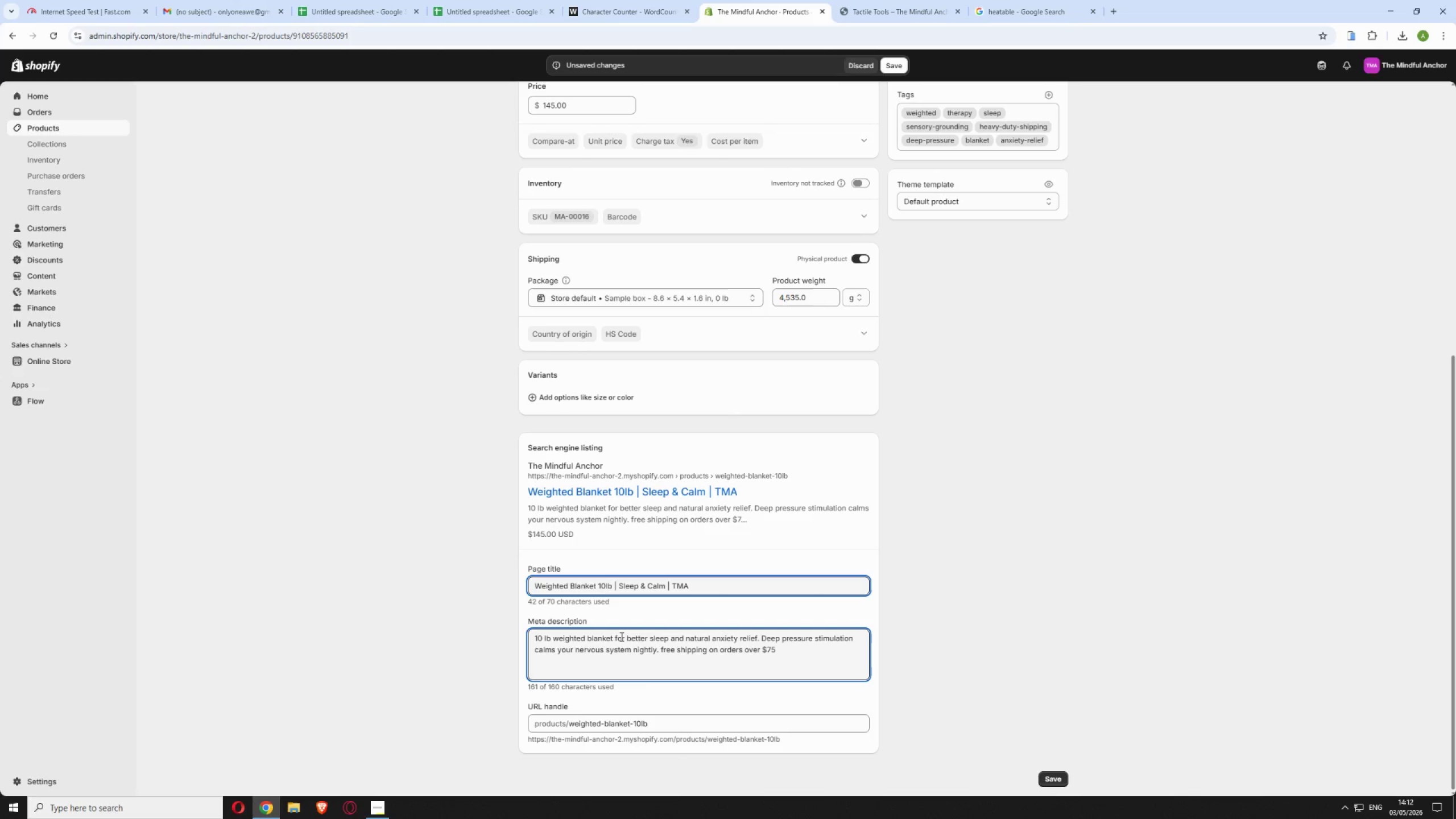 
left_click([803, 655])
 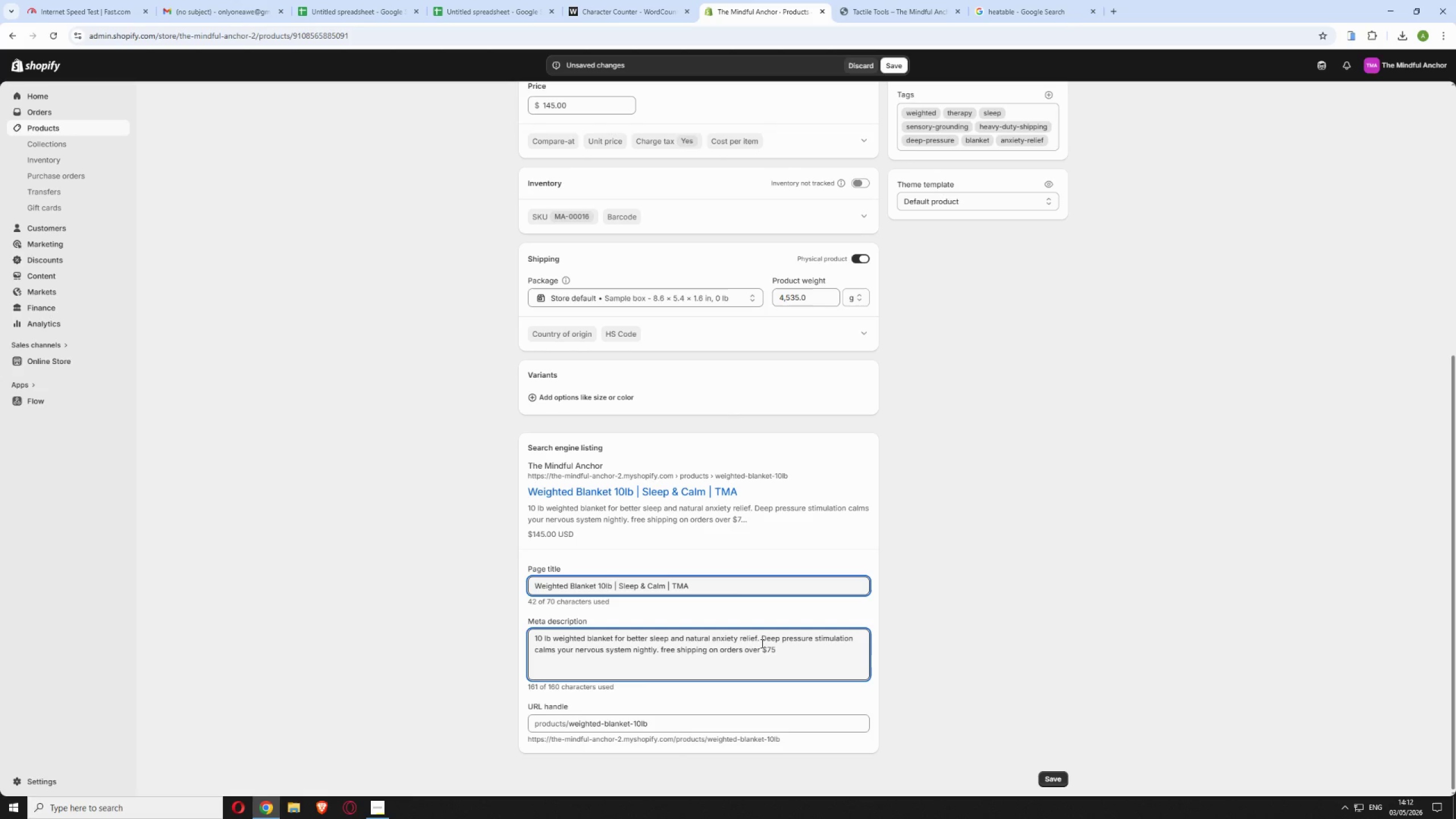 
wait(34.36)
 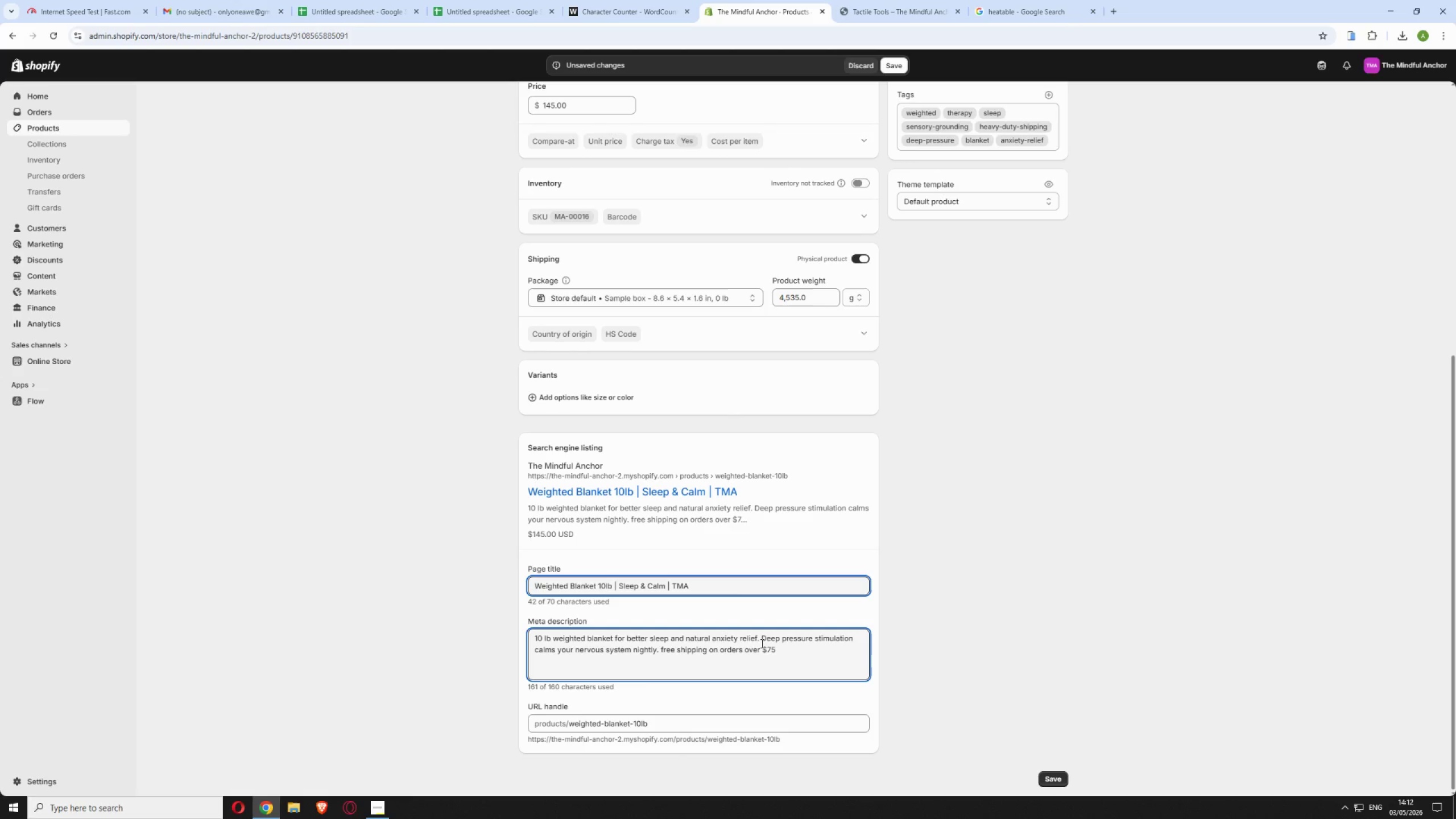 
left_click_drag(start_coordinate=[657, 649], to_coordinate=[632, 654])
 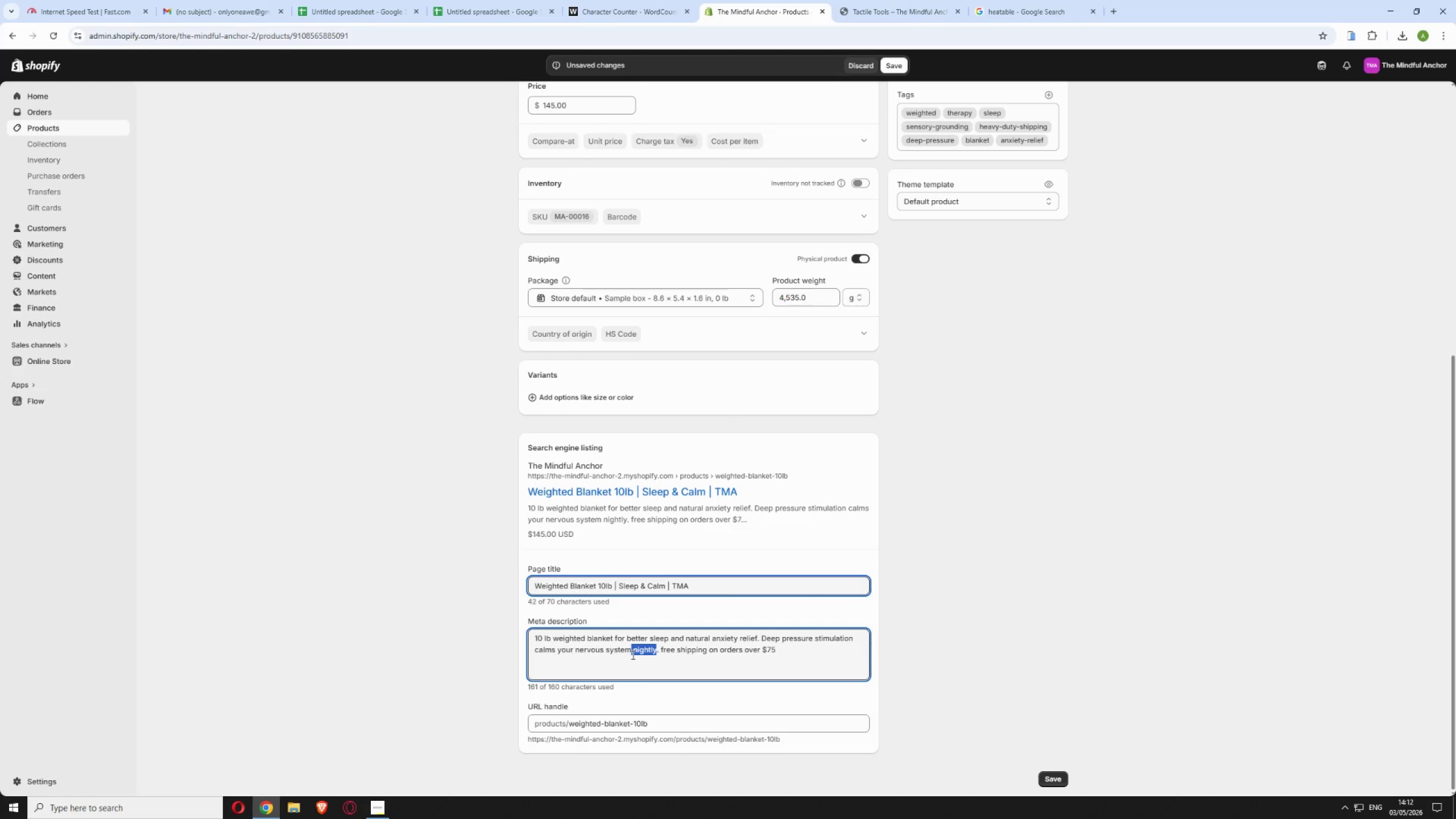 
key(Backspace)
 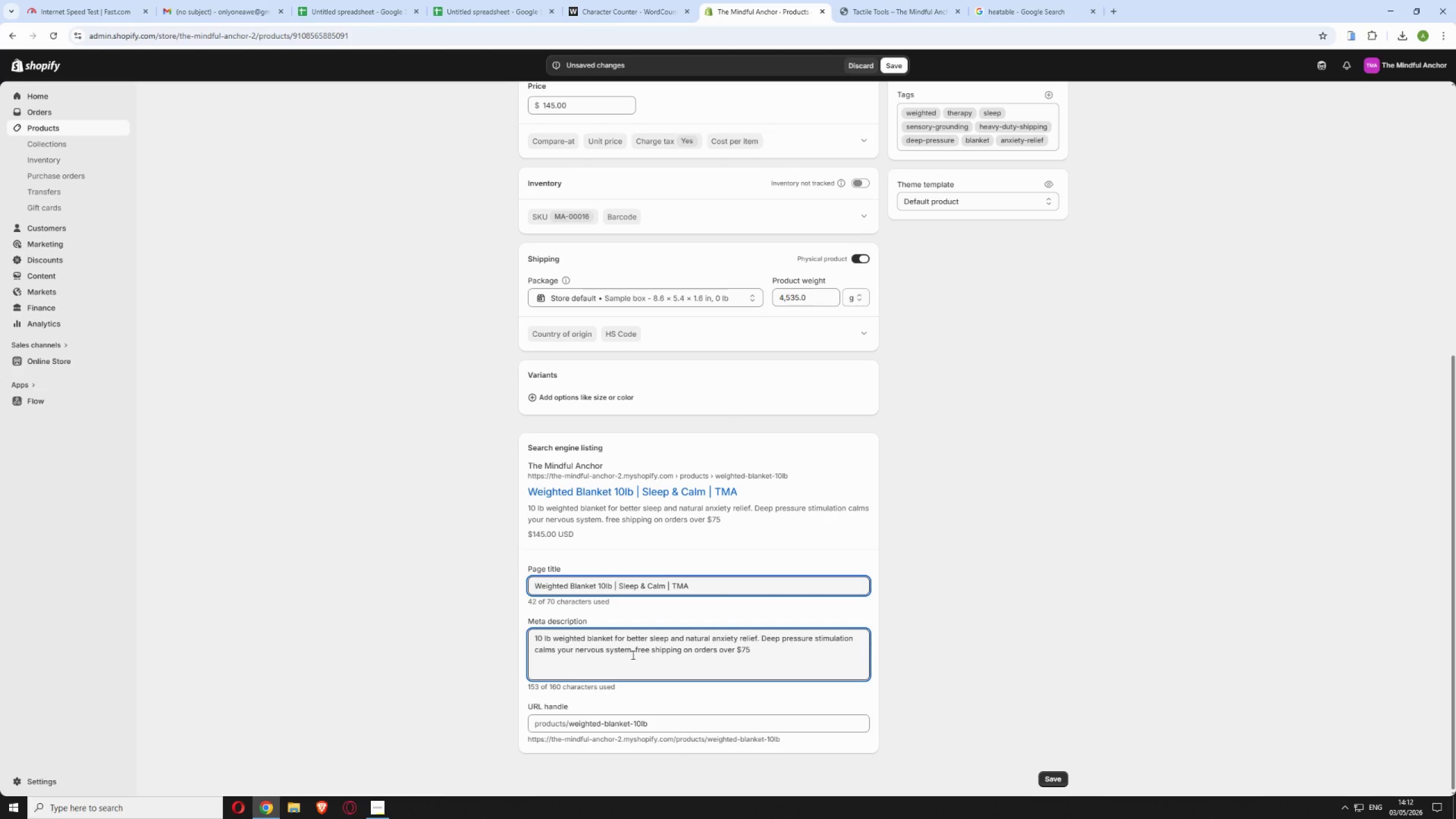 
key(ArrowRight)
 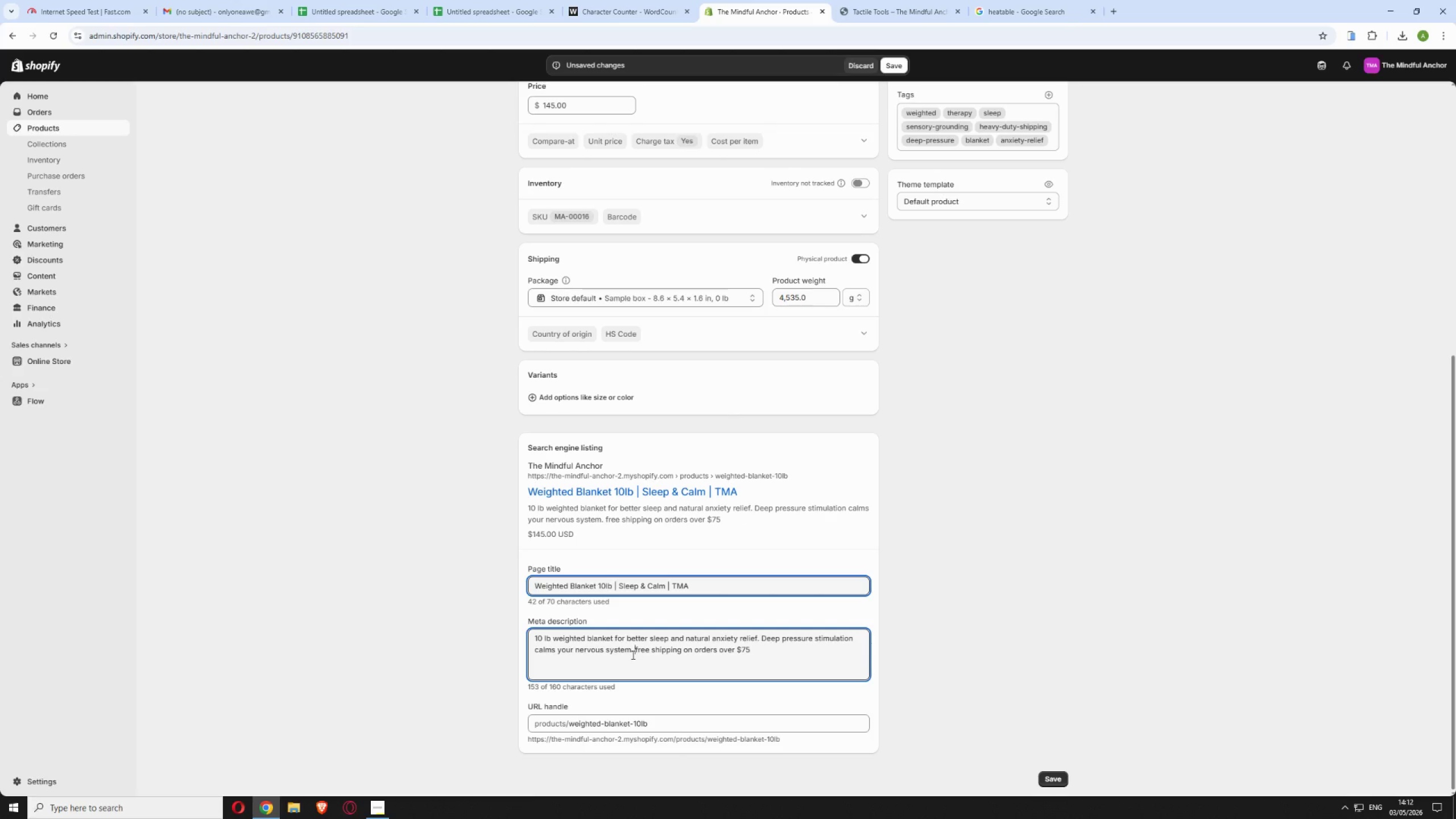 
key(ArrowRight)
 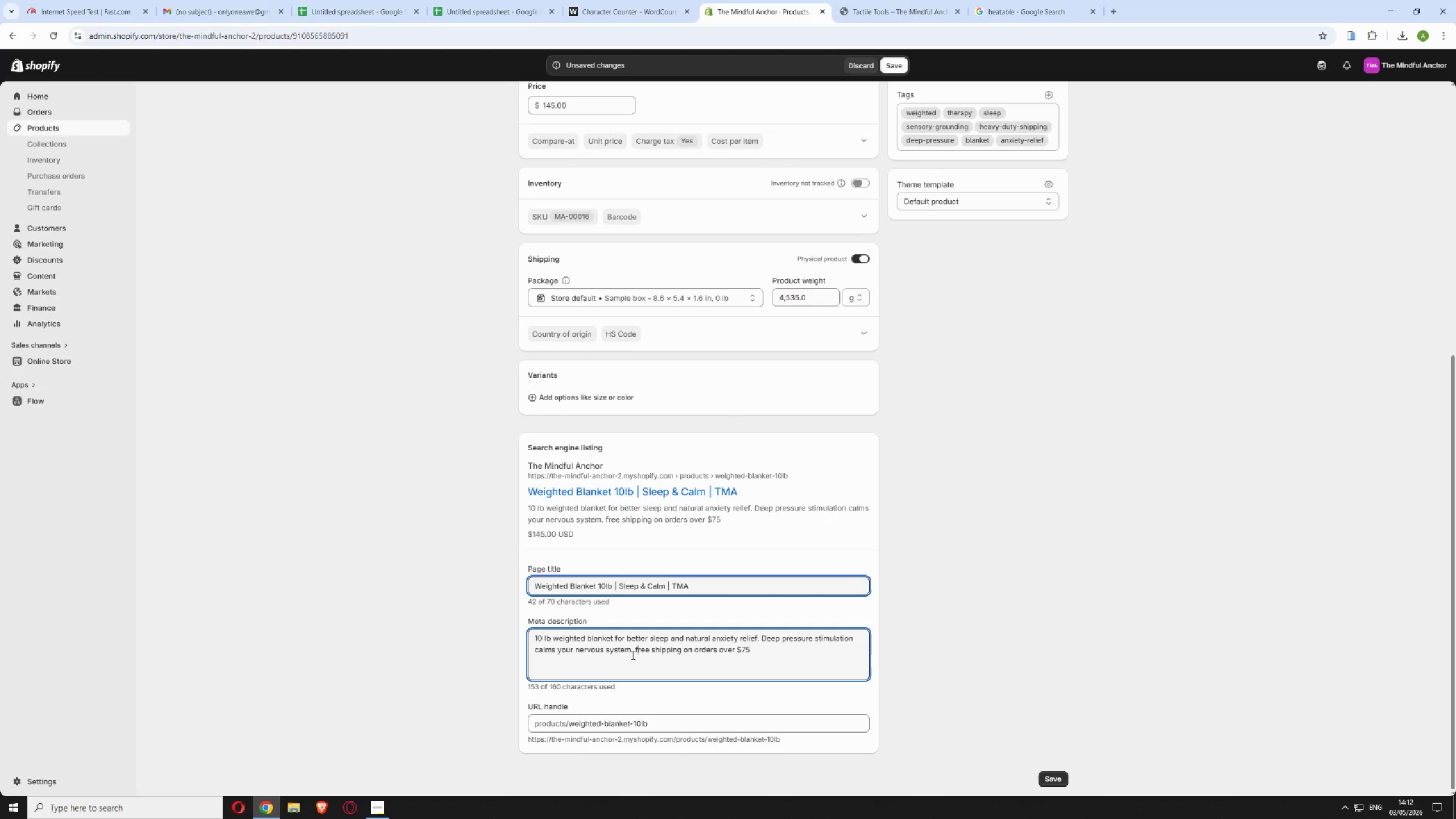 
key(ArrowRight)
 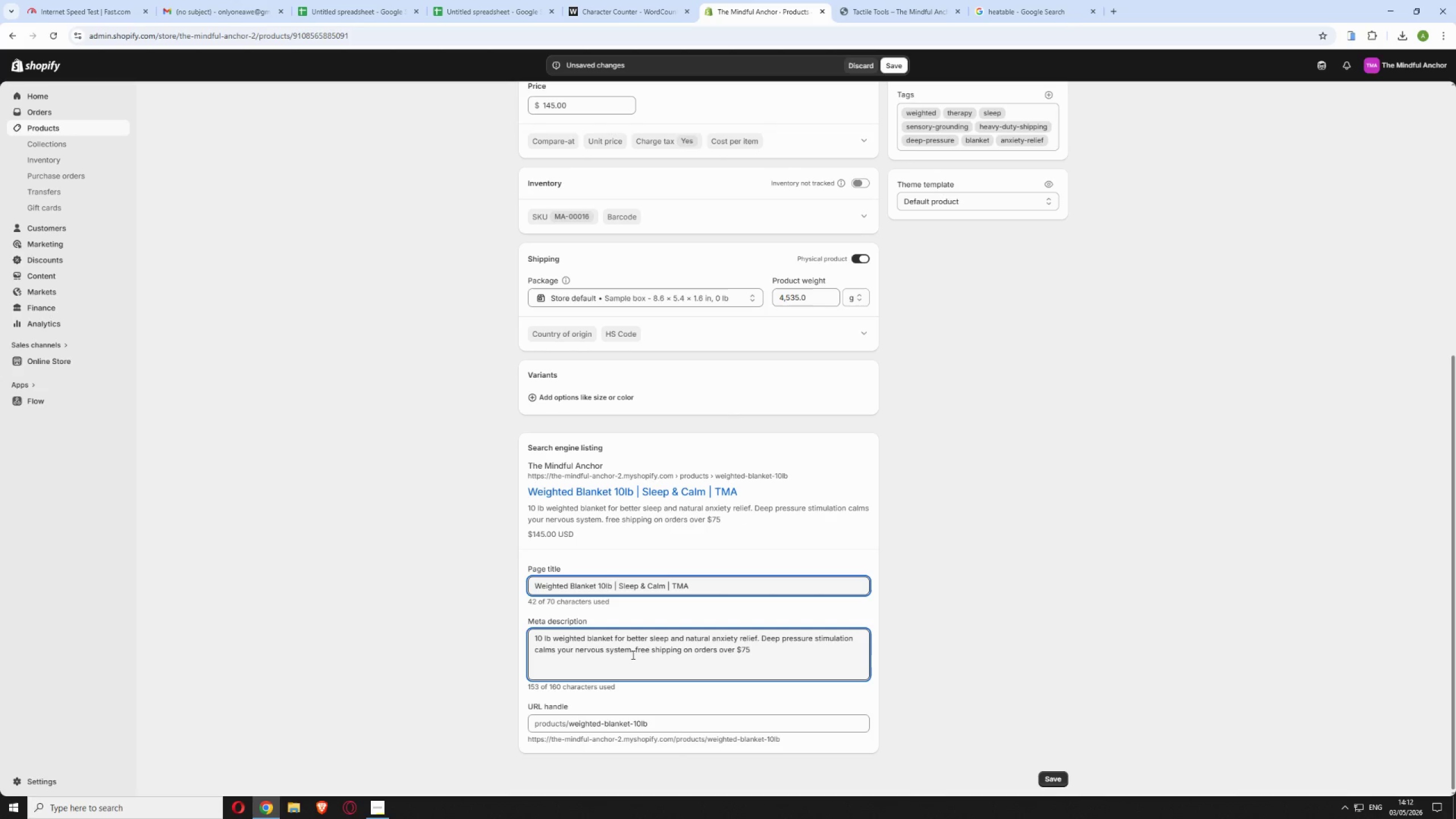 
key(Backspace)
 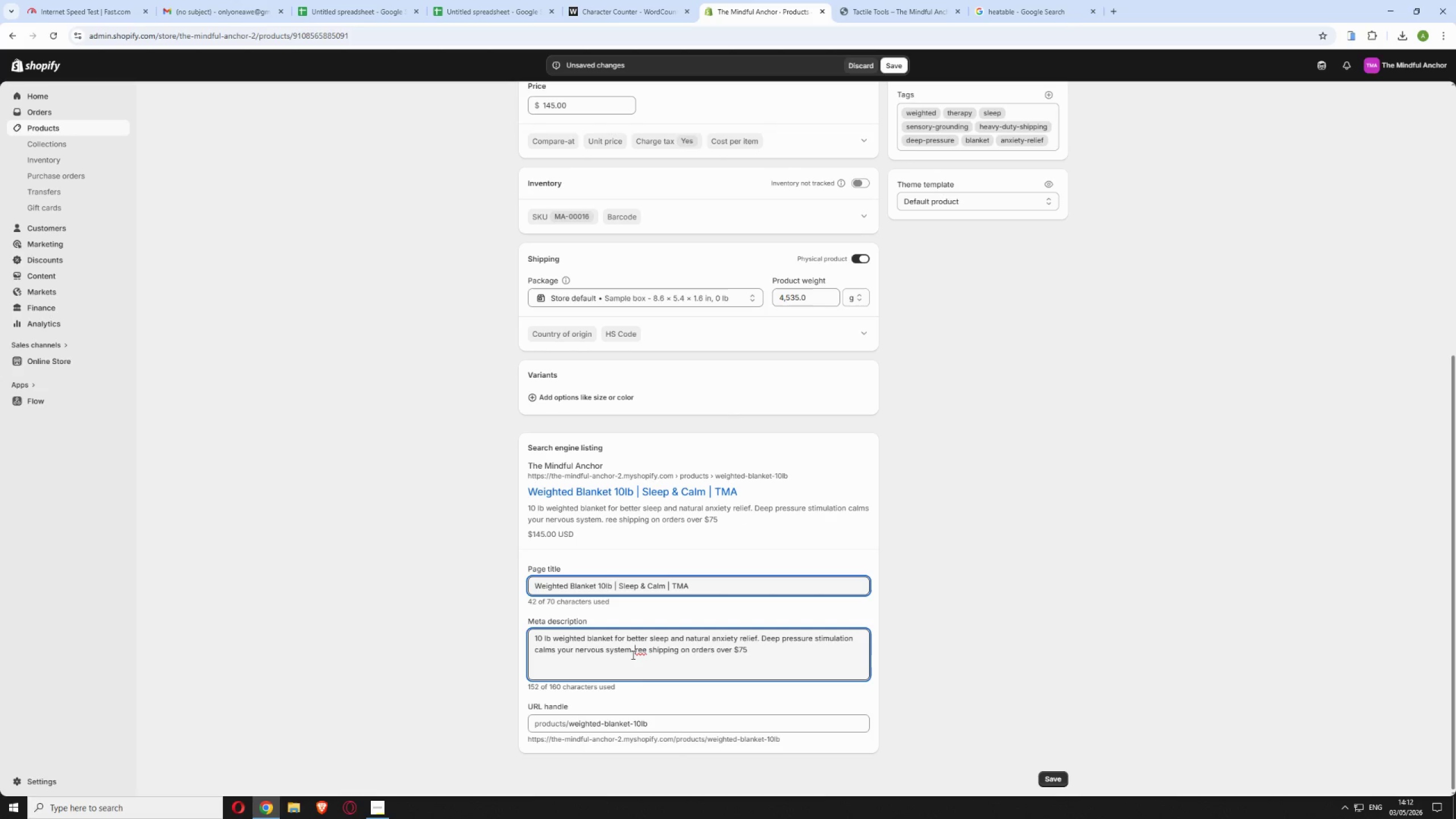 
key(Shift+F)
 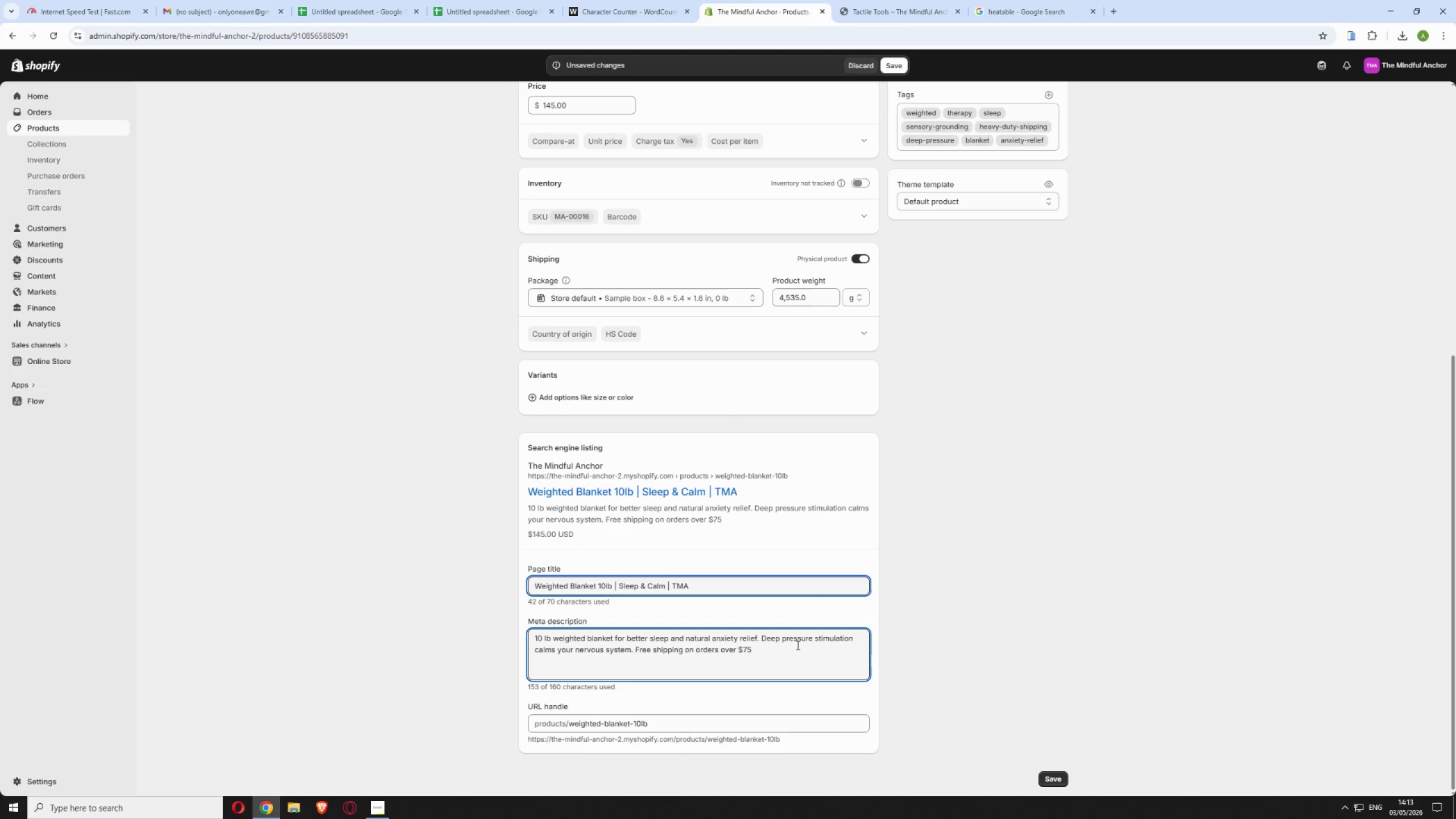 
wait(6.88)
 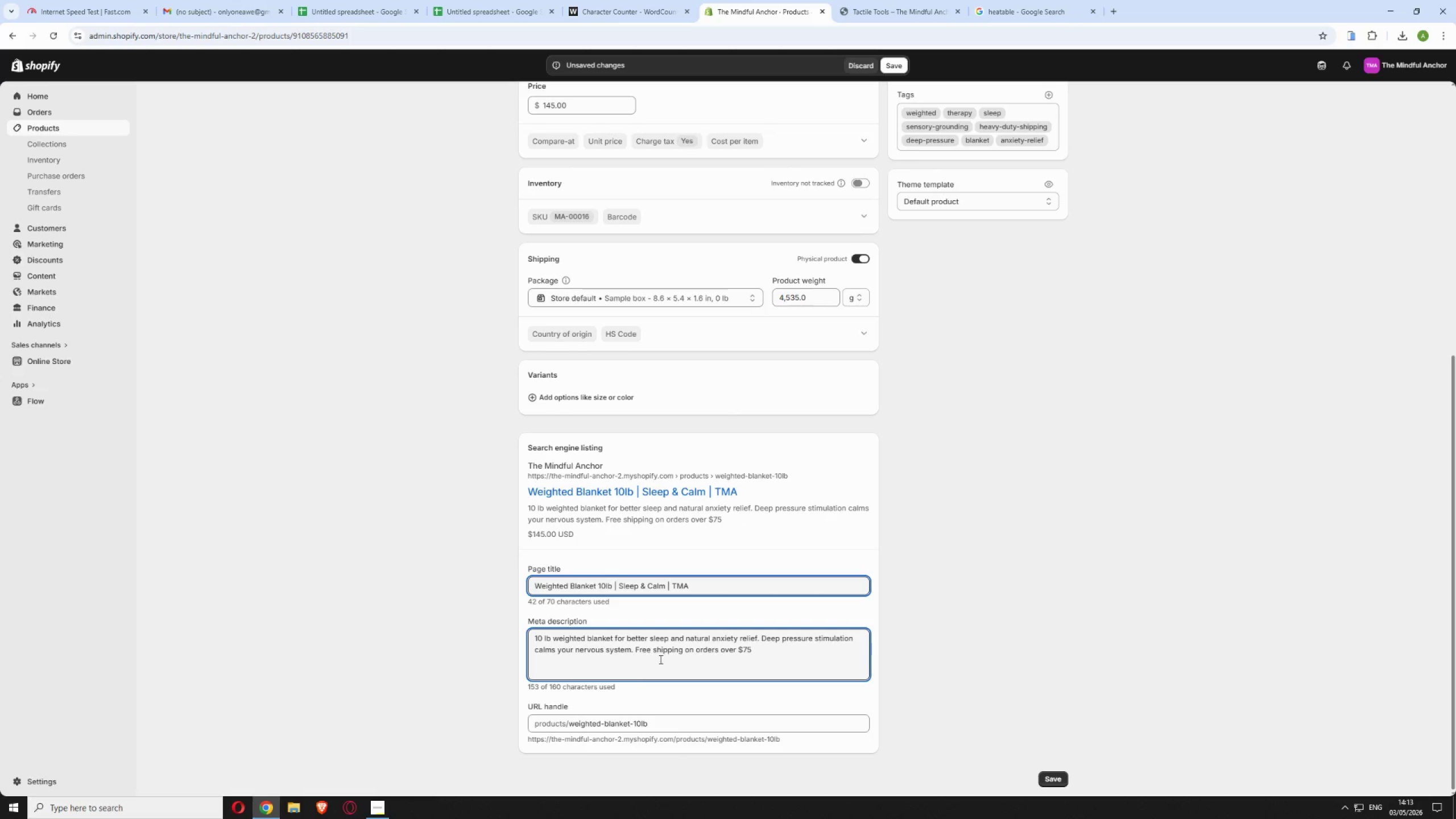 
left_click([800, 648])
 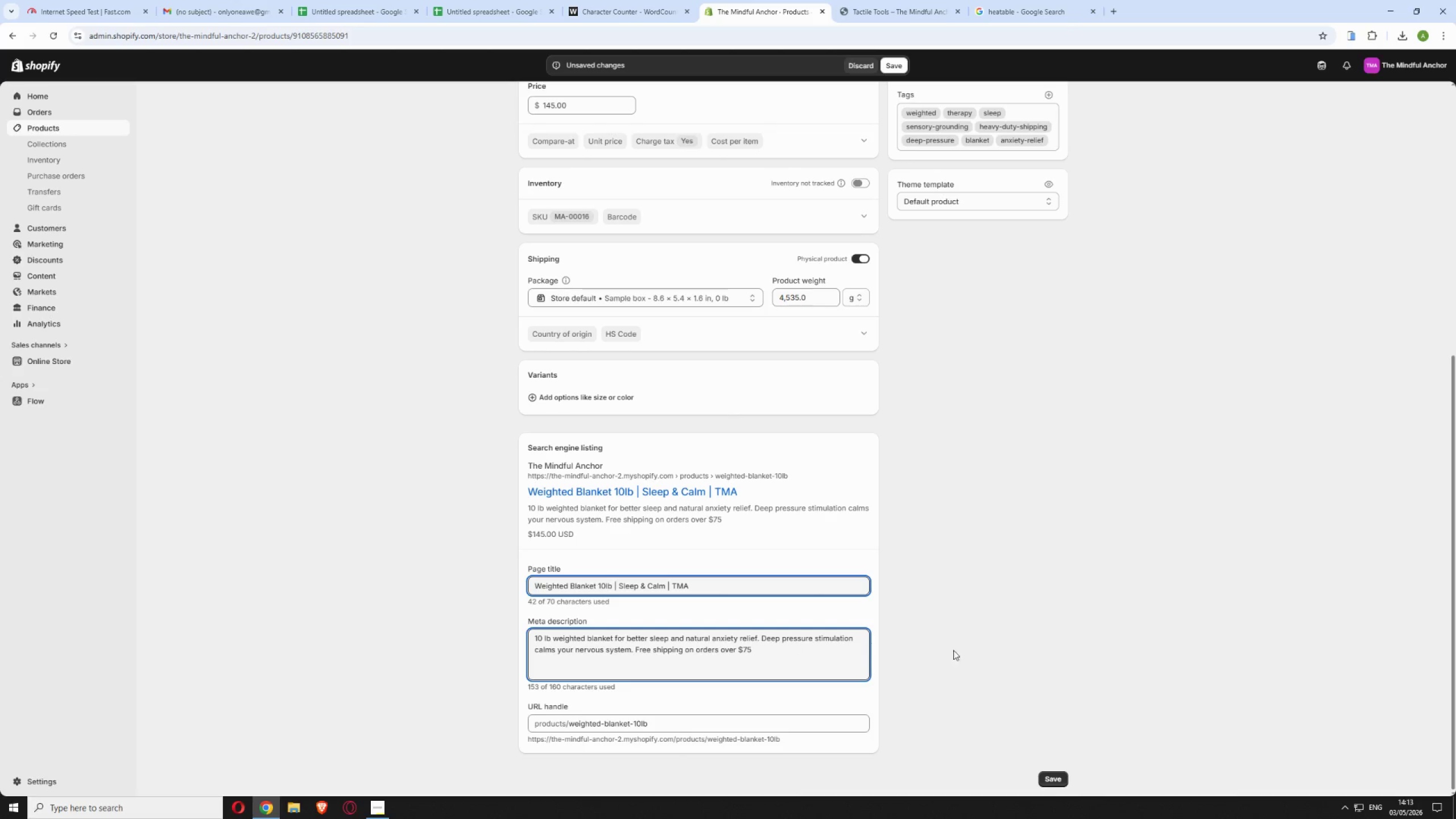 
left_click([982, 651])
 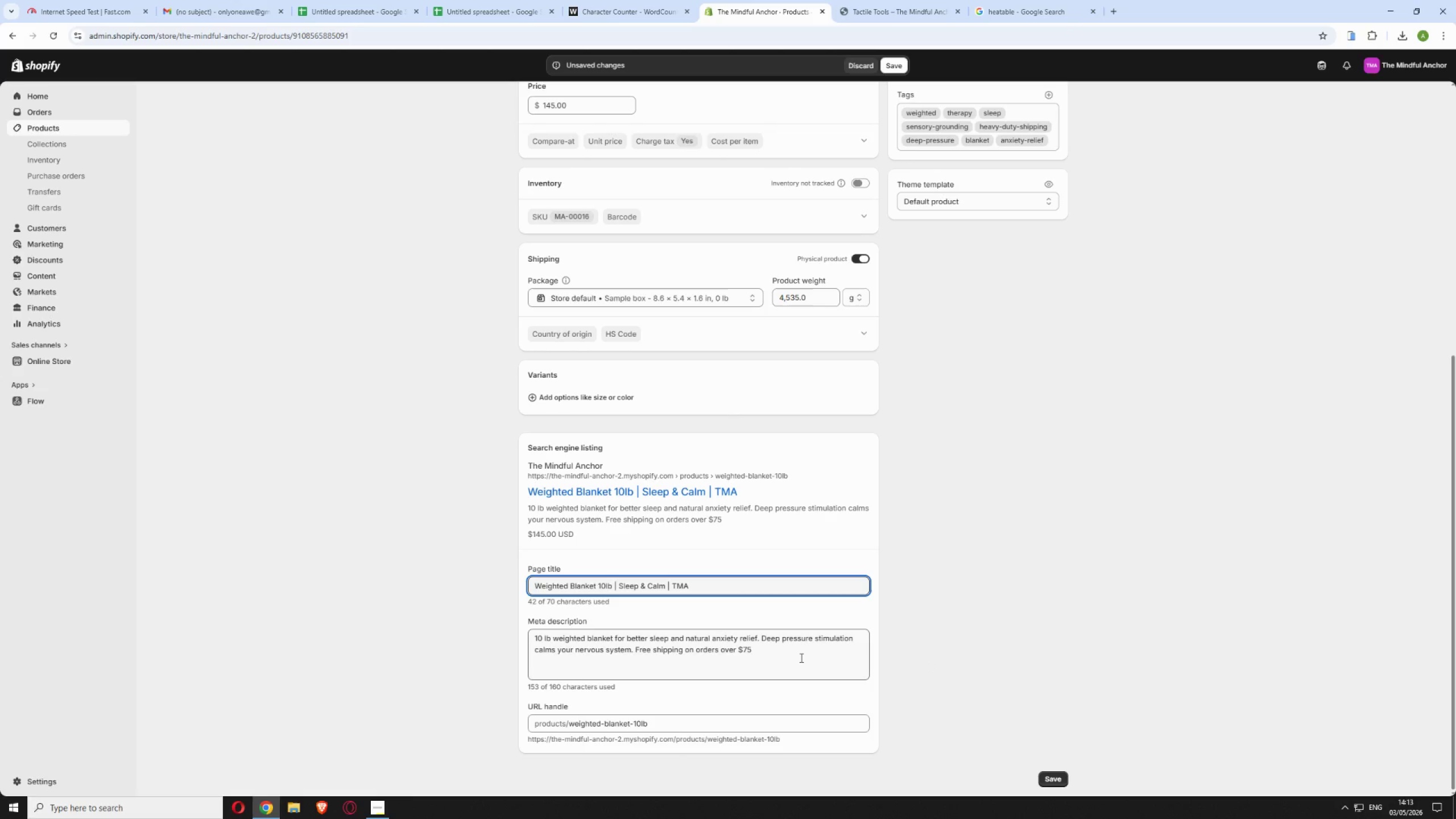 
left_click([800, 657])
 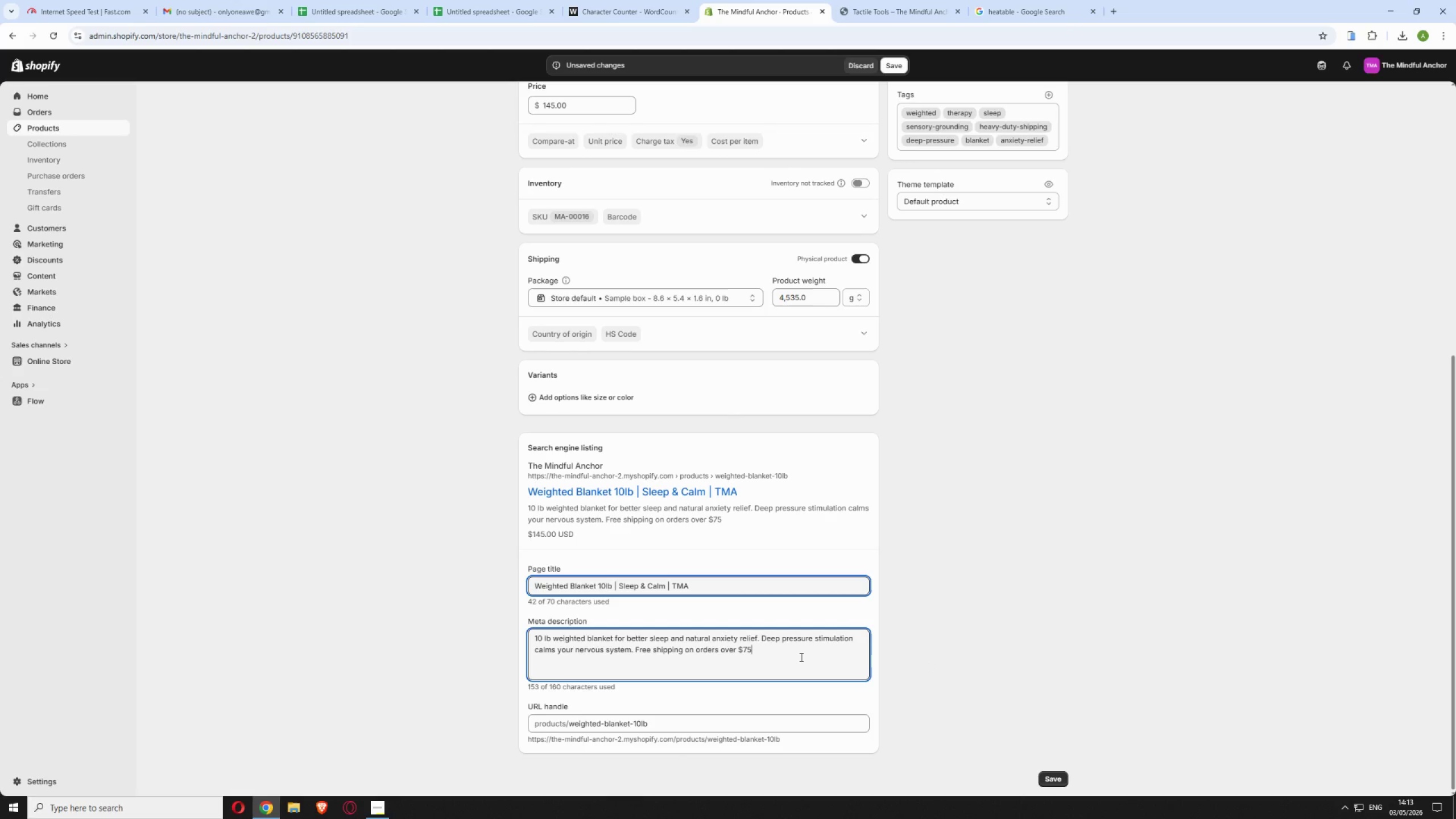 
key(Period)
 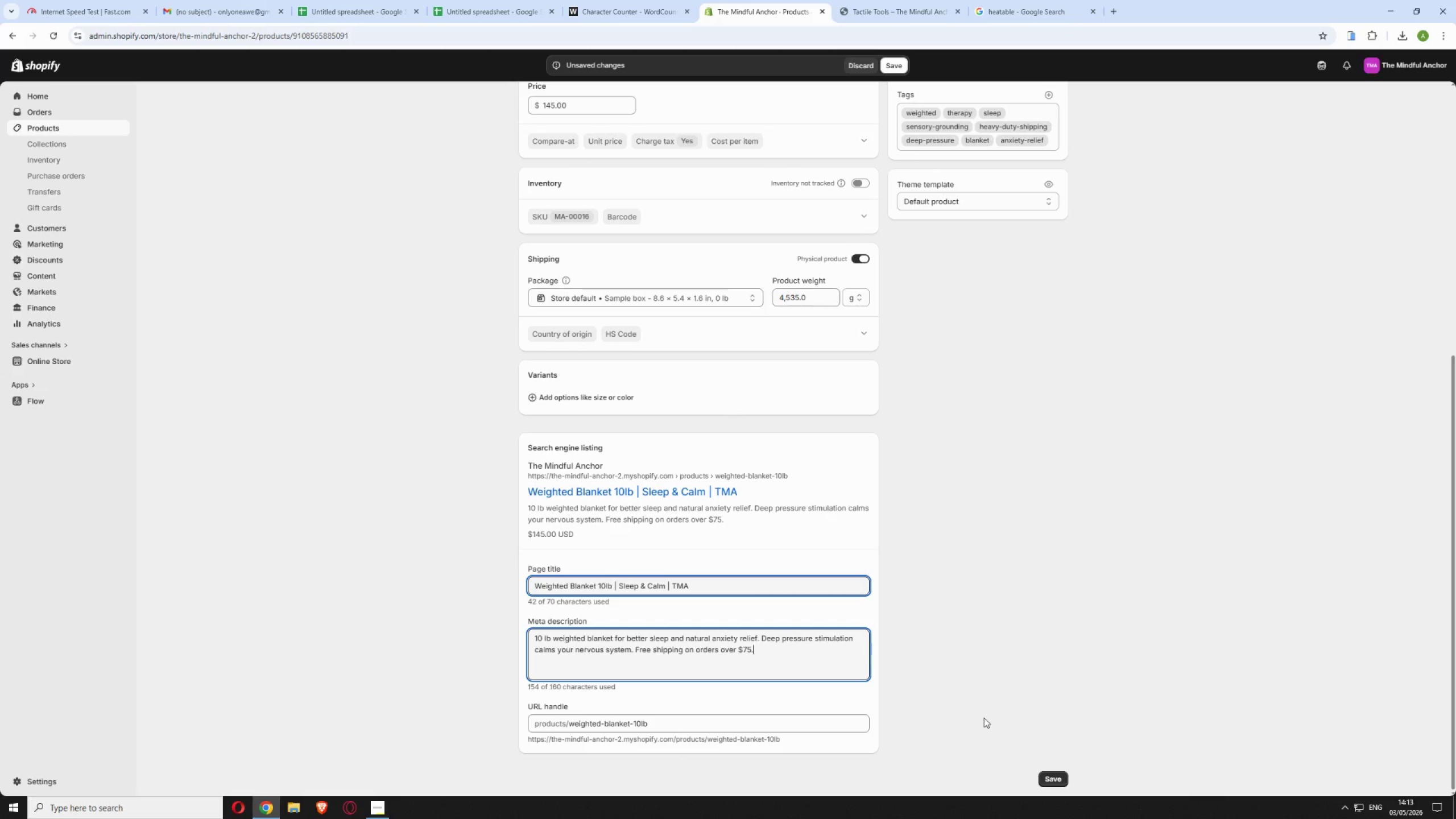 
scroll: coordinate [1061, 743], scroll_direction: down, amount: 3.0
 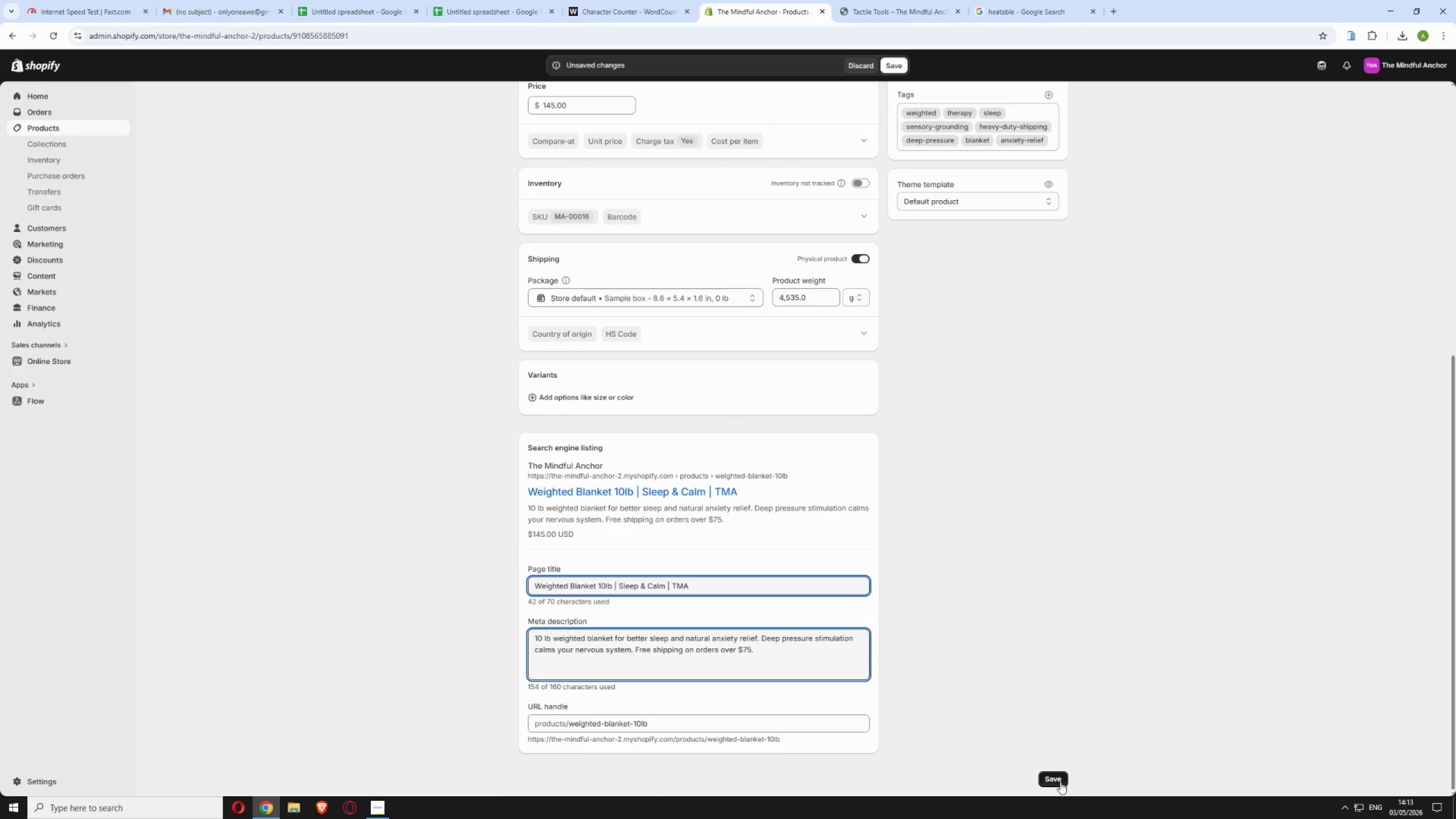 
left_click([1060, 781])
 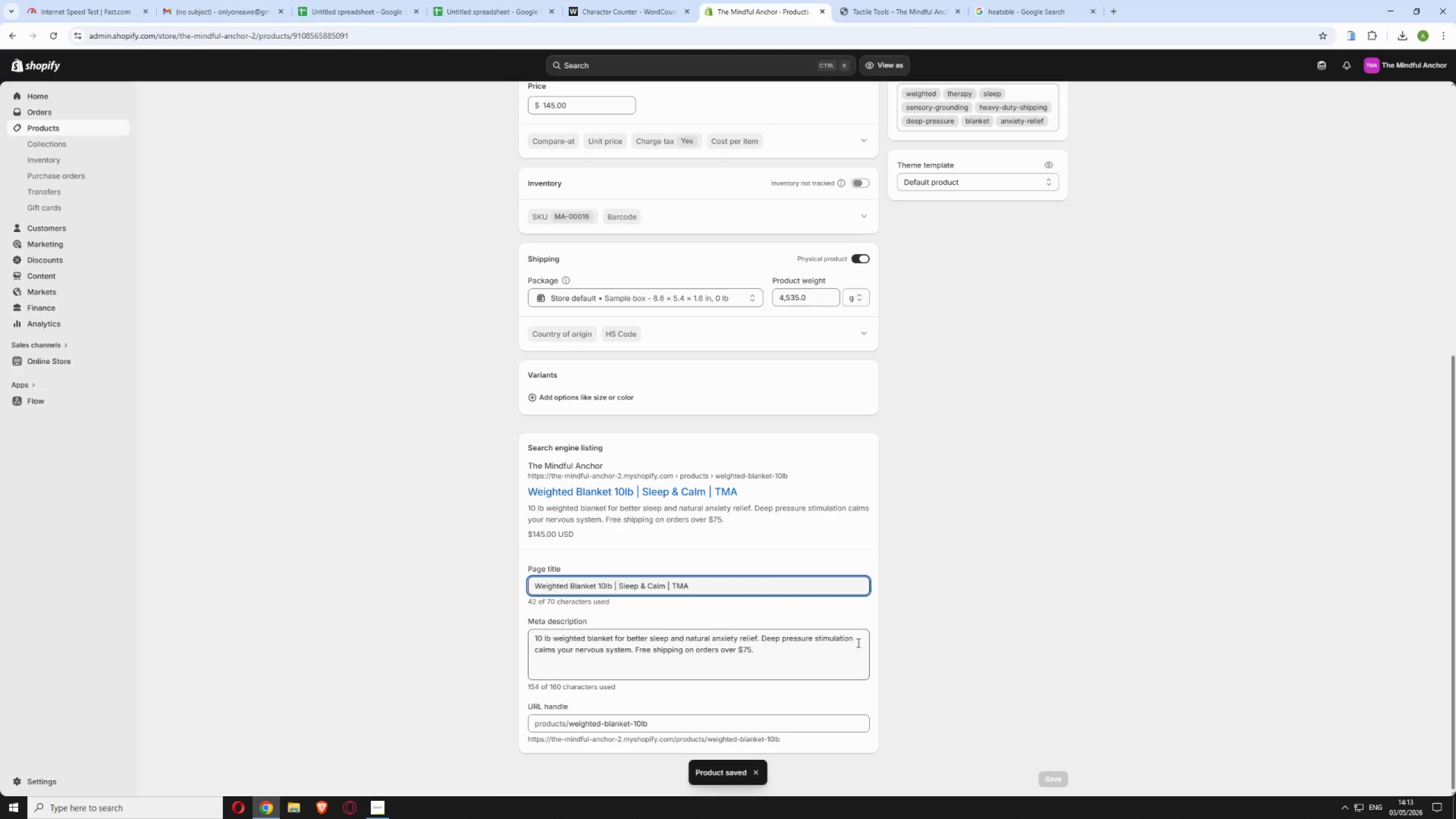 
wait(10.64)
 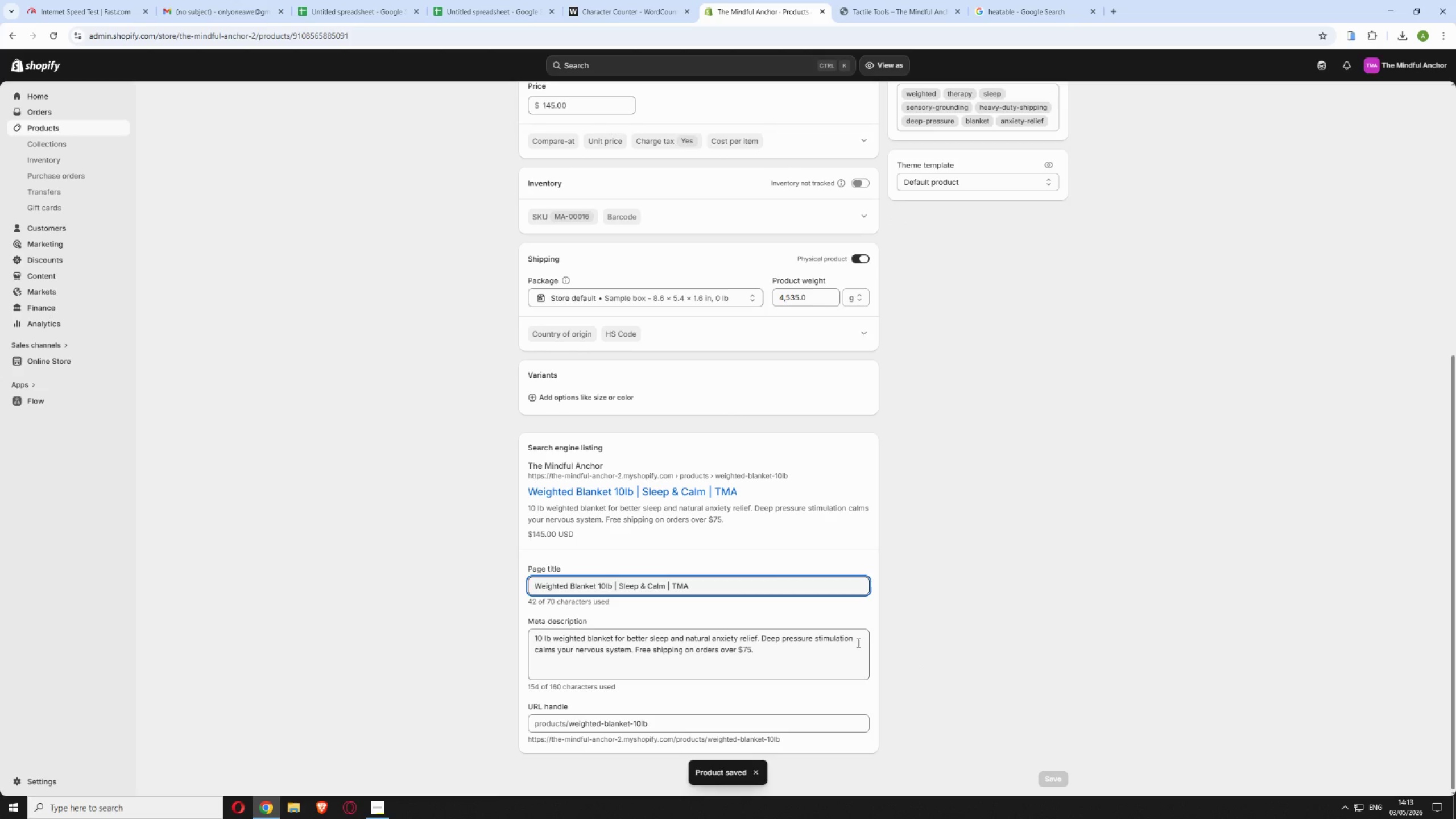 
left_click([378, 800])